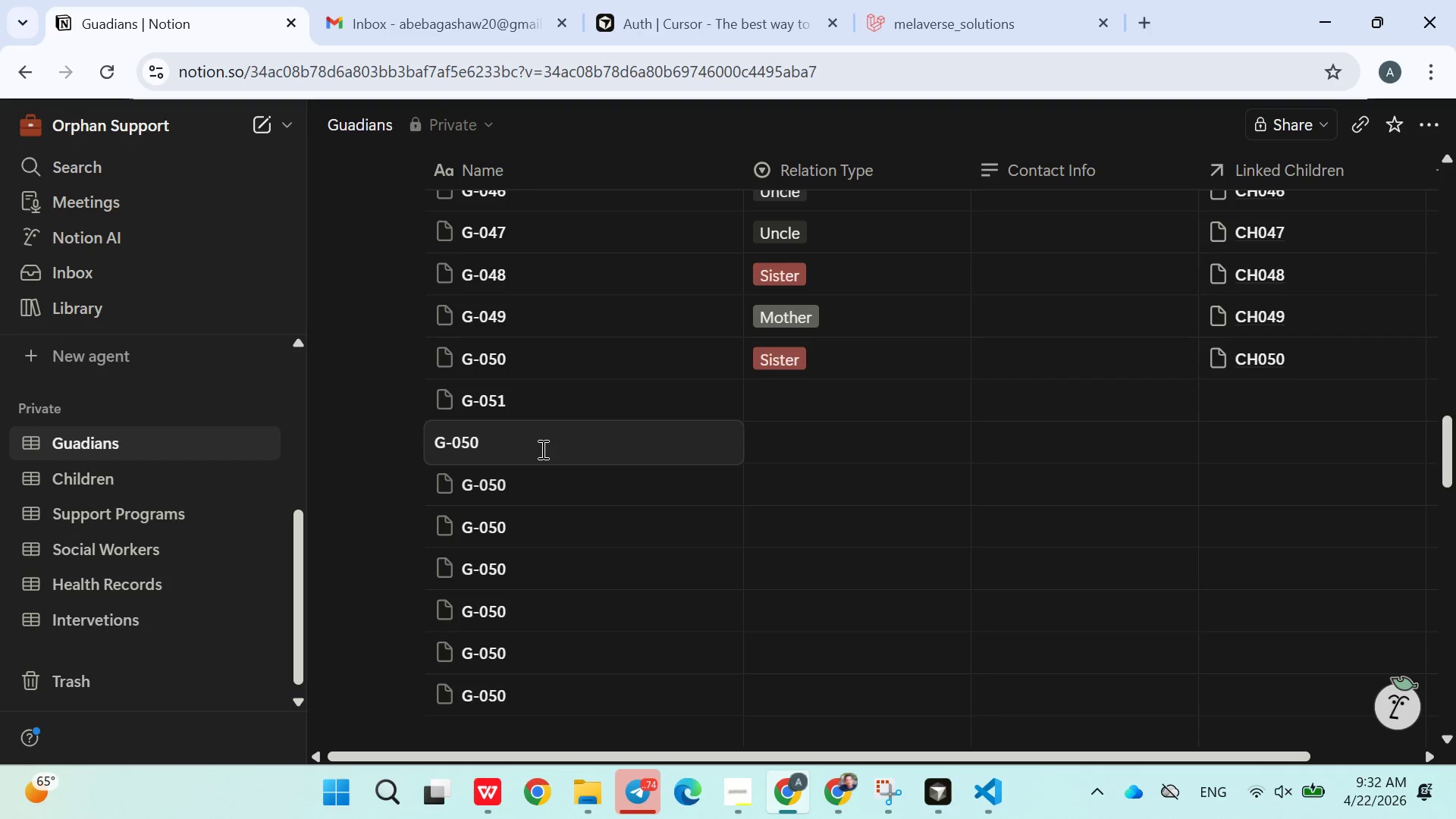 
key(Backspace)
 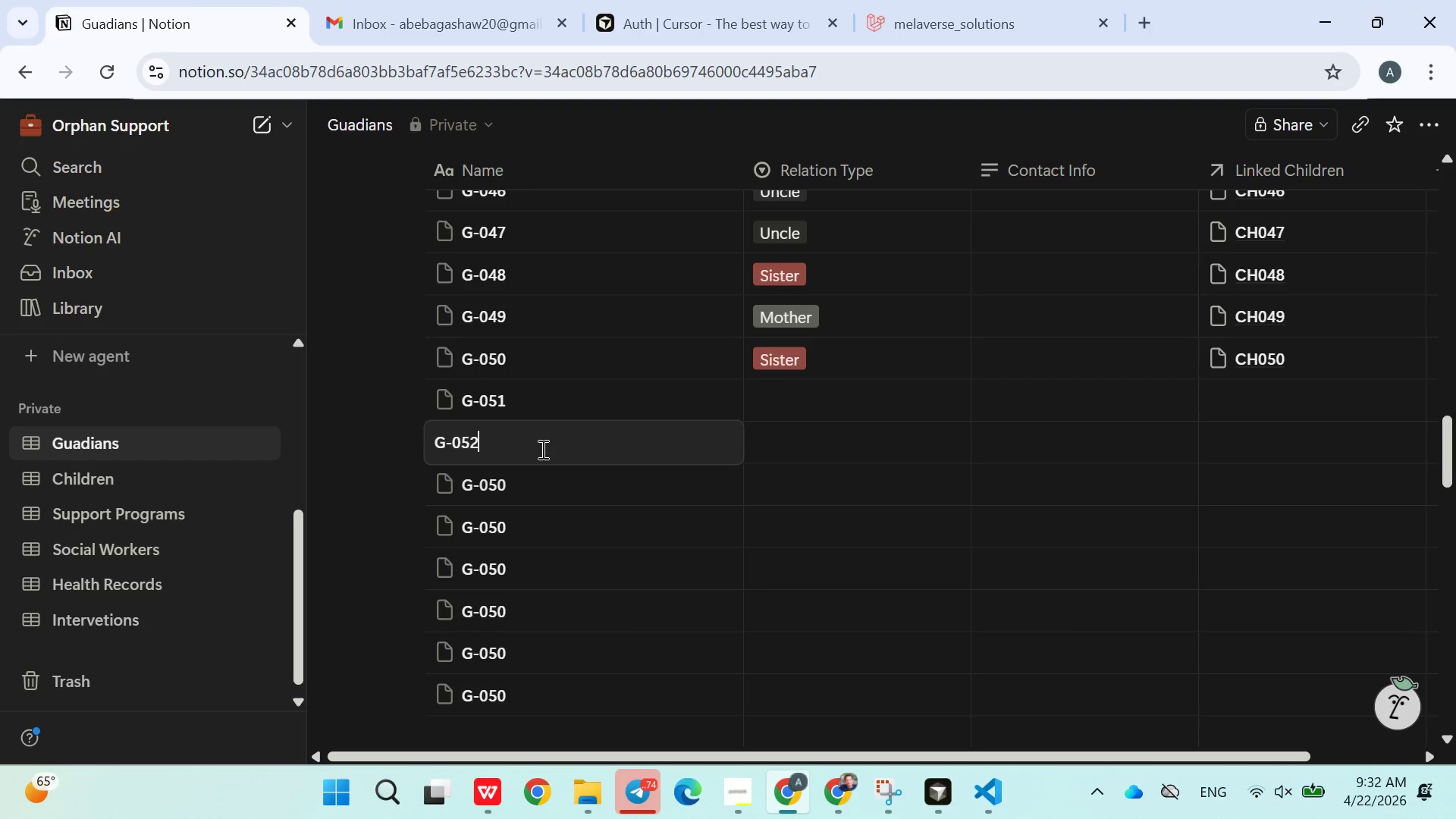 
key(2)
 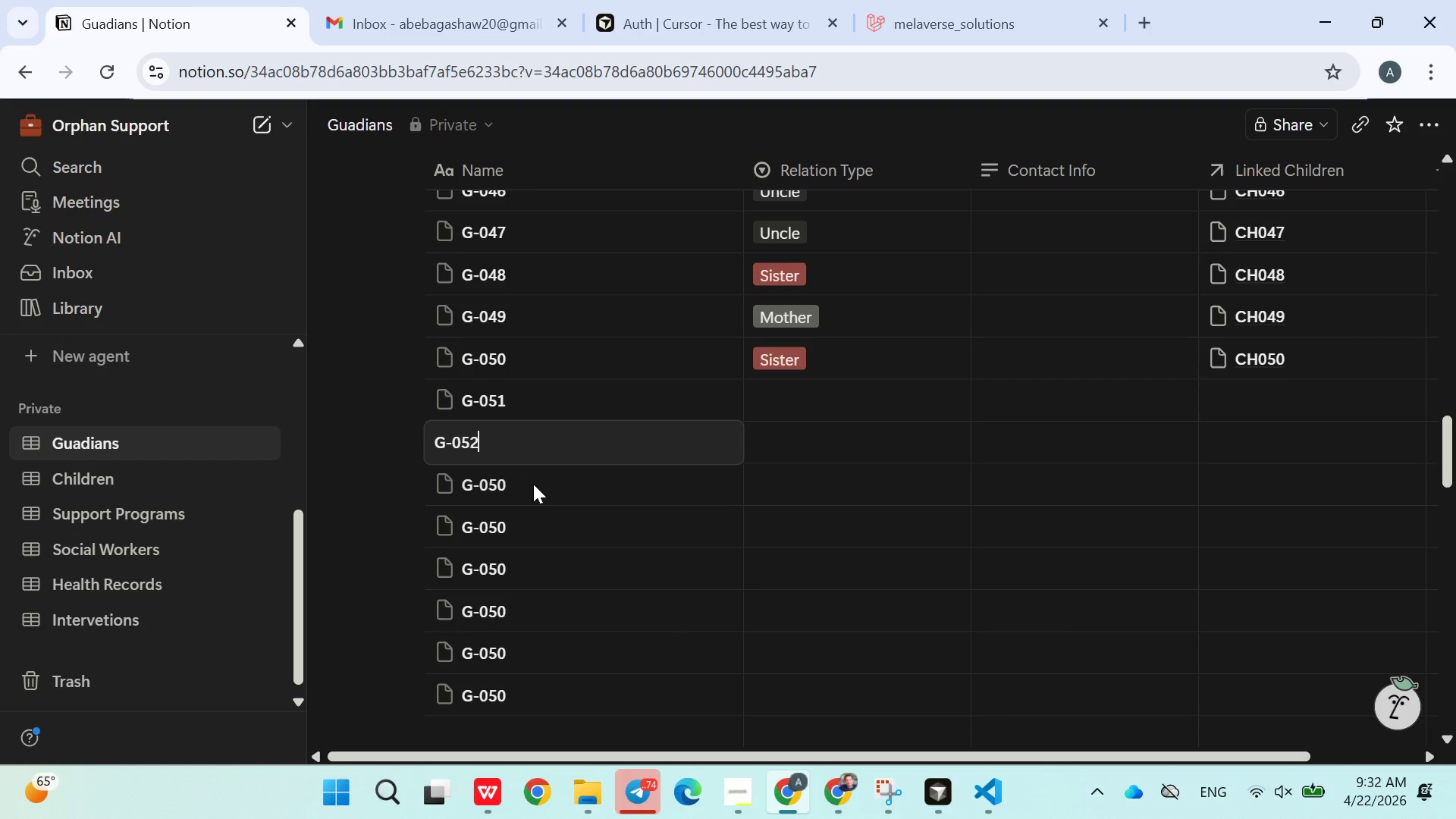 
double_click([533, 484])
 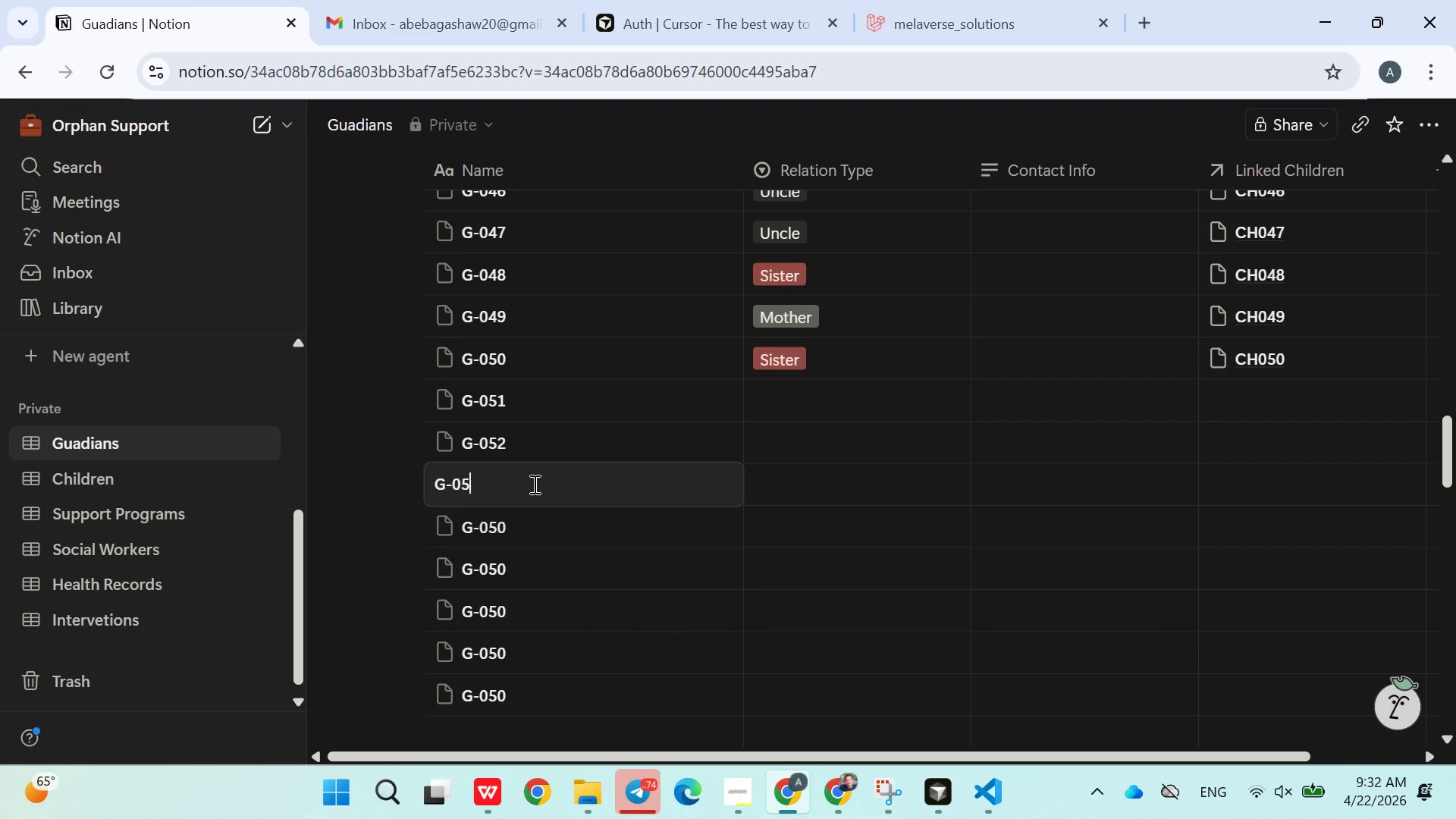 
key(Backspace)
 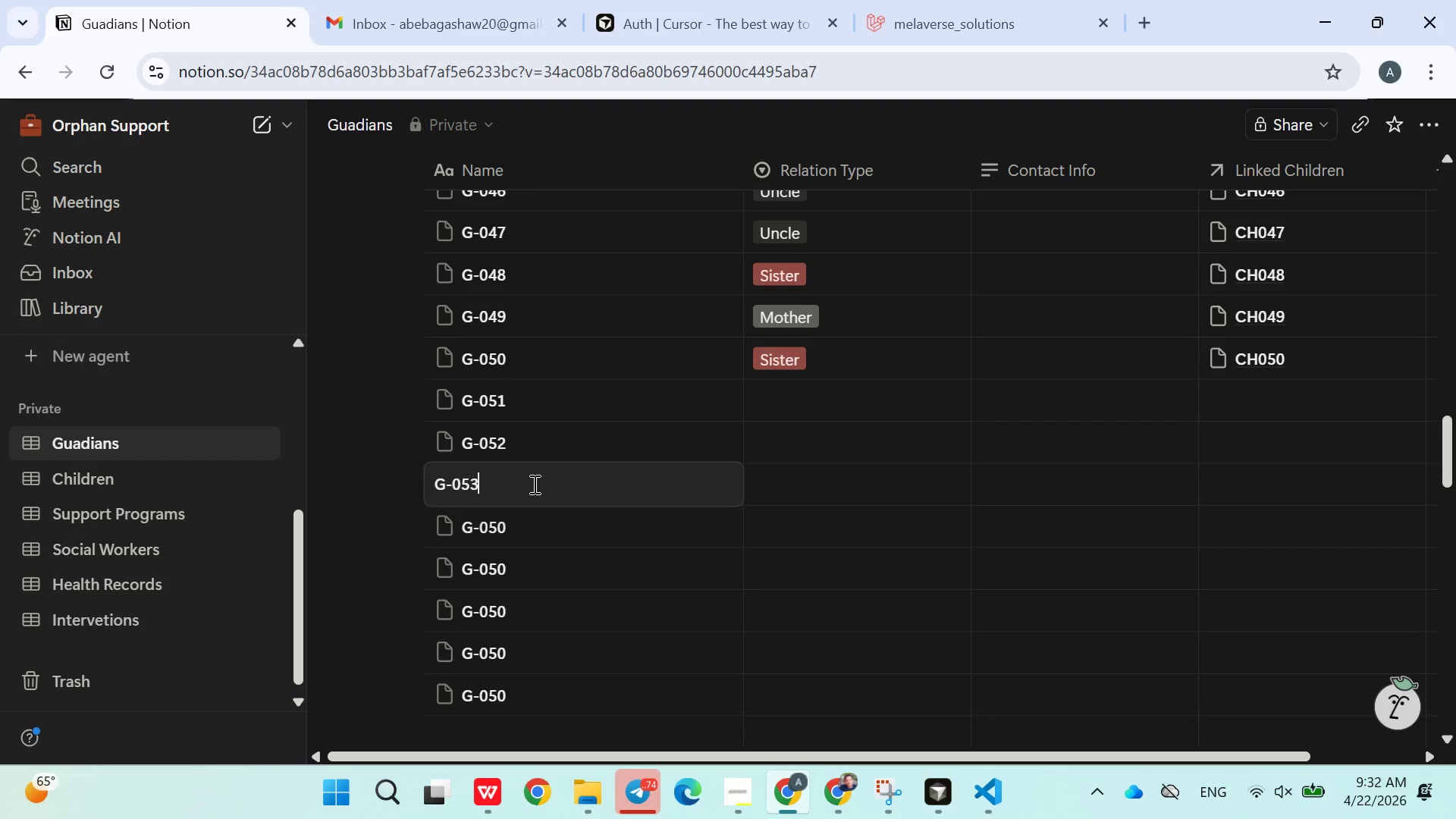 
key(3)
 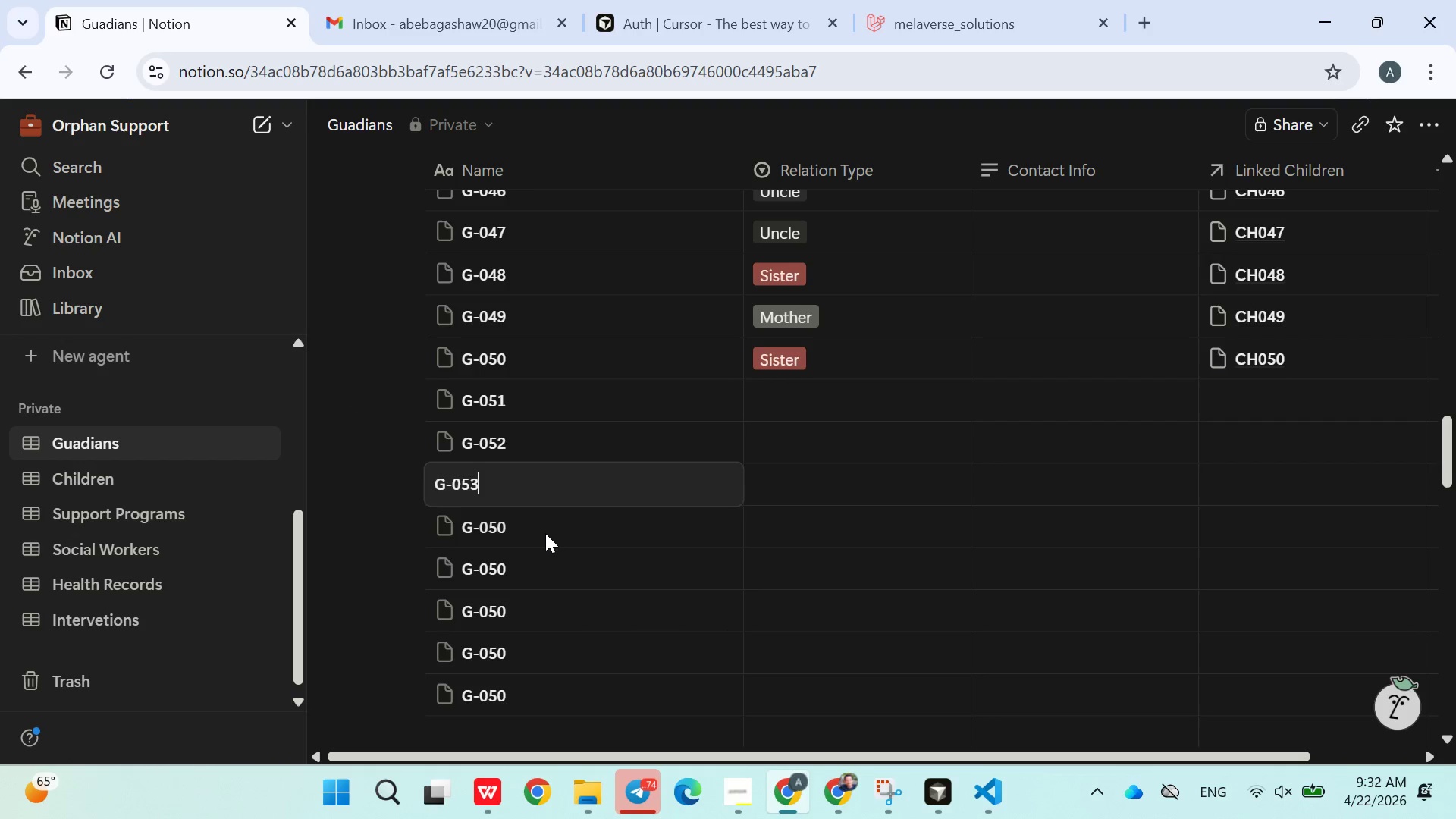 
double_click([544, 534])
 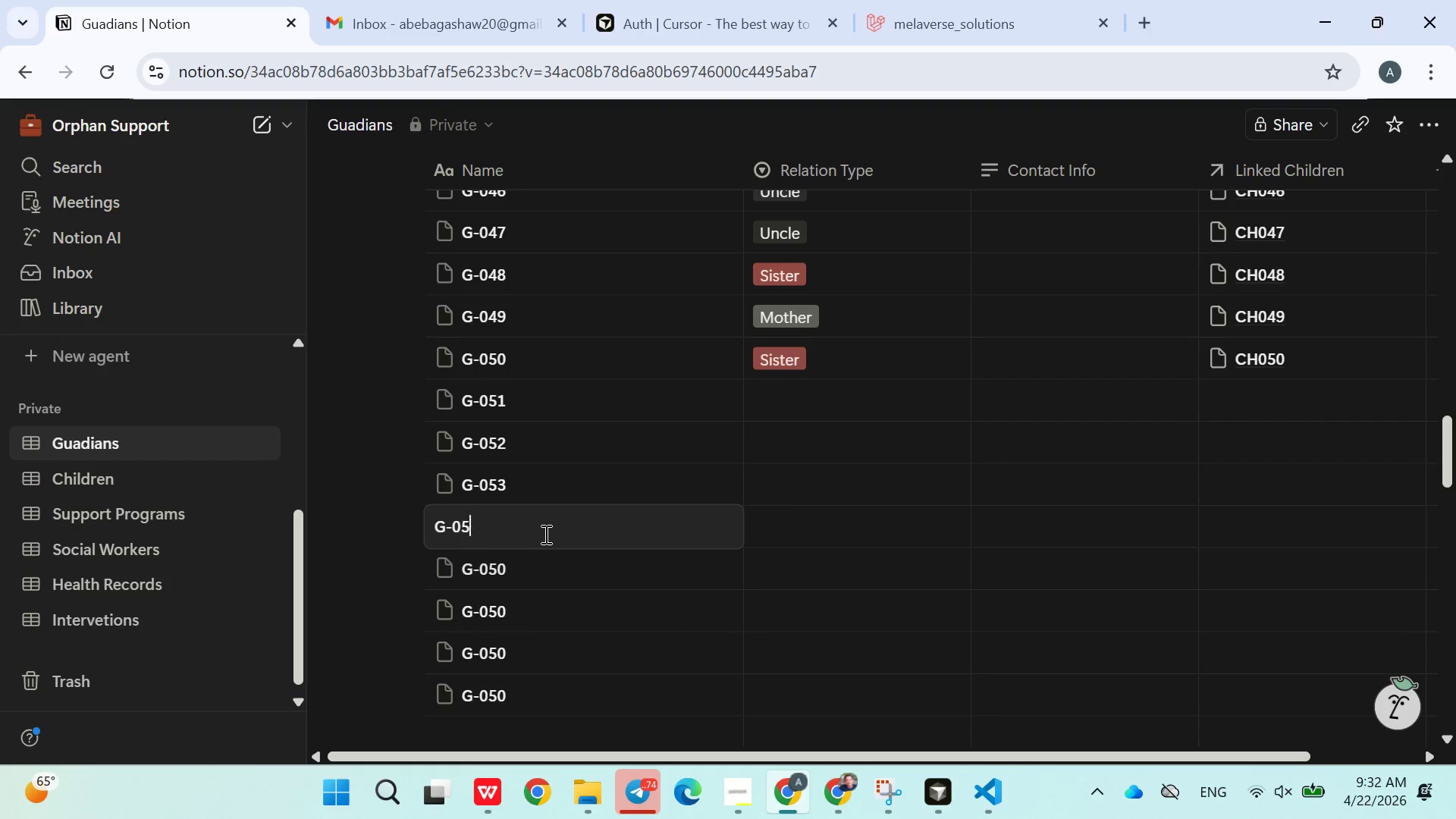 
key(Backspace)
 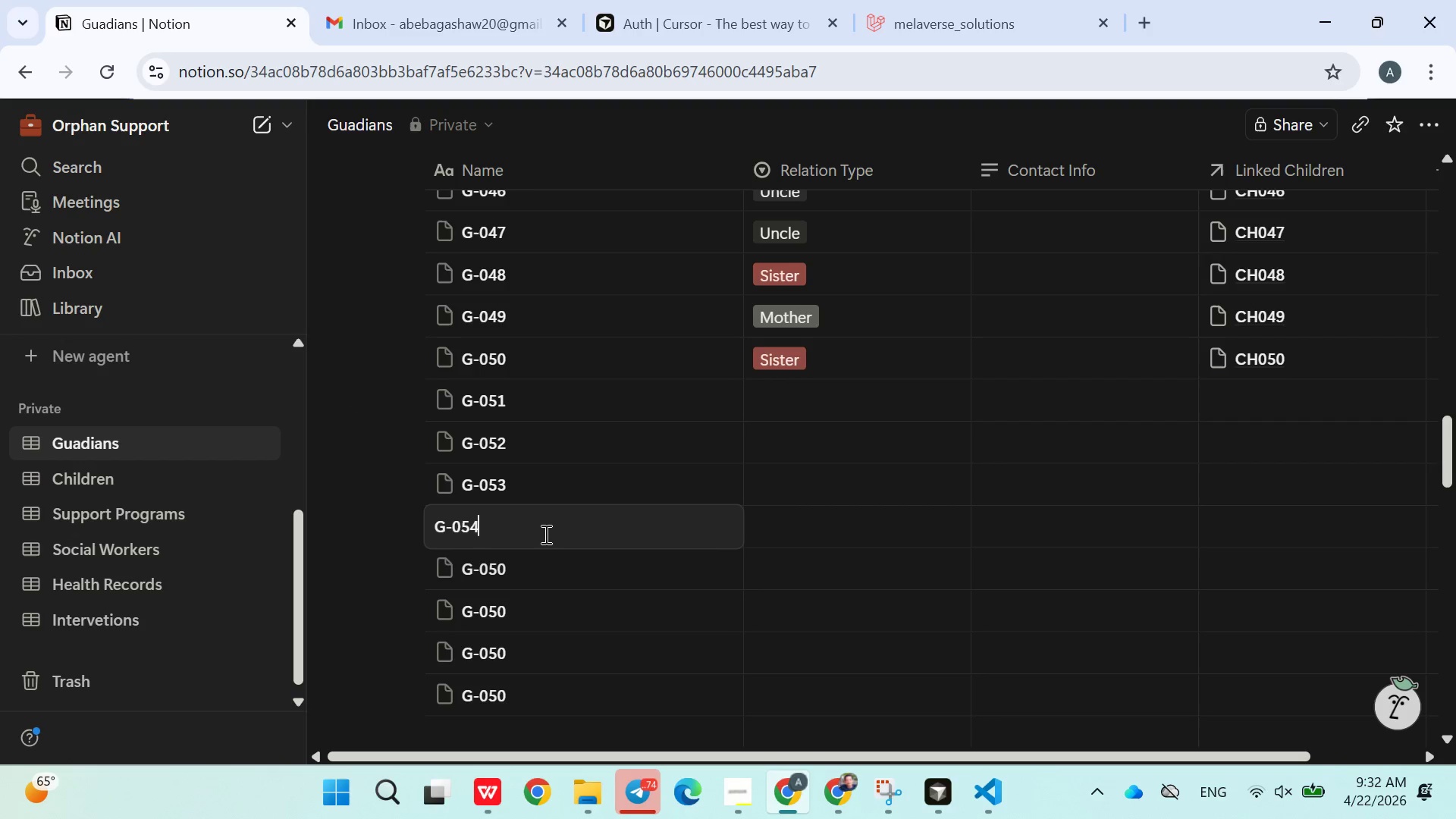 
key(4)
 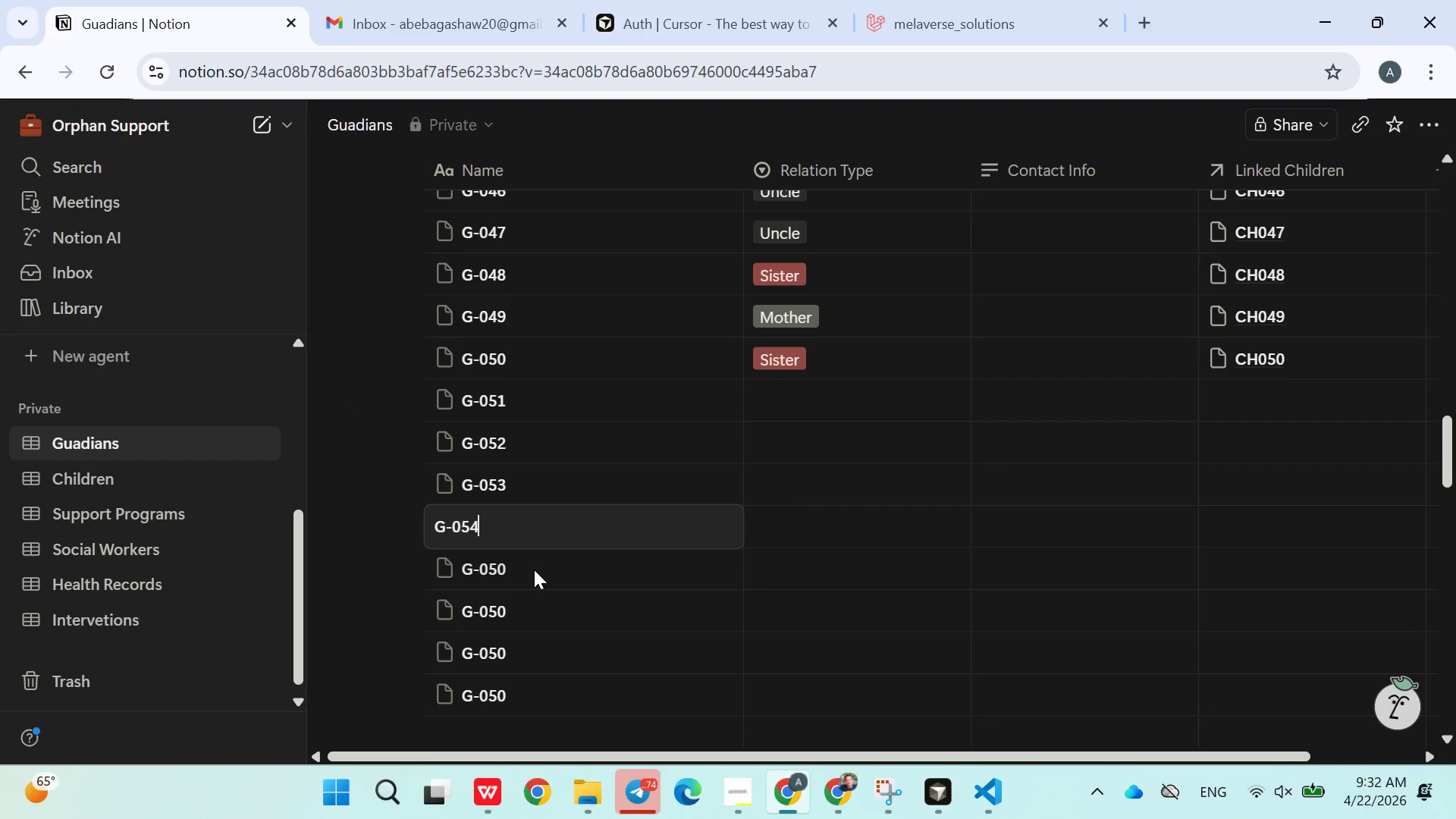 
double_click([534, 570])
 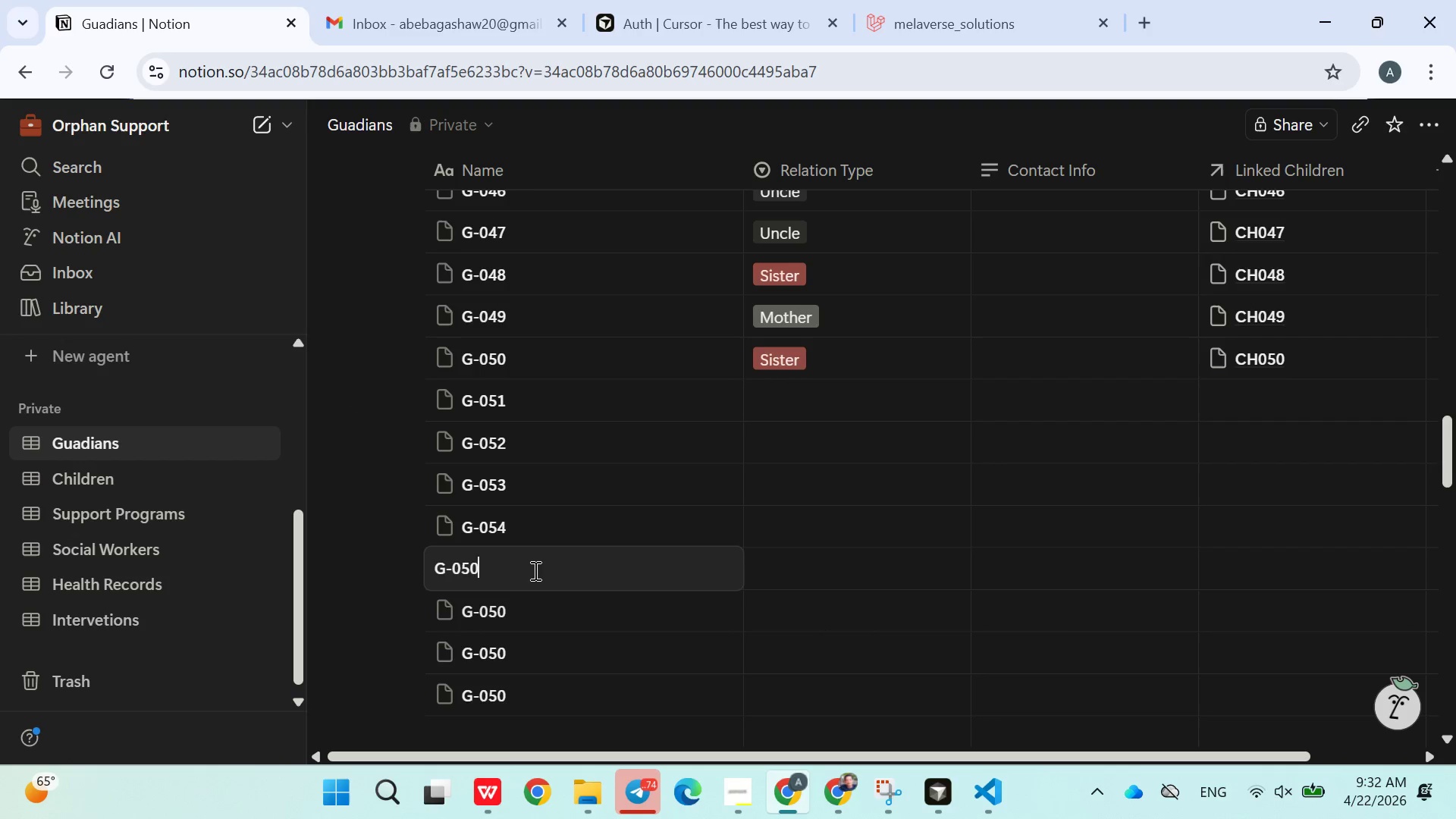 
key(Backspace)
 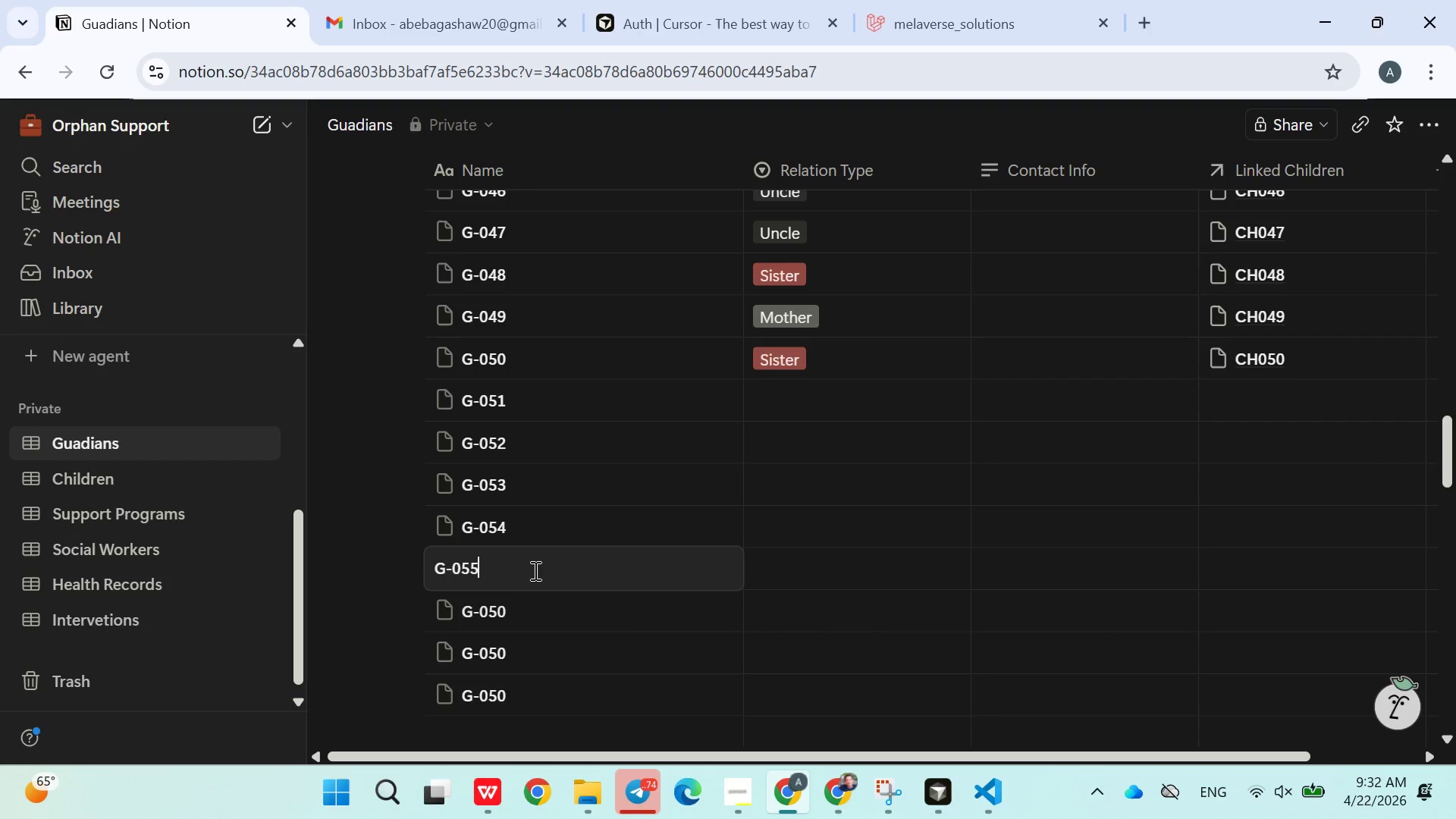 
key(5)
 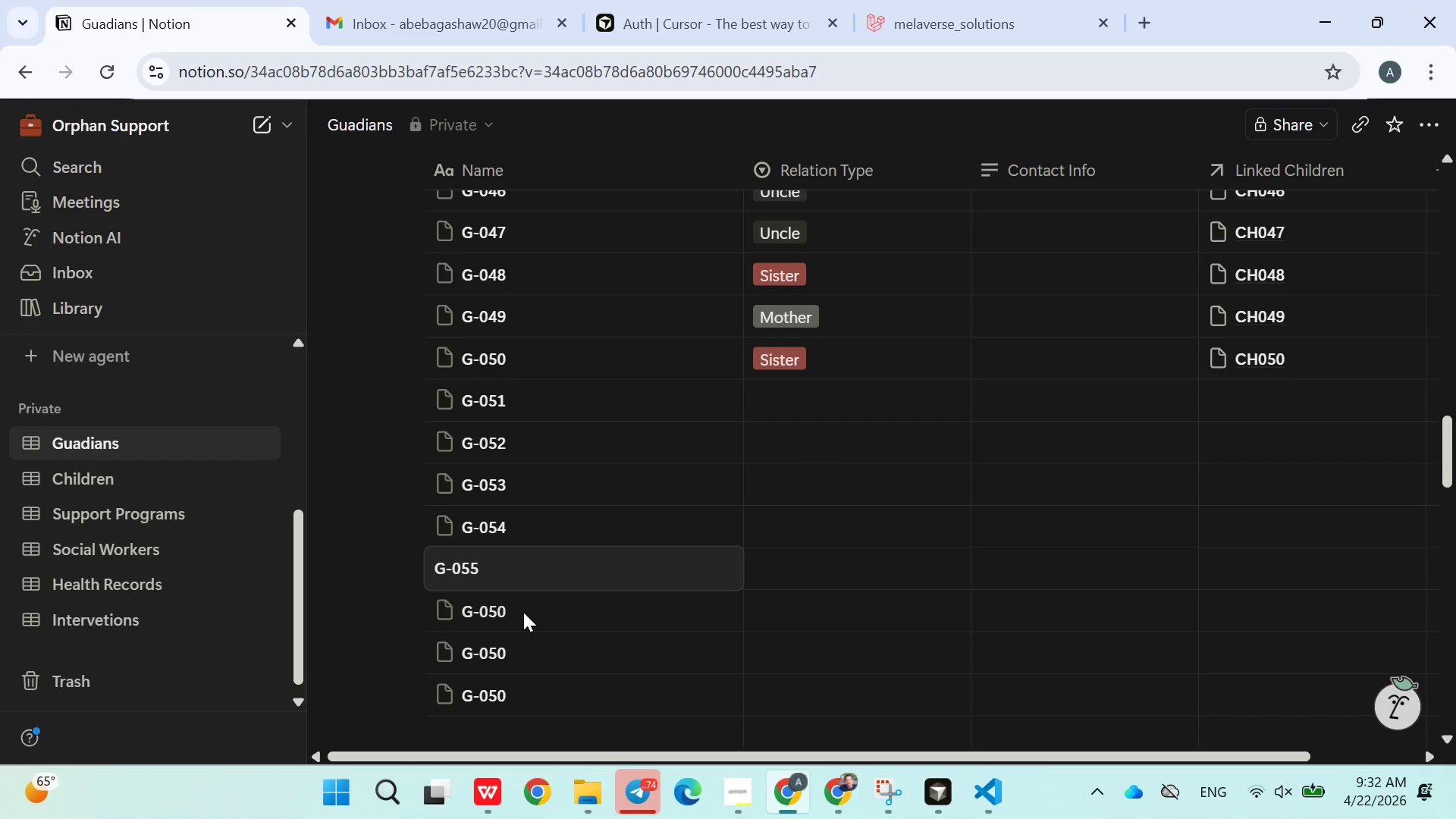 
double_click([523, 612])
 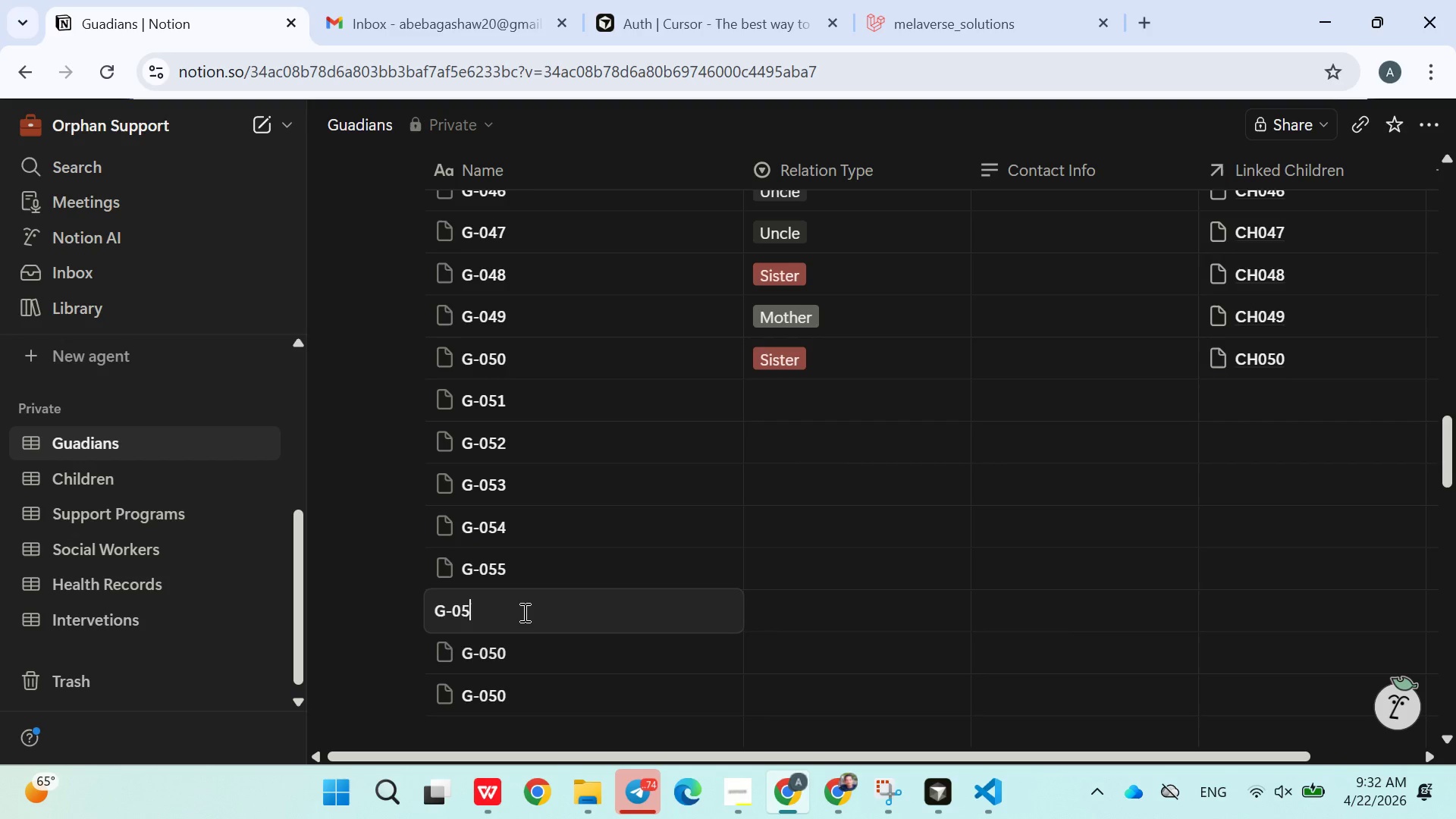 
key(Backspace)
 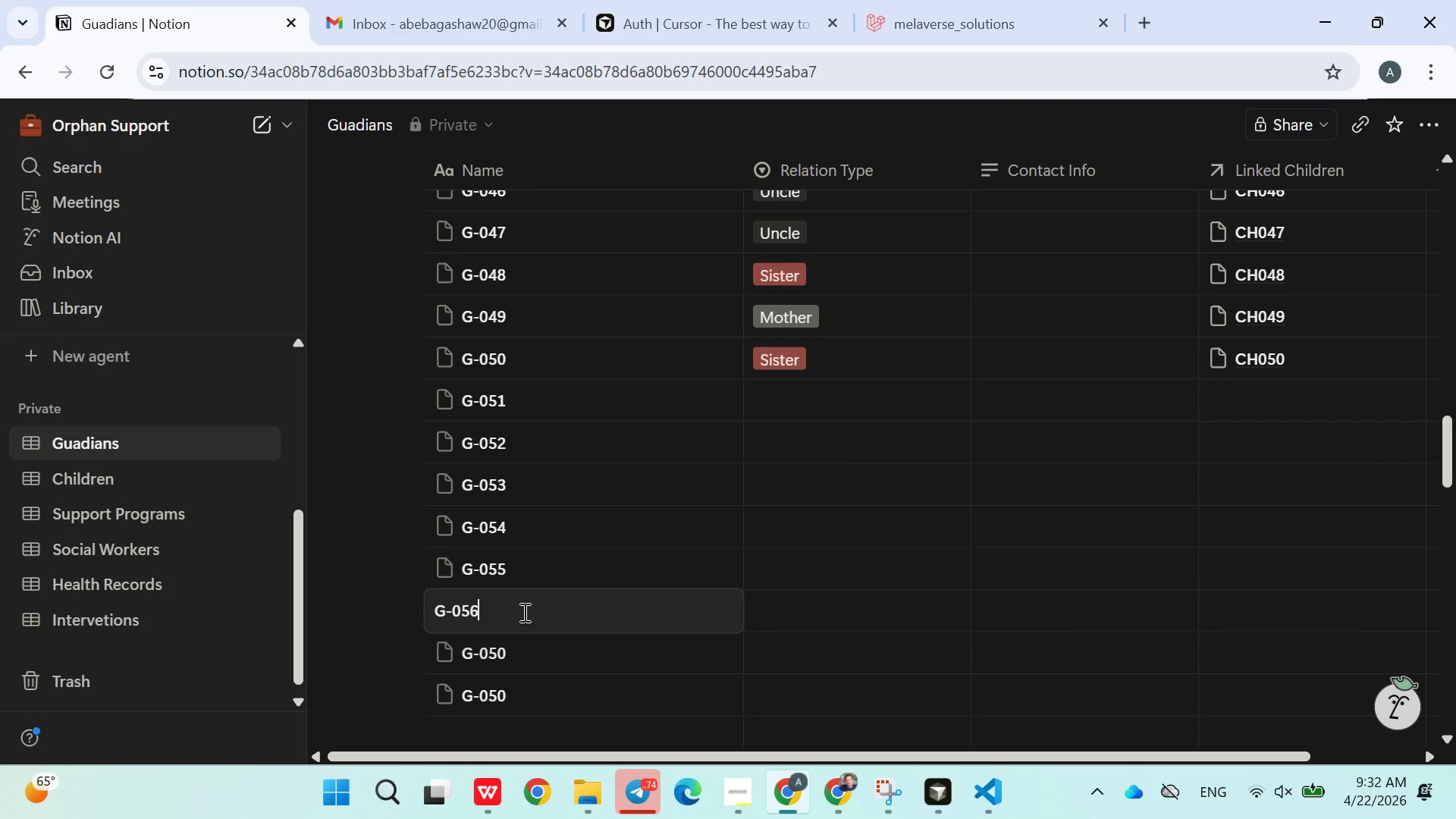 
key(6)
 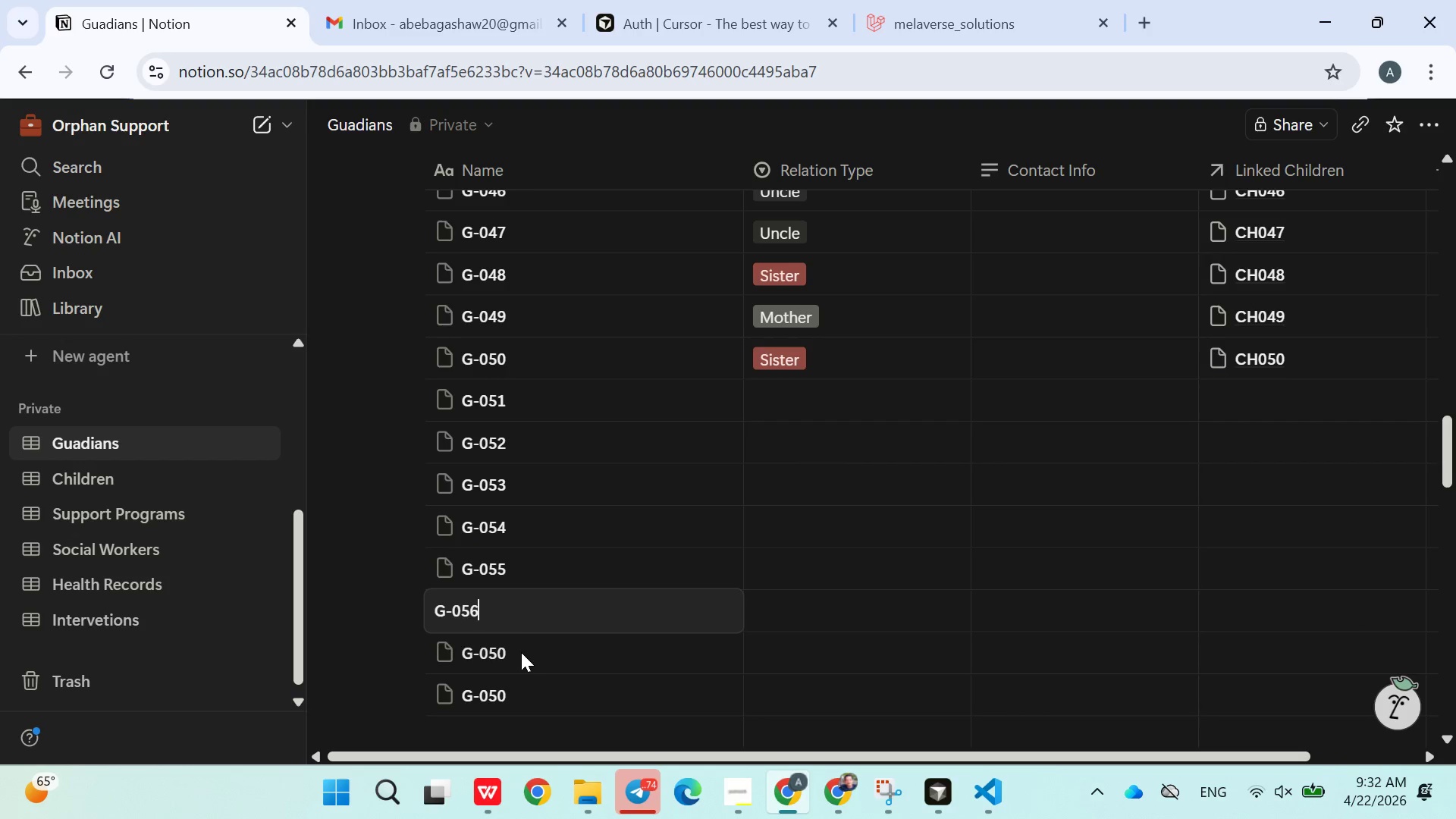 
double_click([521, 654])
 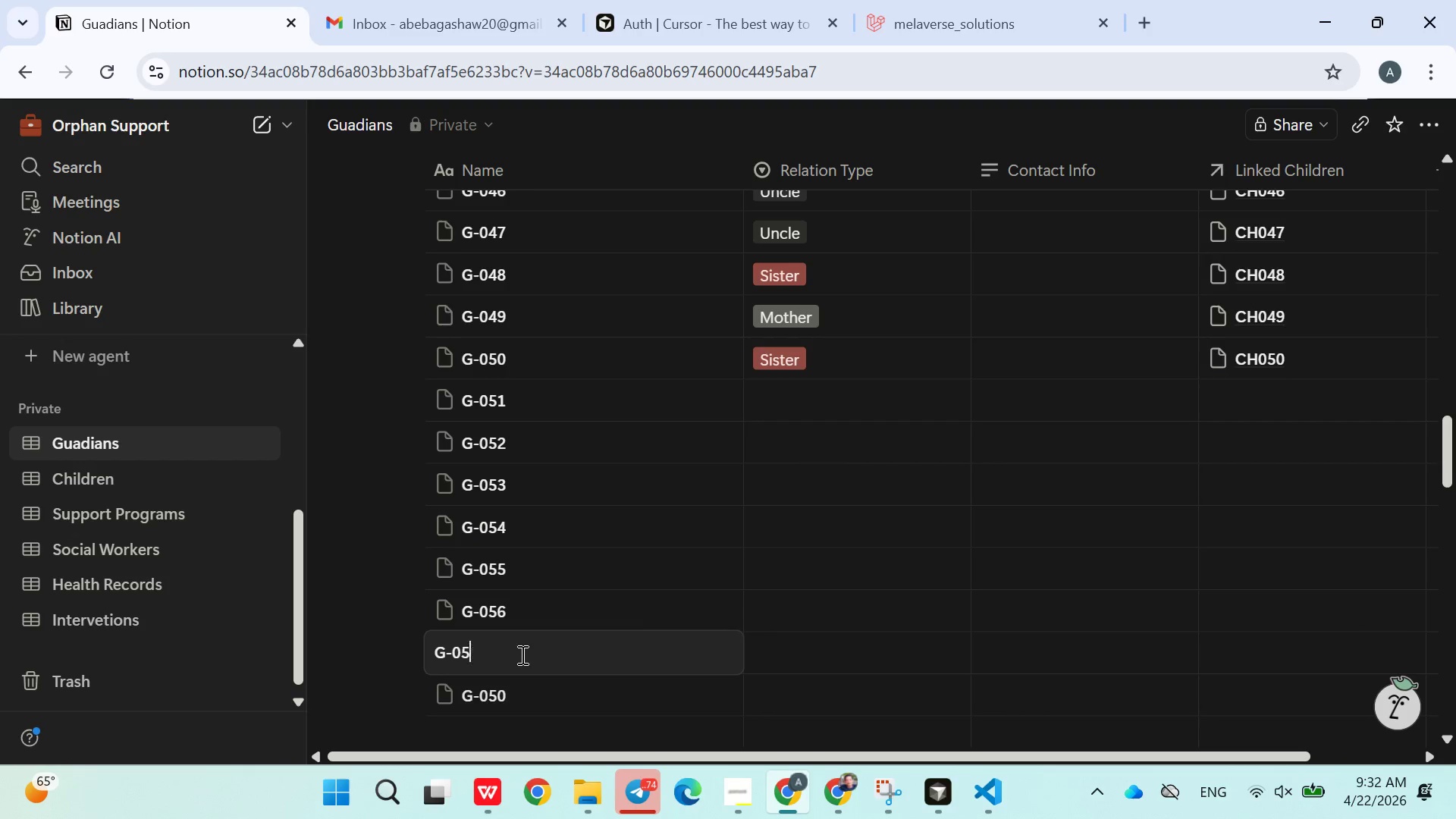 
key(Backspace)
 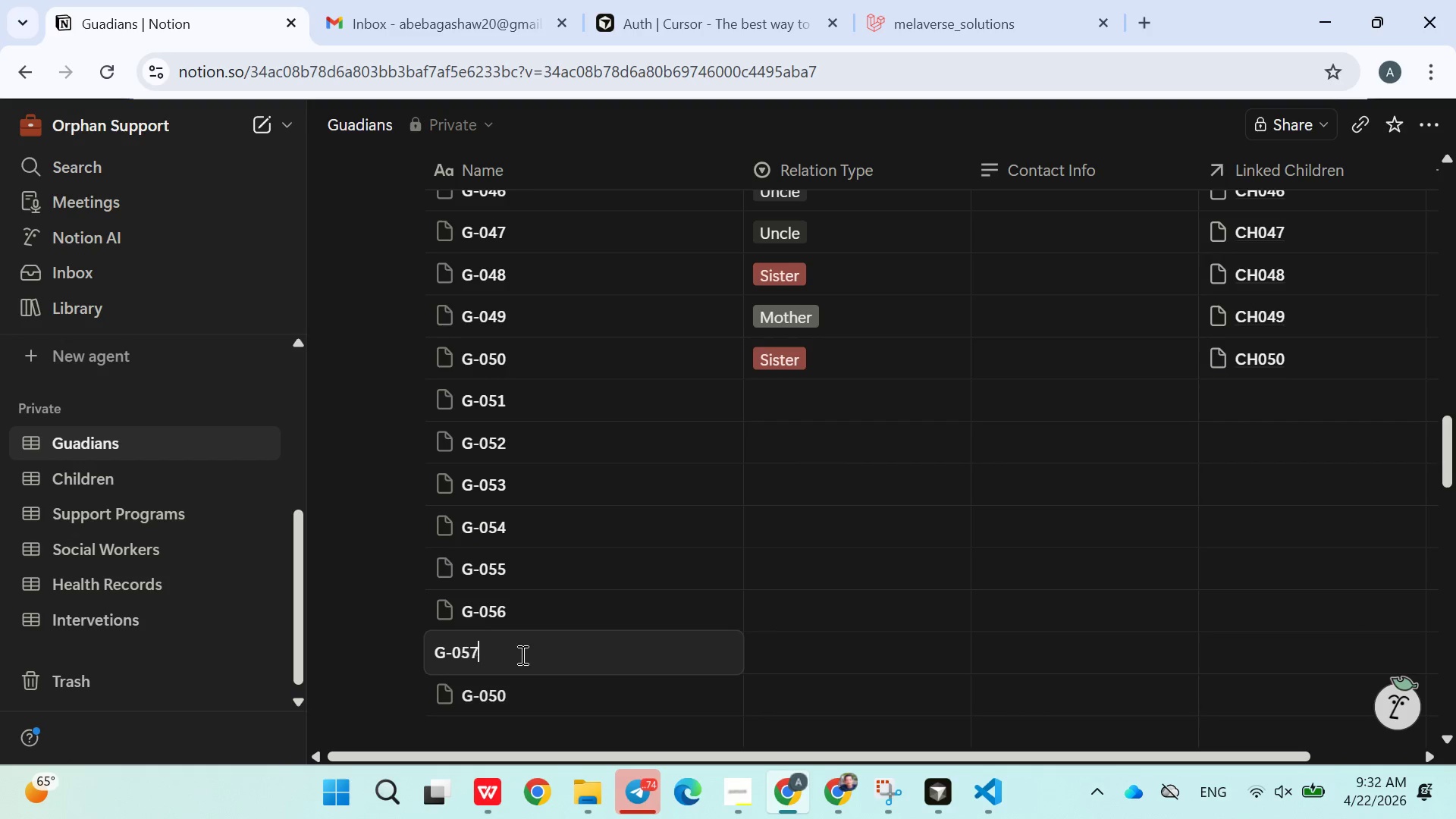 
key(7)
 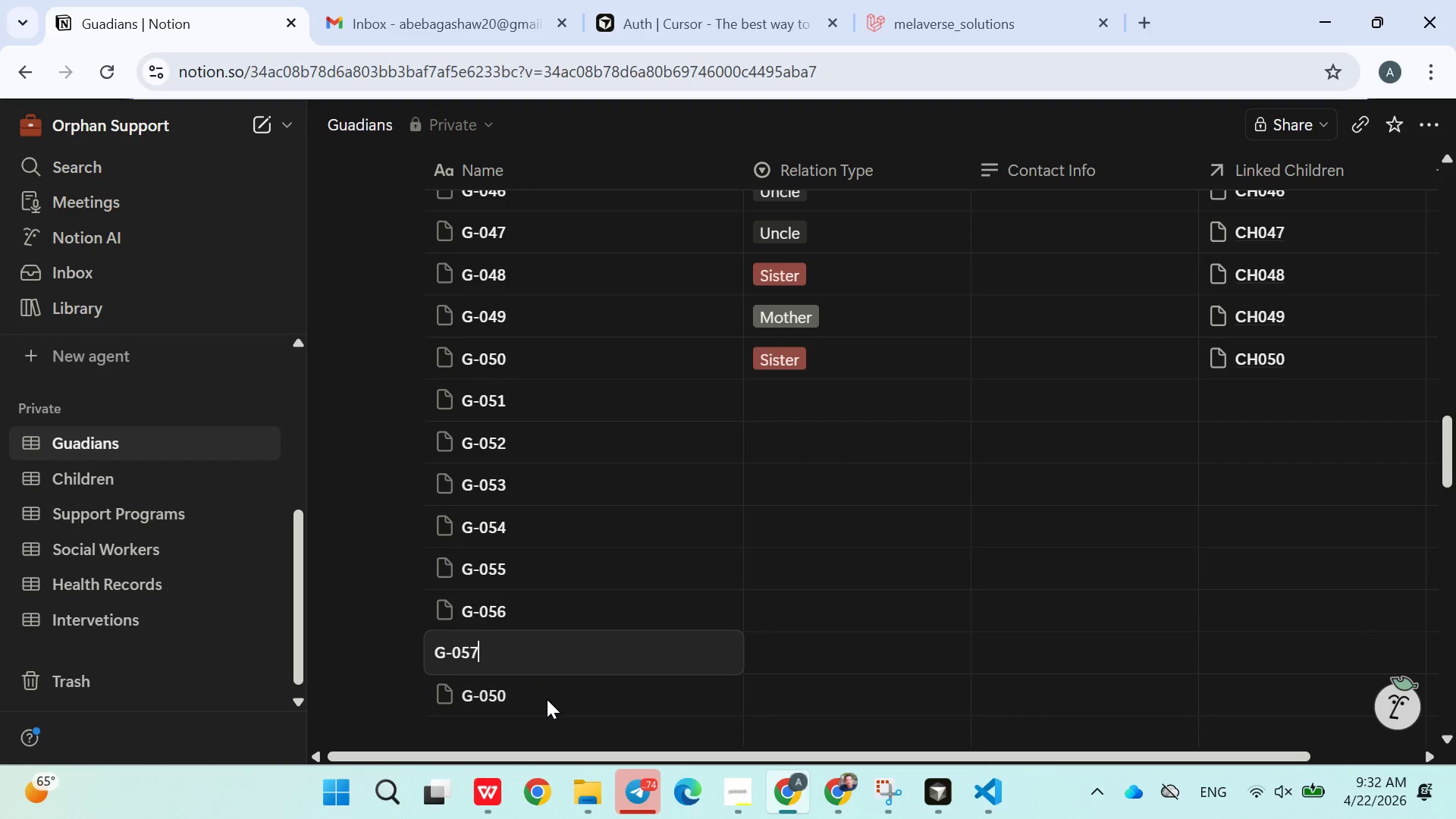 
double_click([546, 699])
 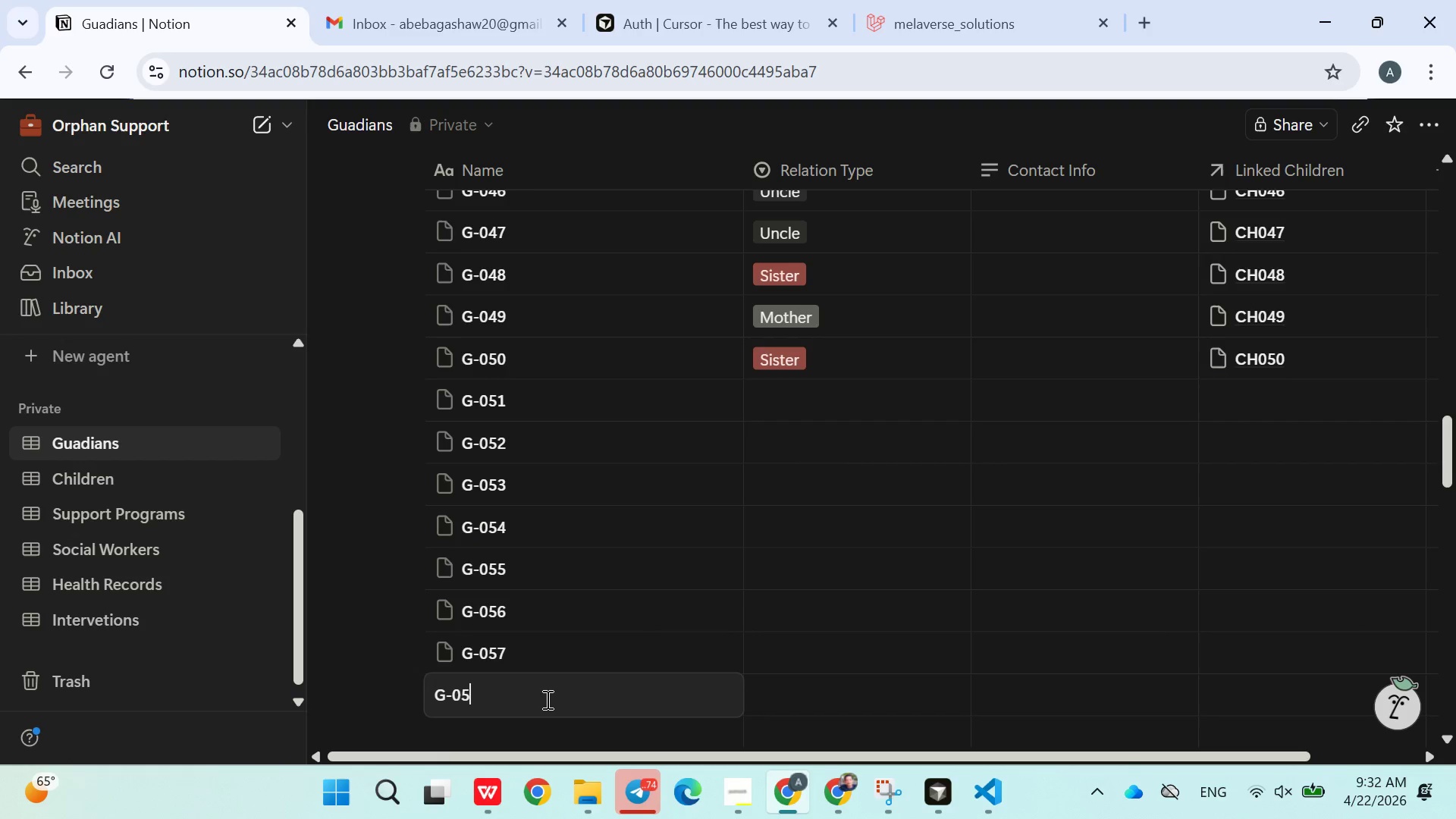 
key(Backspace)
 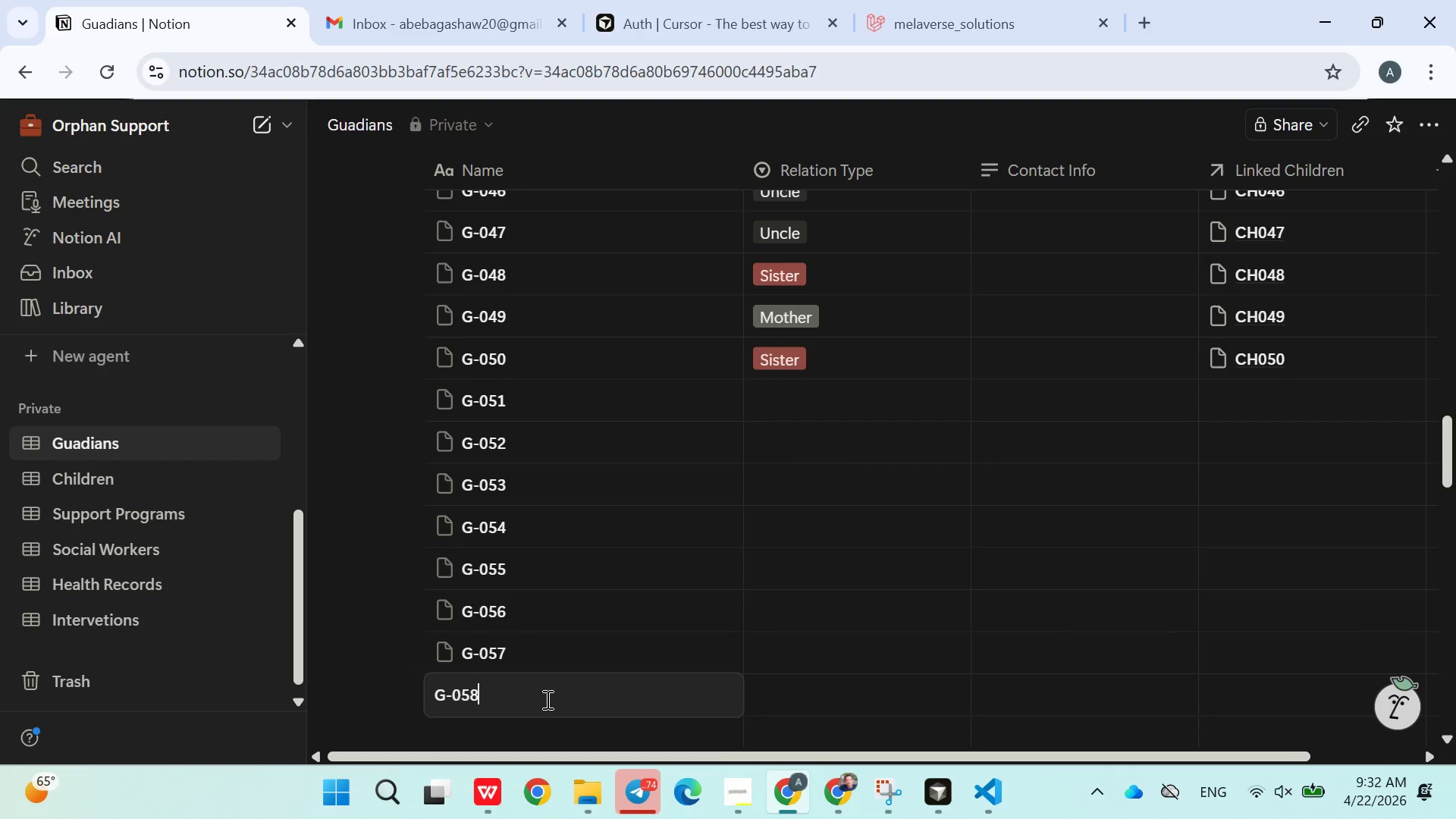 
key(8)
 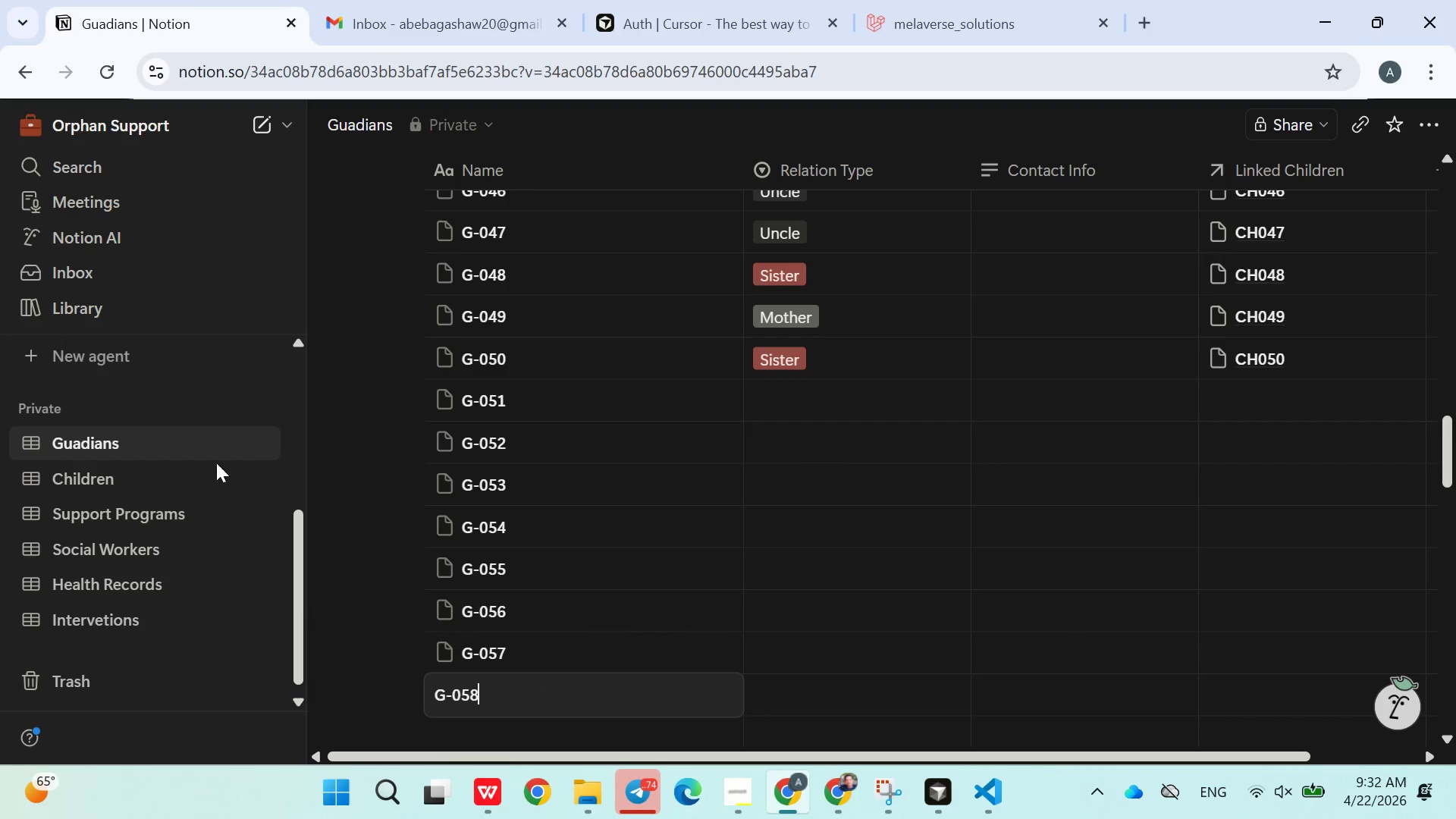 
left_click([291, 246])
 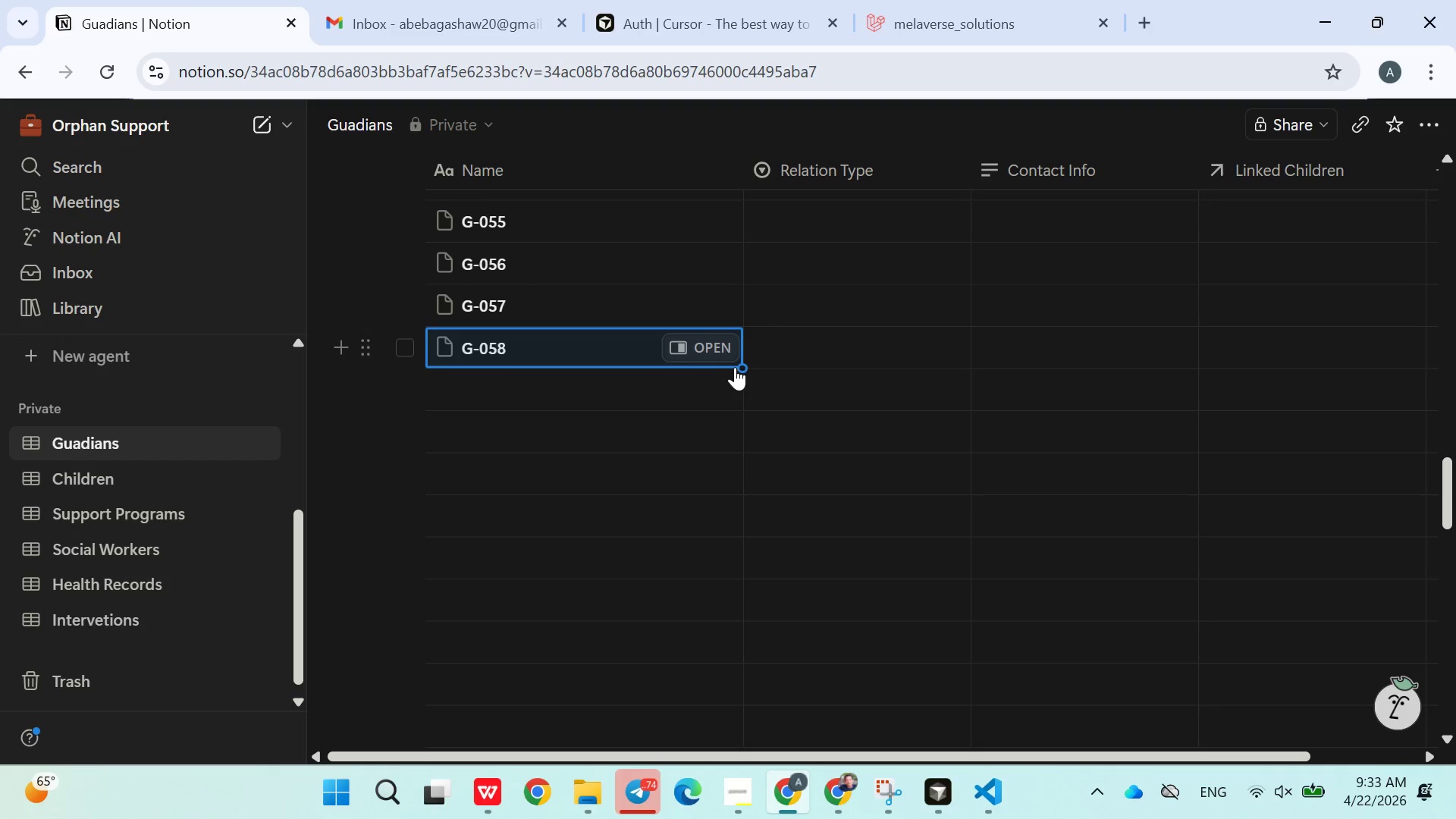 
wait(6.09)
 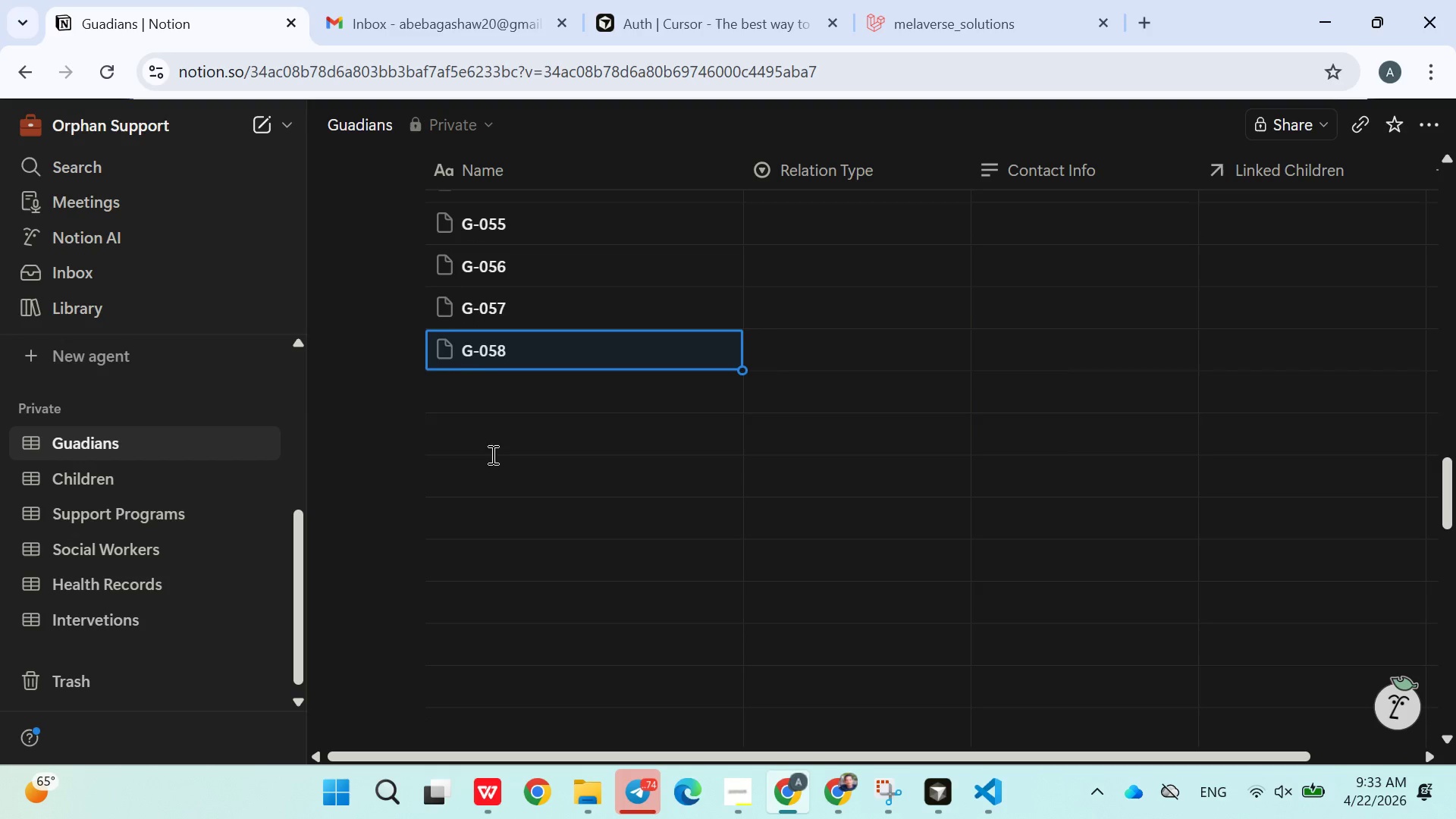 
left_click_drag(start_coordinate=[739, 367], to_coordinate=[738, 436])
 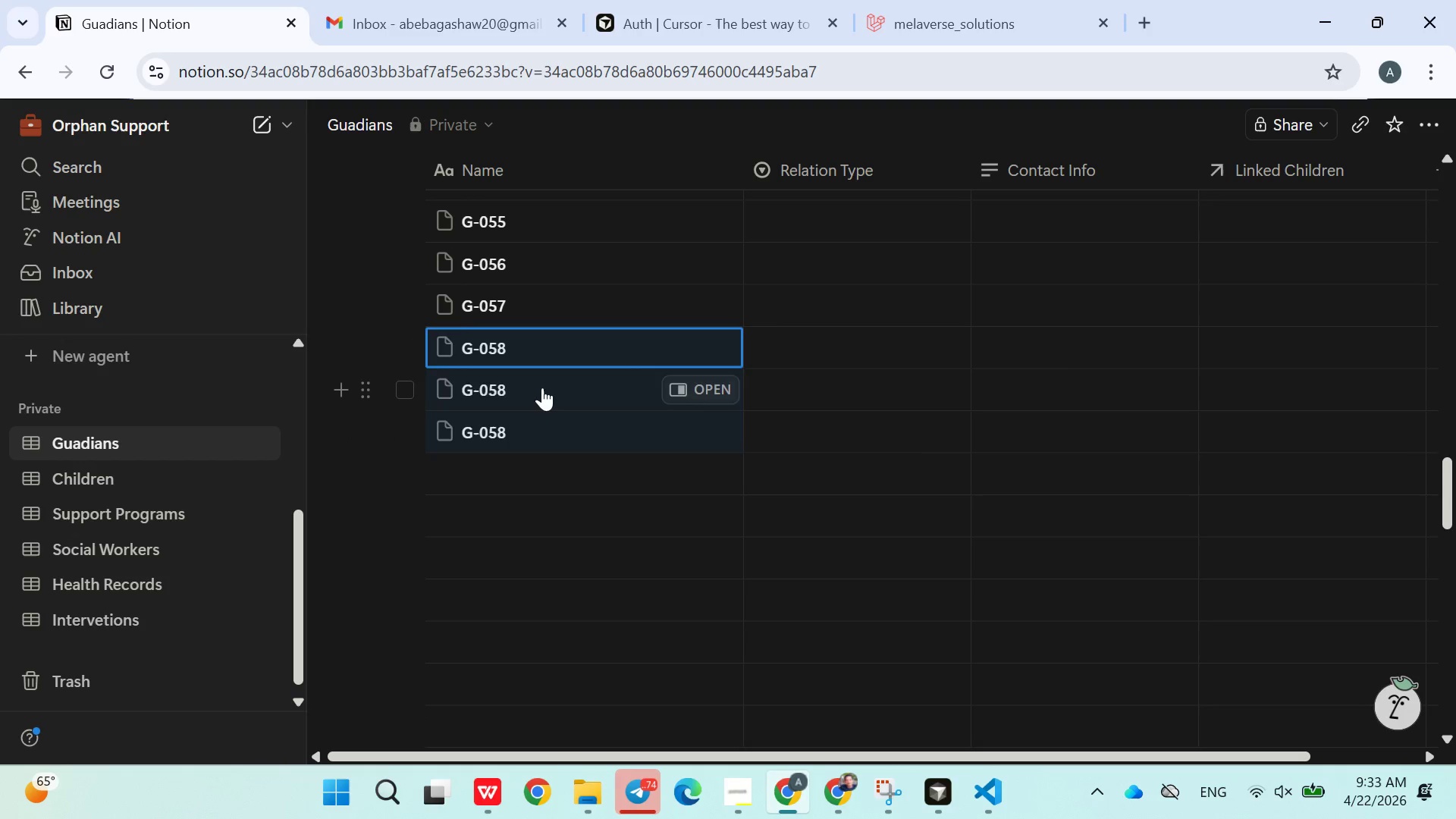 
double_click([542, 388])
 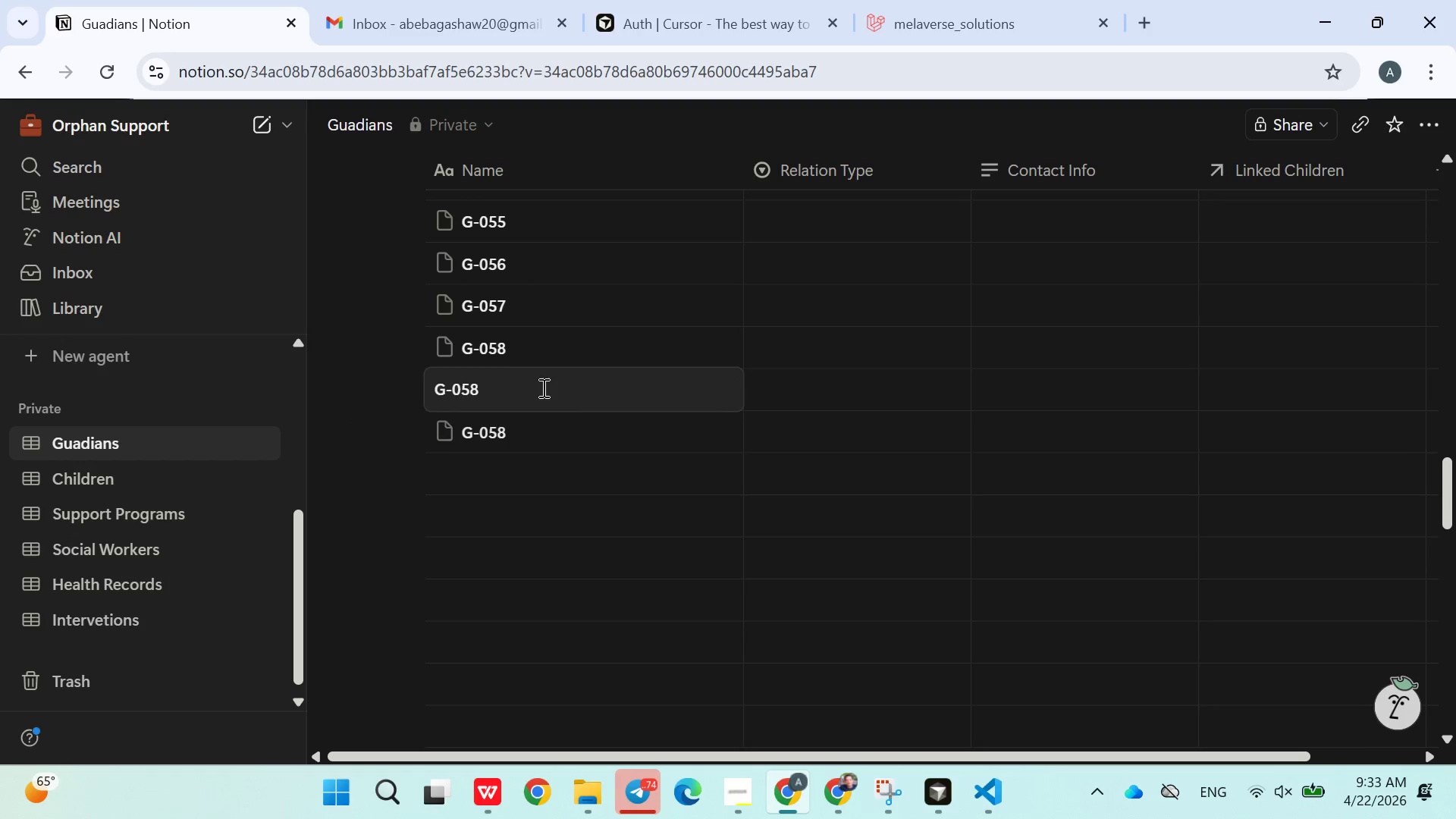 
key(Backspace)
 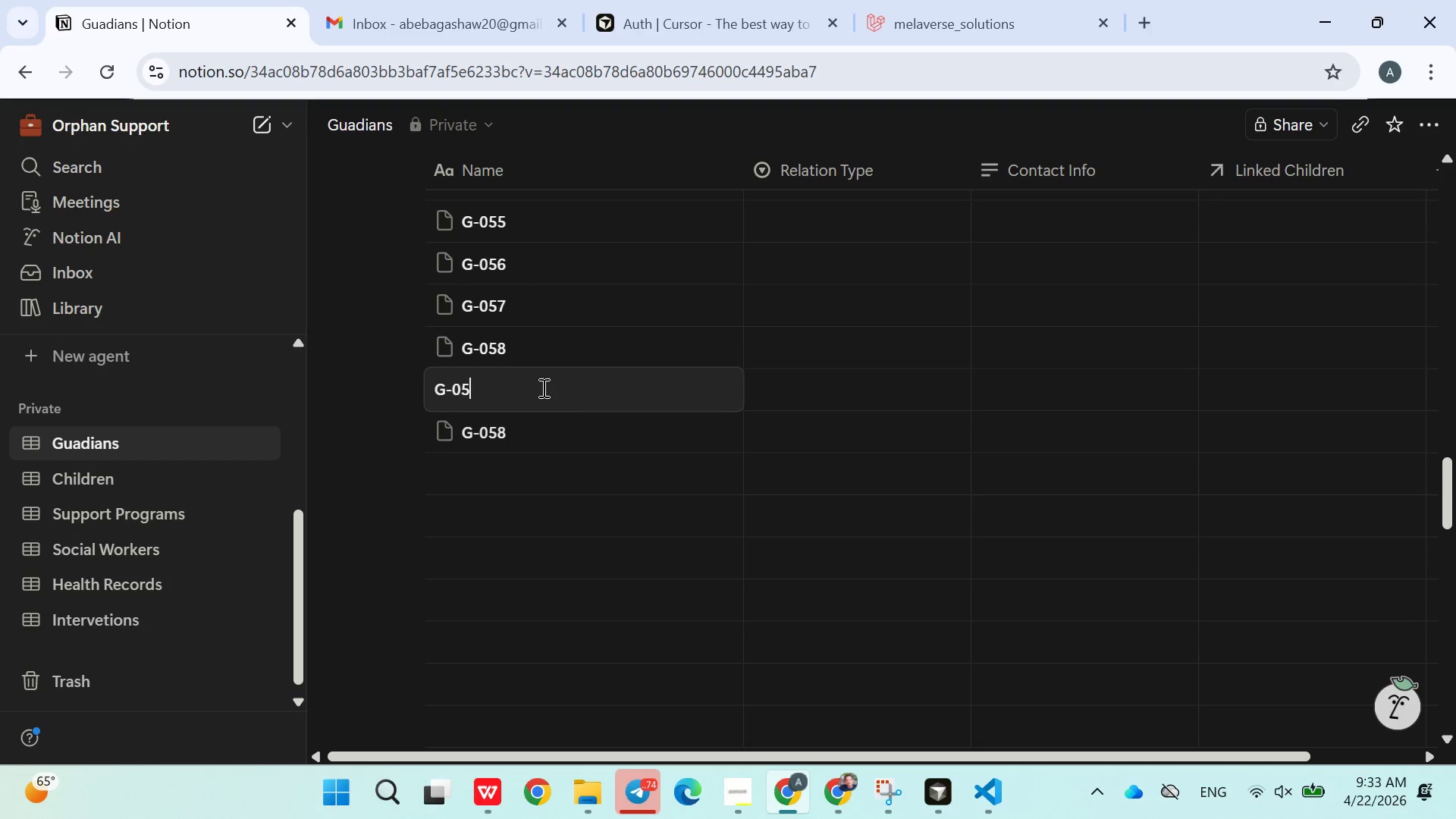 
key(9)
 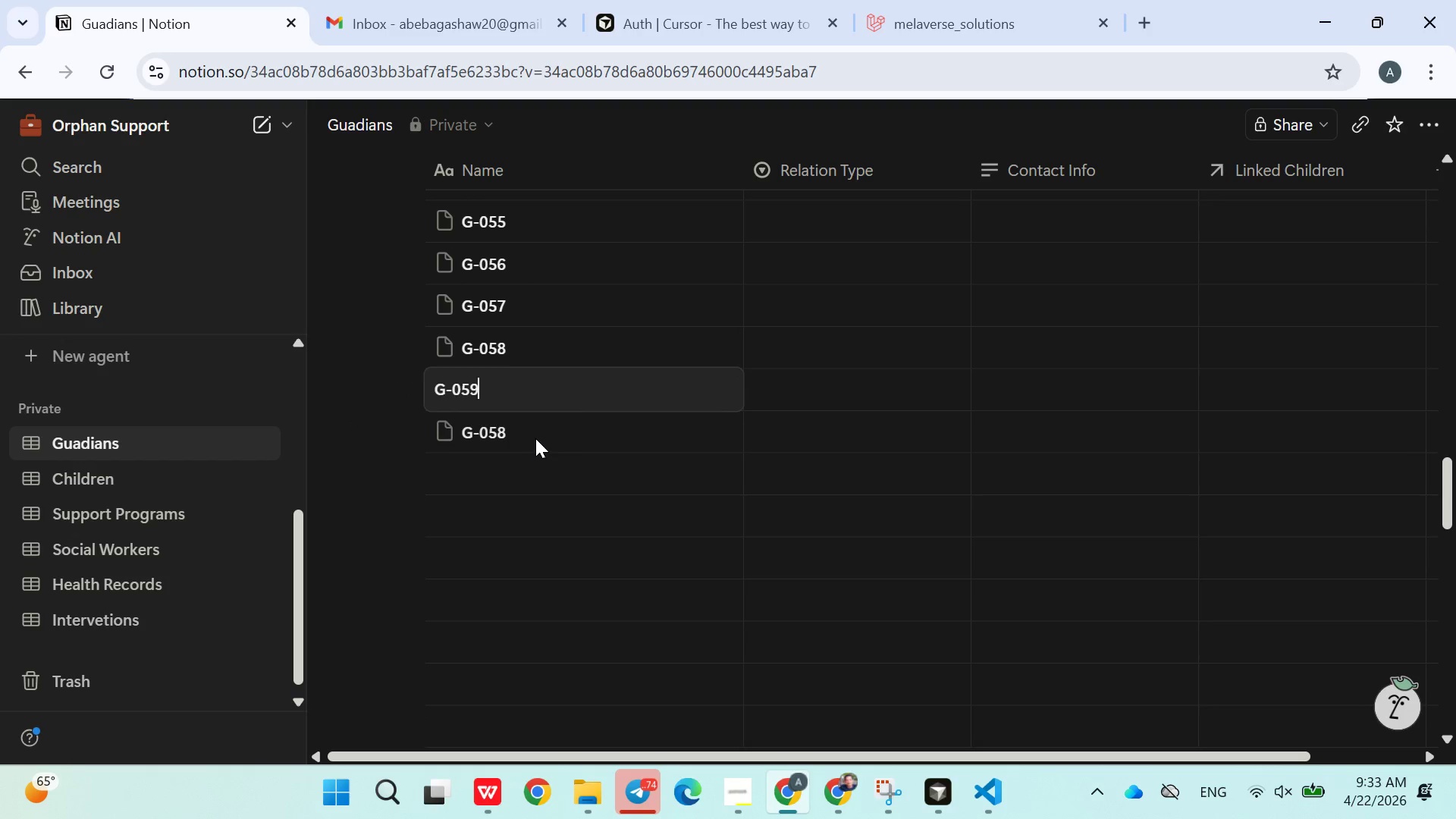 
left_click([535, 438])
 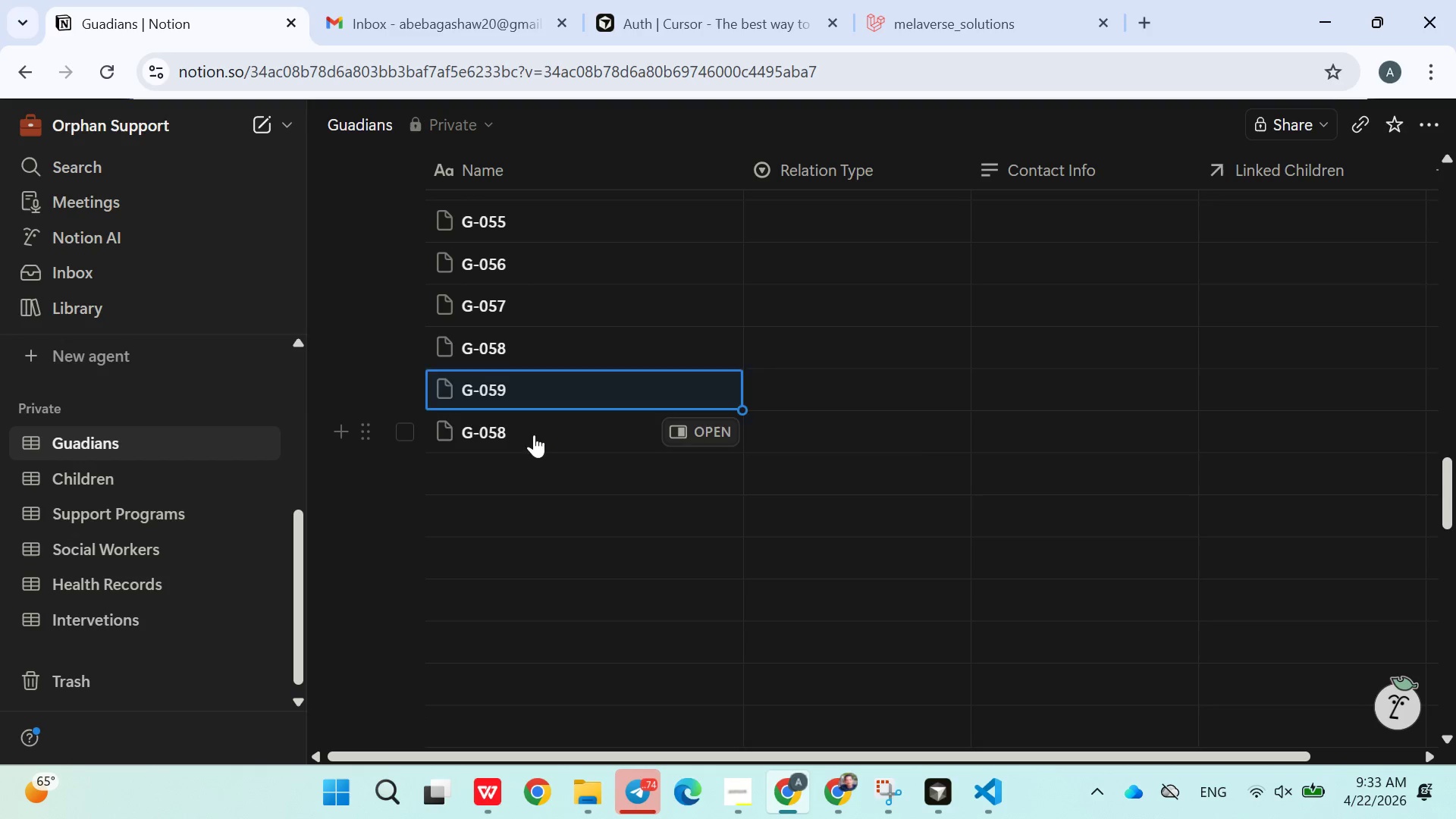 
double_click([534, 435])
 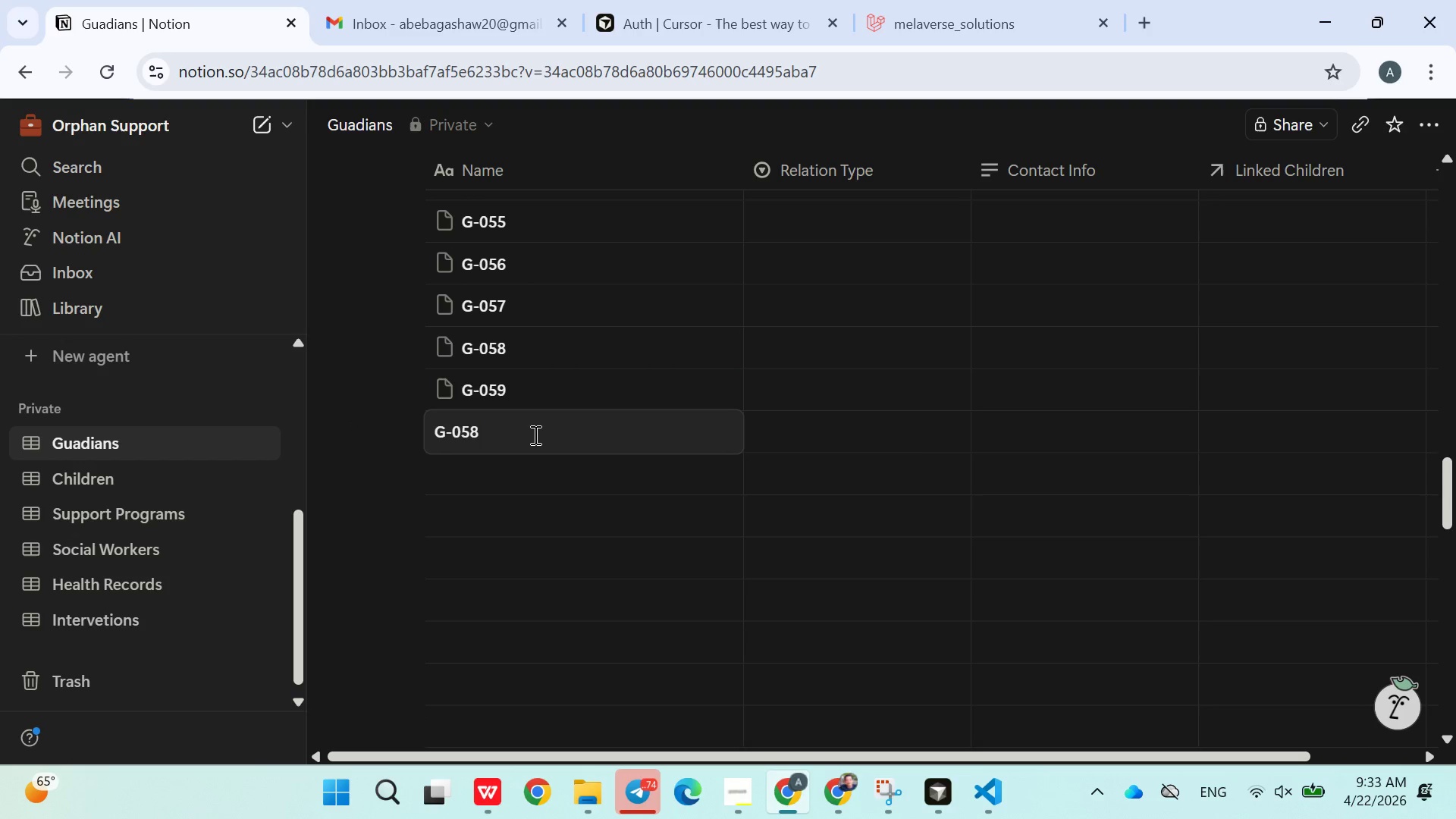 
key(Backspace)
key(Backspace)
type(60)
 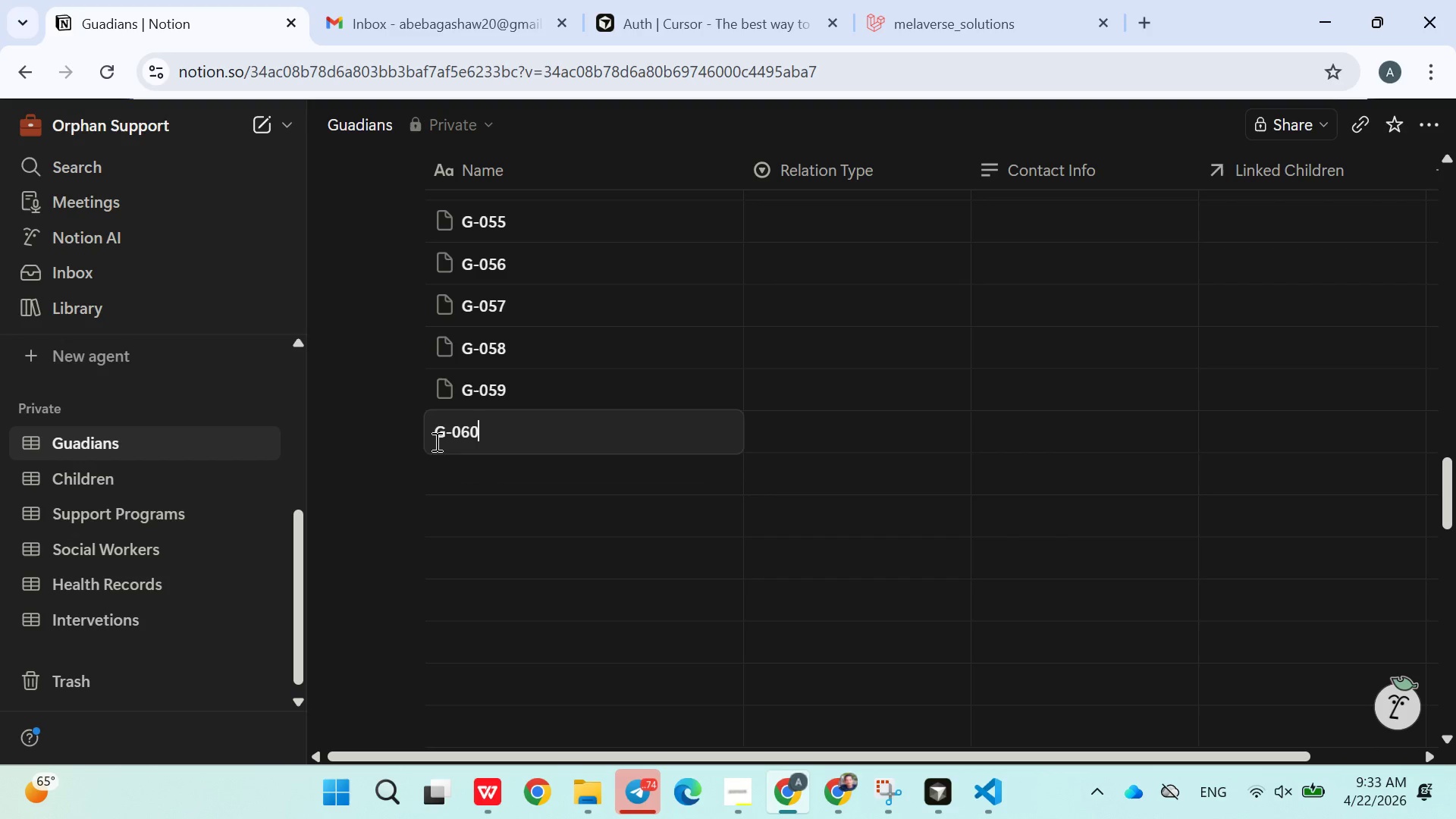 
left_click([472, 463])
 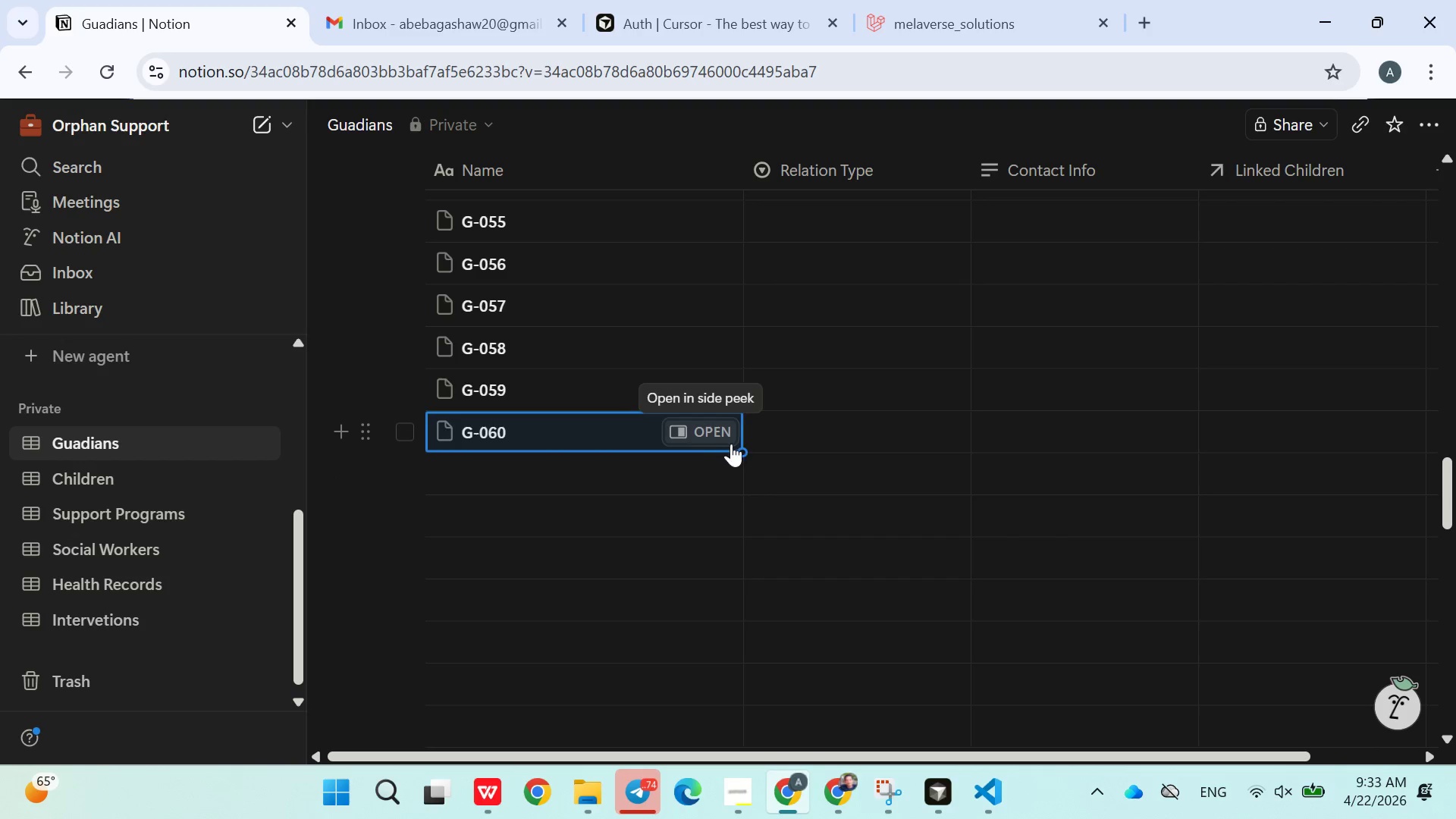 
left_click_drag(start_coordinate=[740, 448], to_coordinate=[651, 447])
 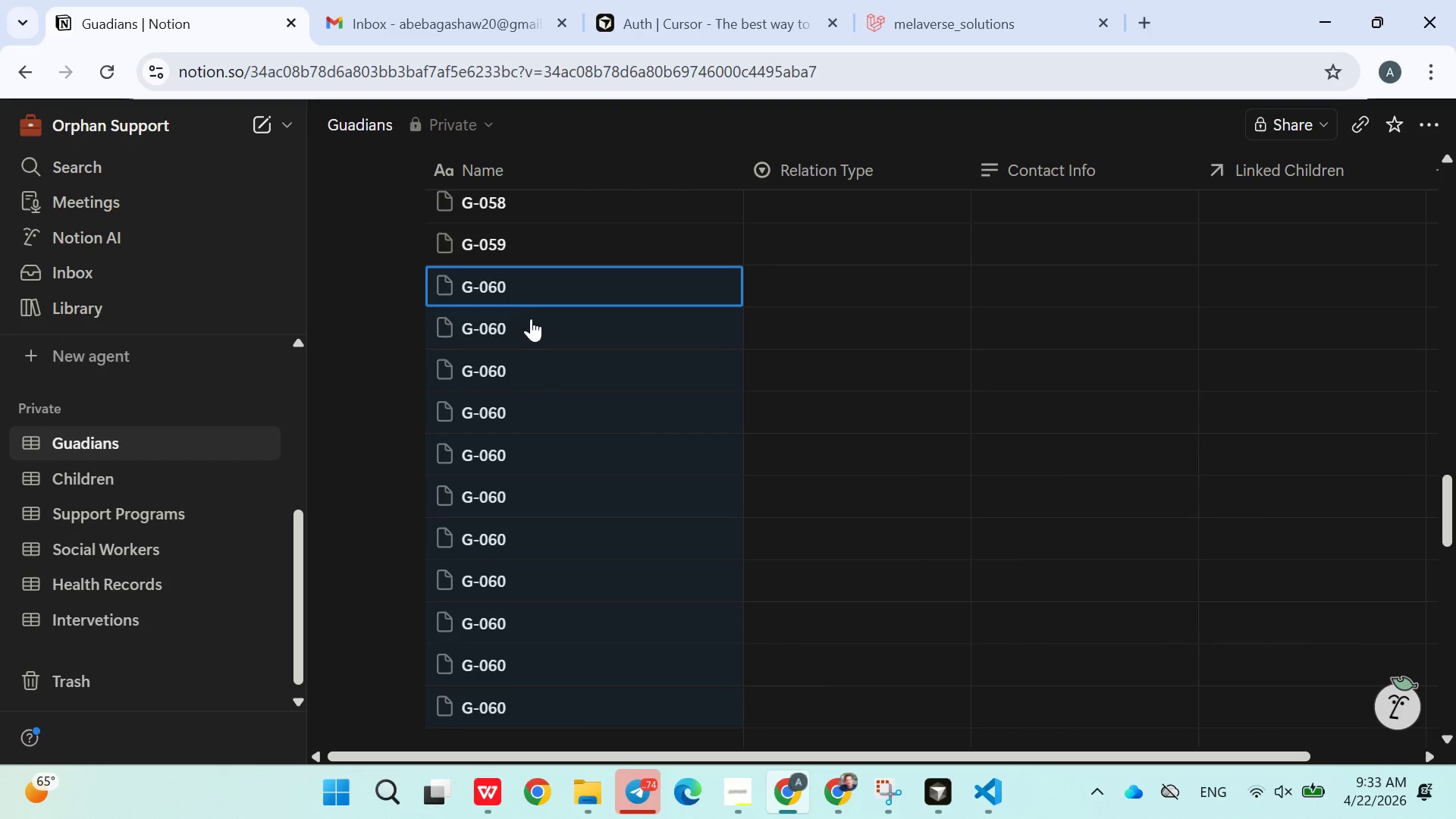 
double_click([532, 320])
 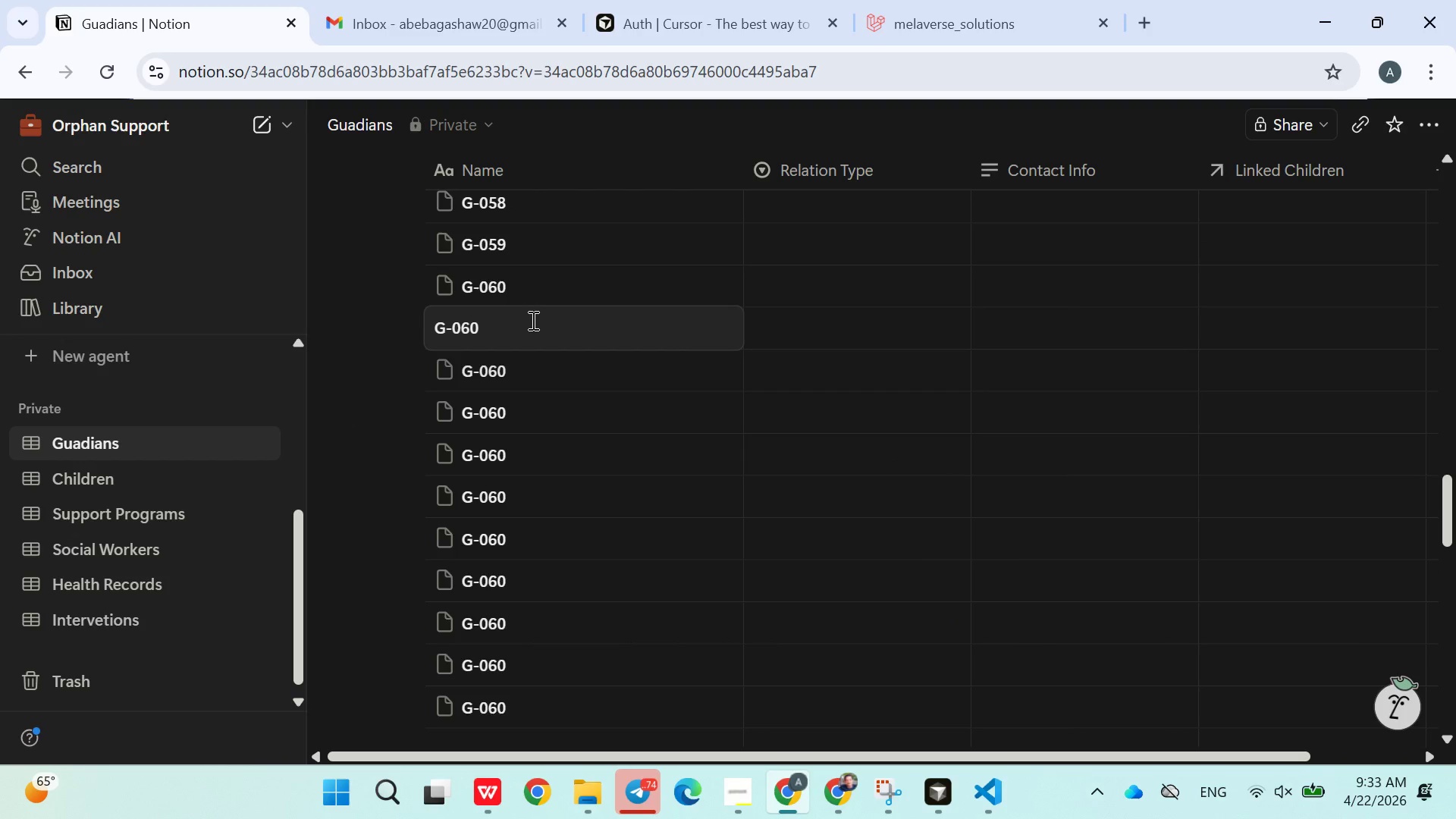 
key(Backspace)
 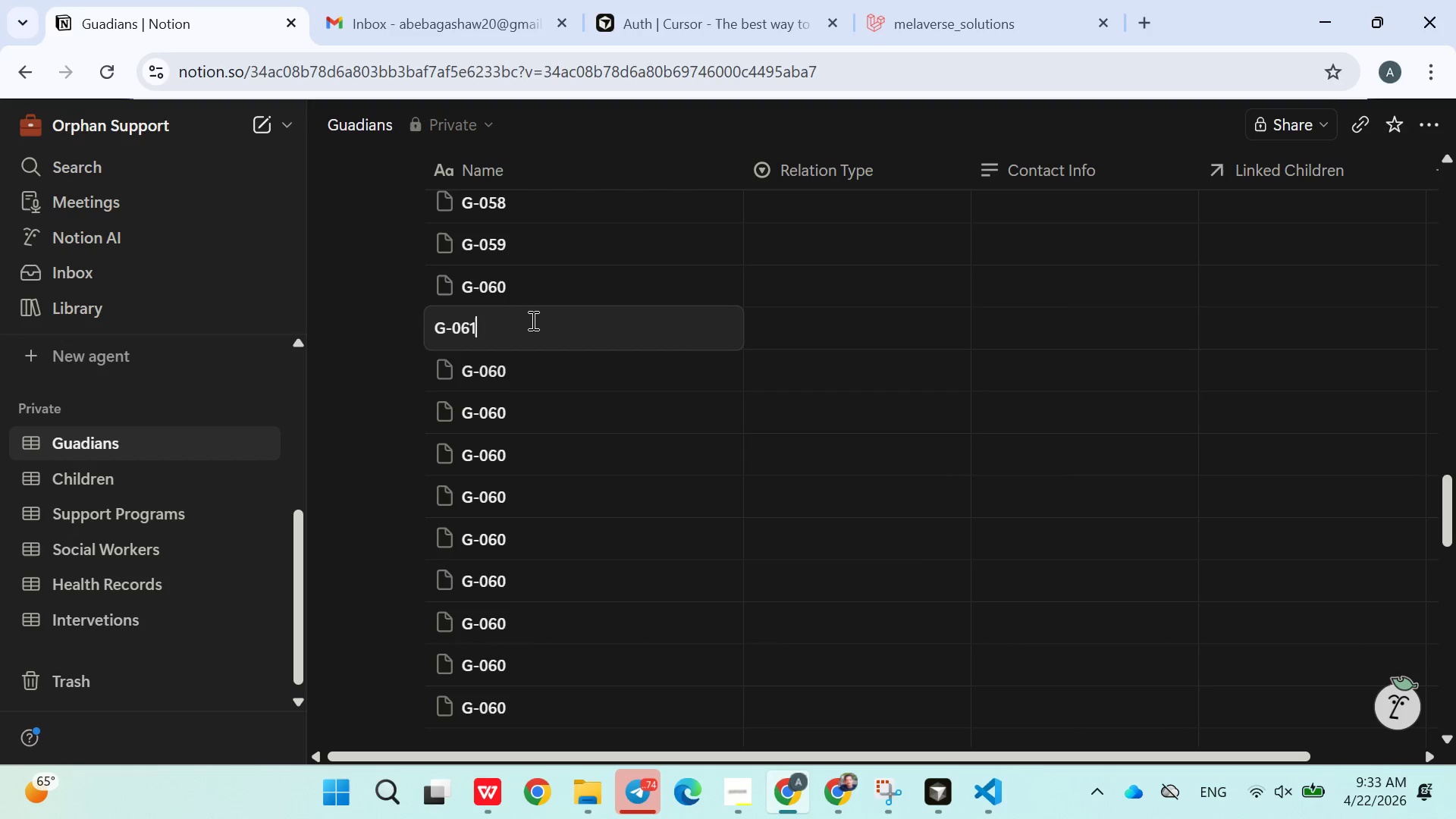 
key(1)
 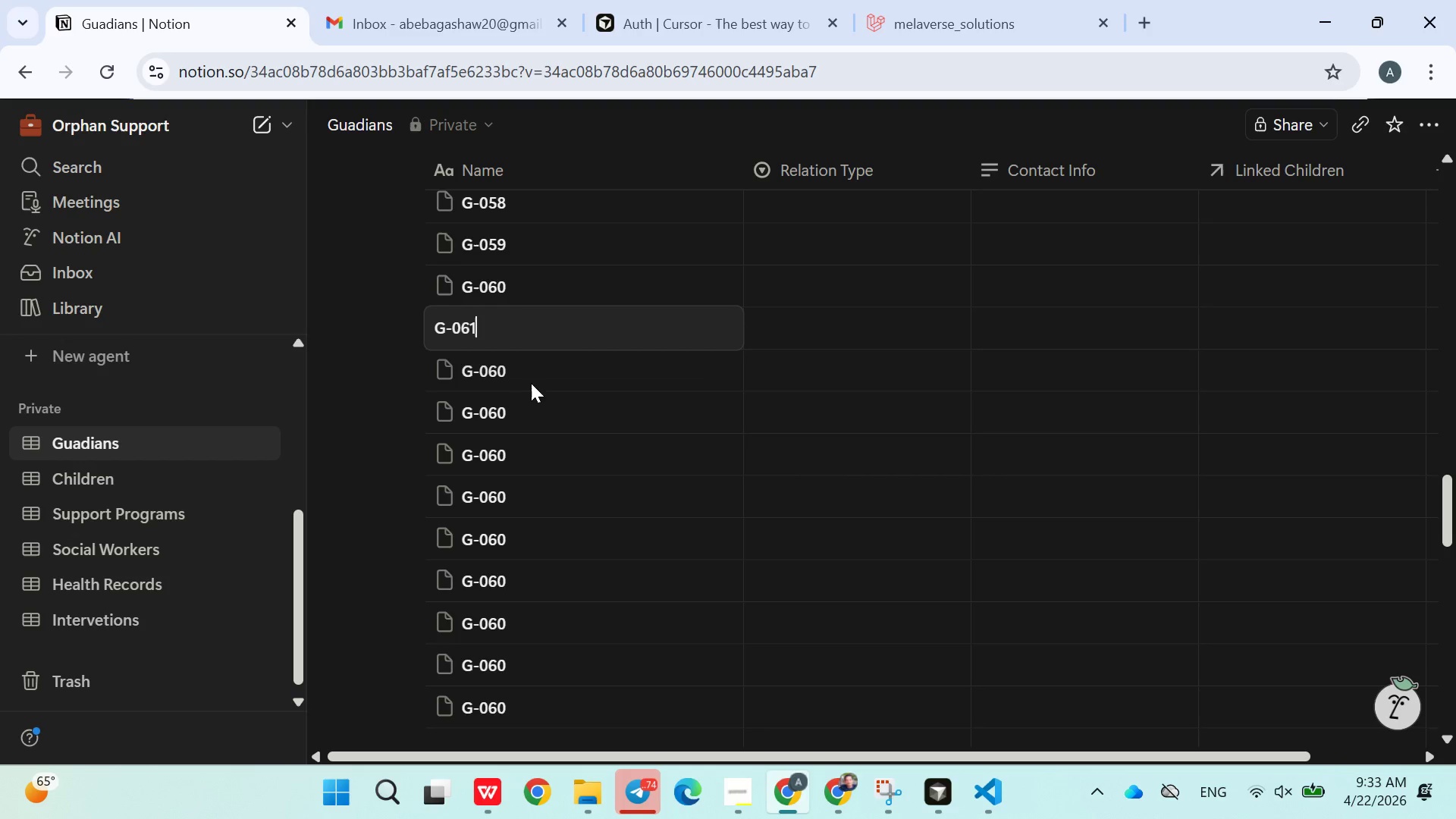 
double_click([528, 378])
 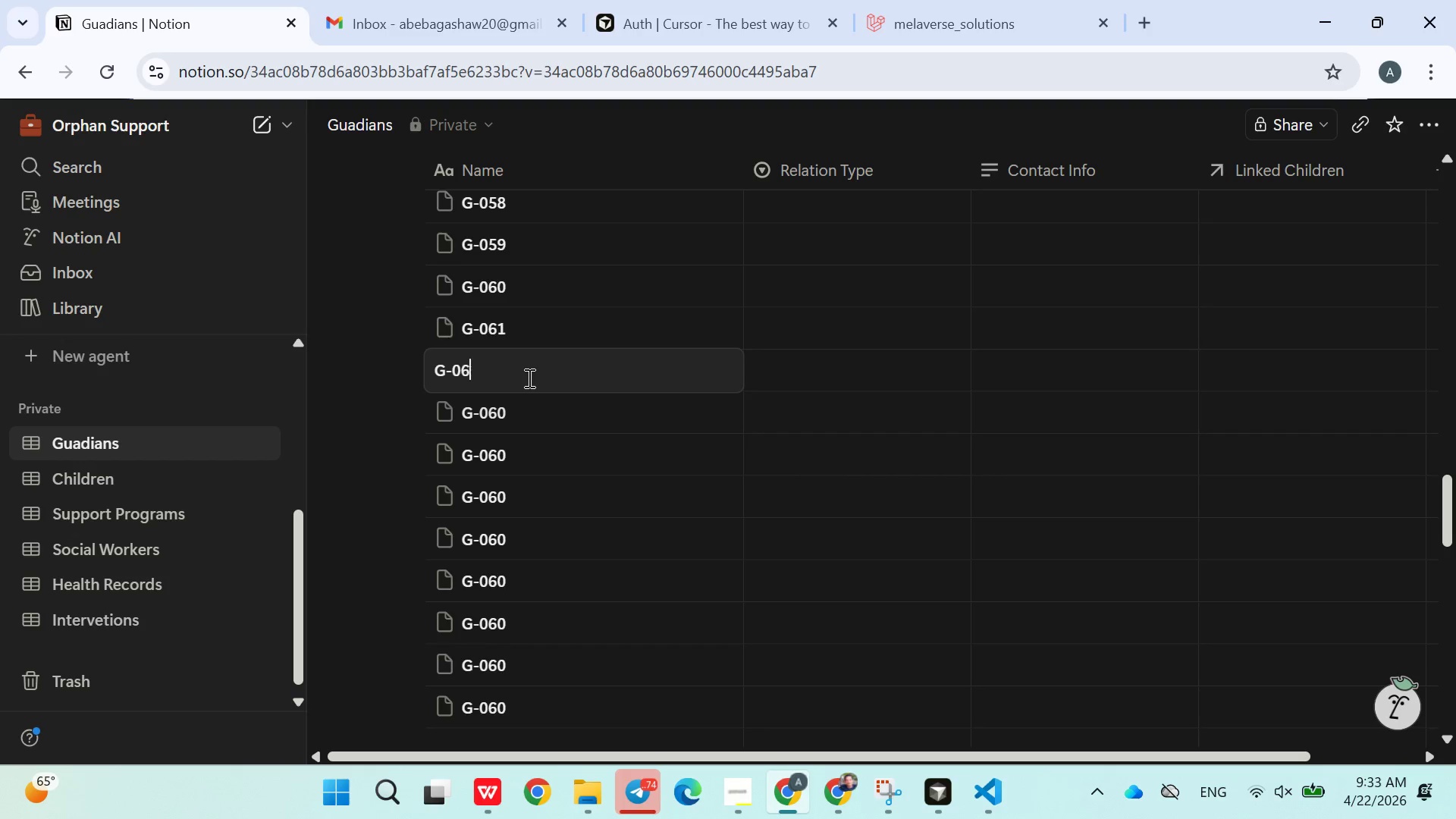 
key(Backspace)
 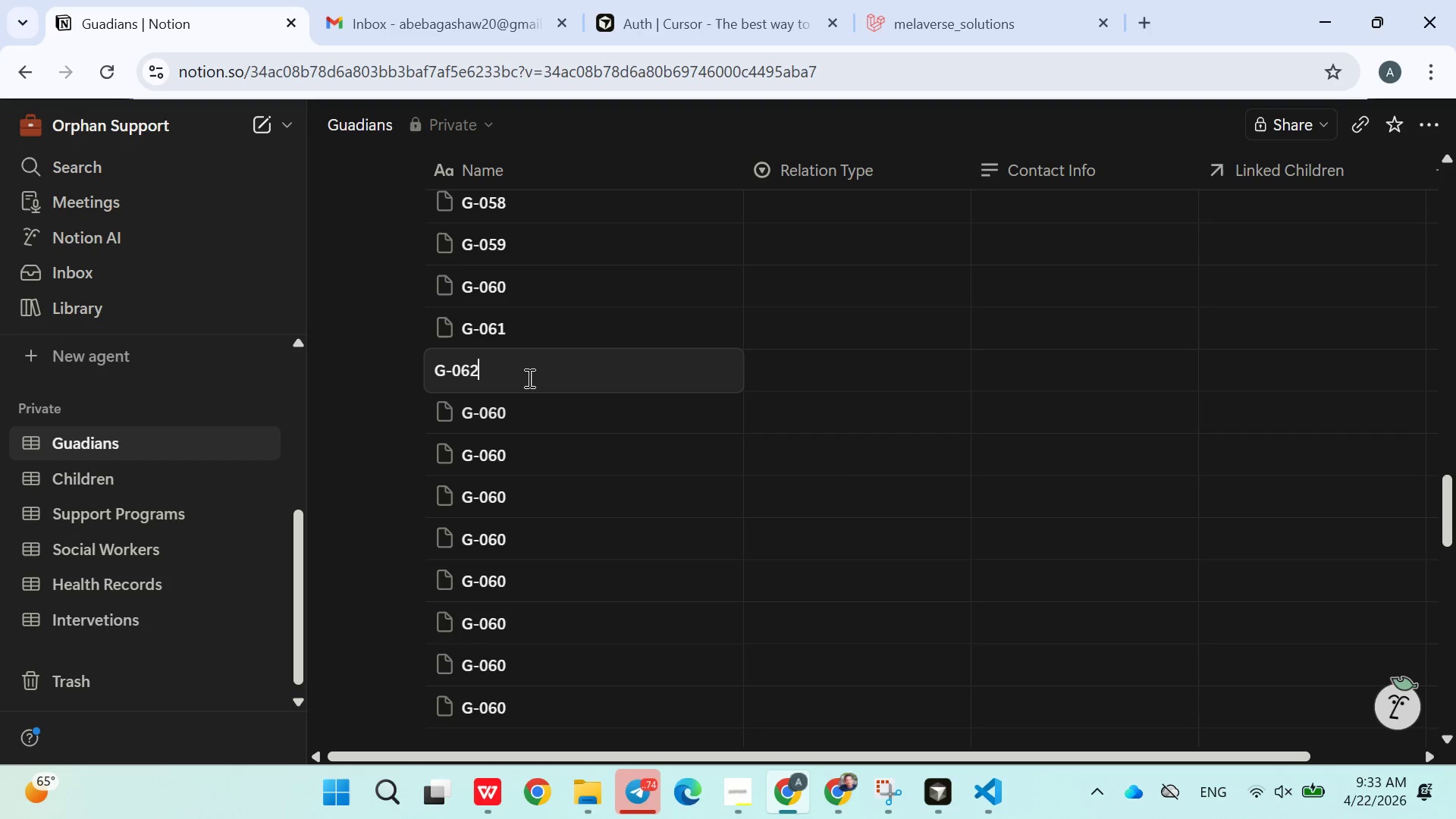 
key(2)
 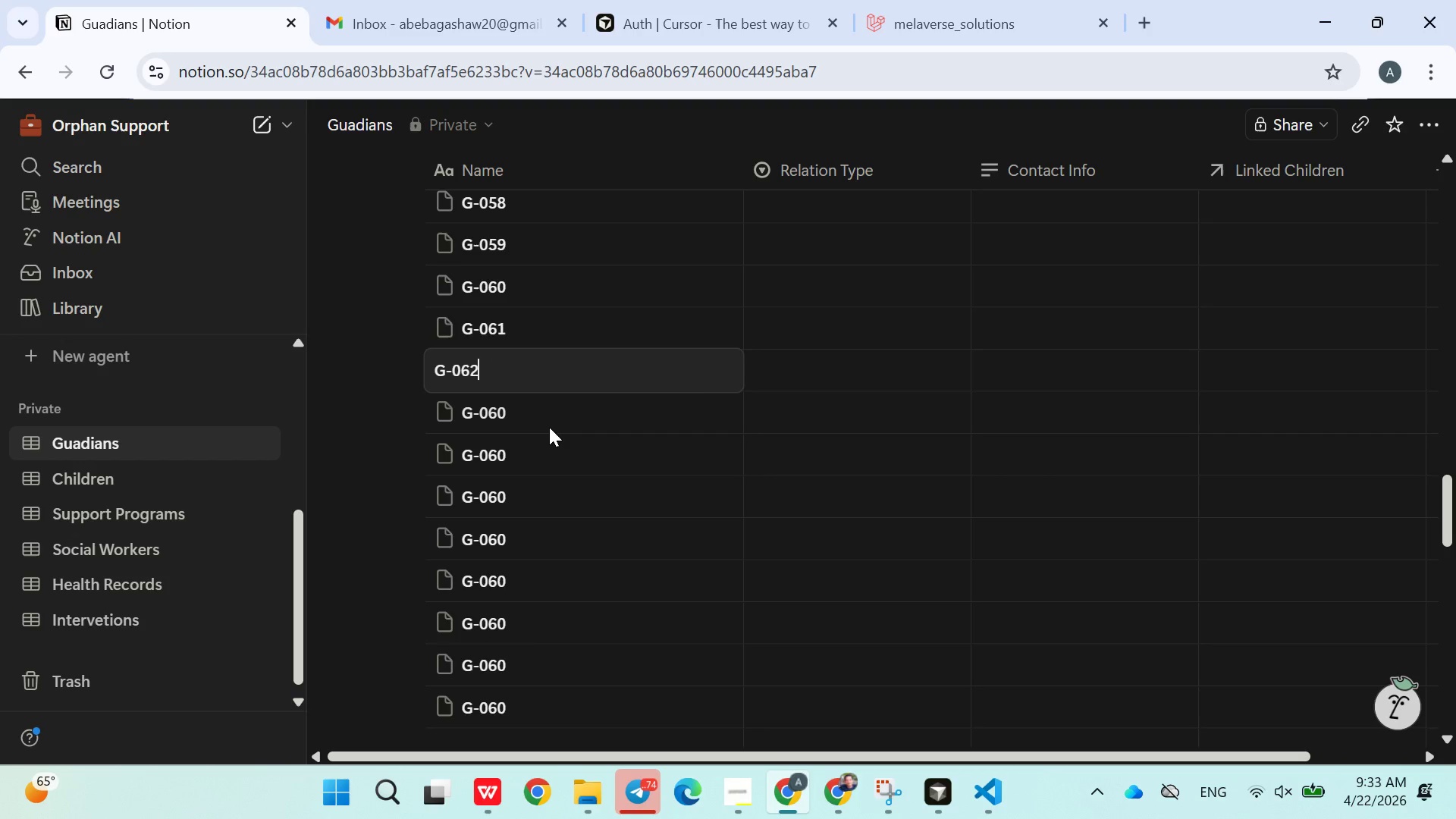 
double_click([549, 427])
 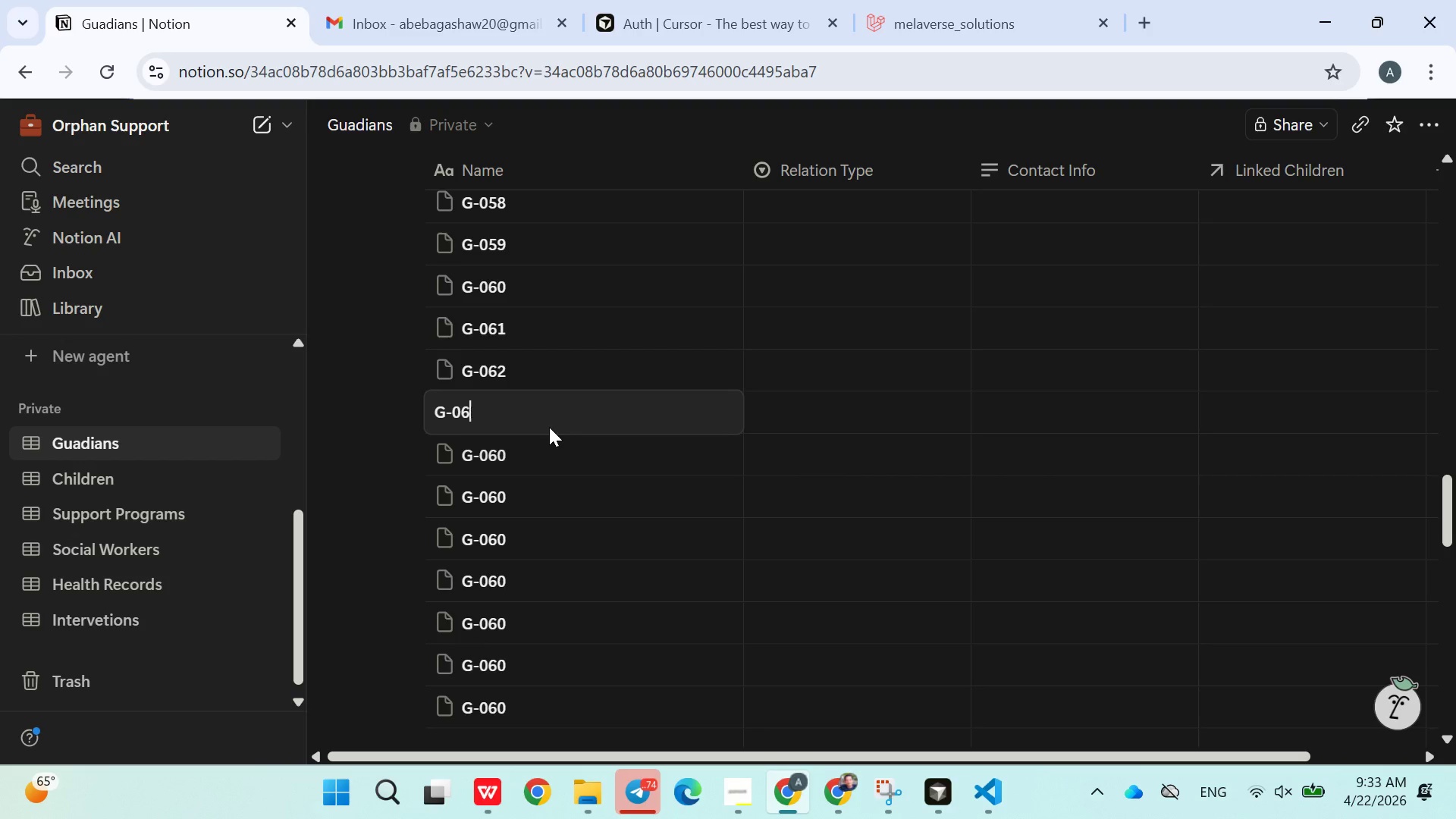 
key(Backspace)
 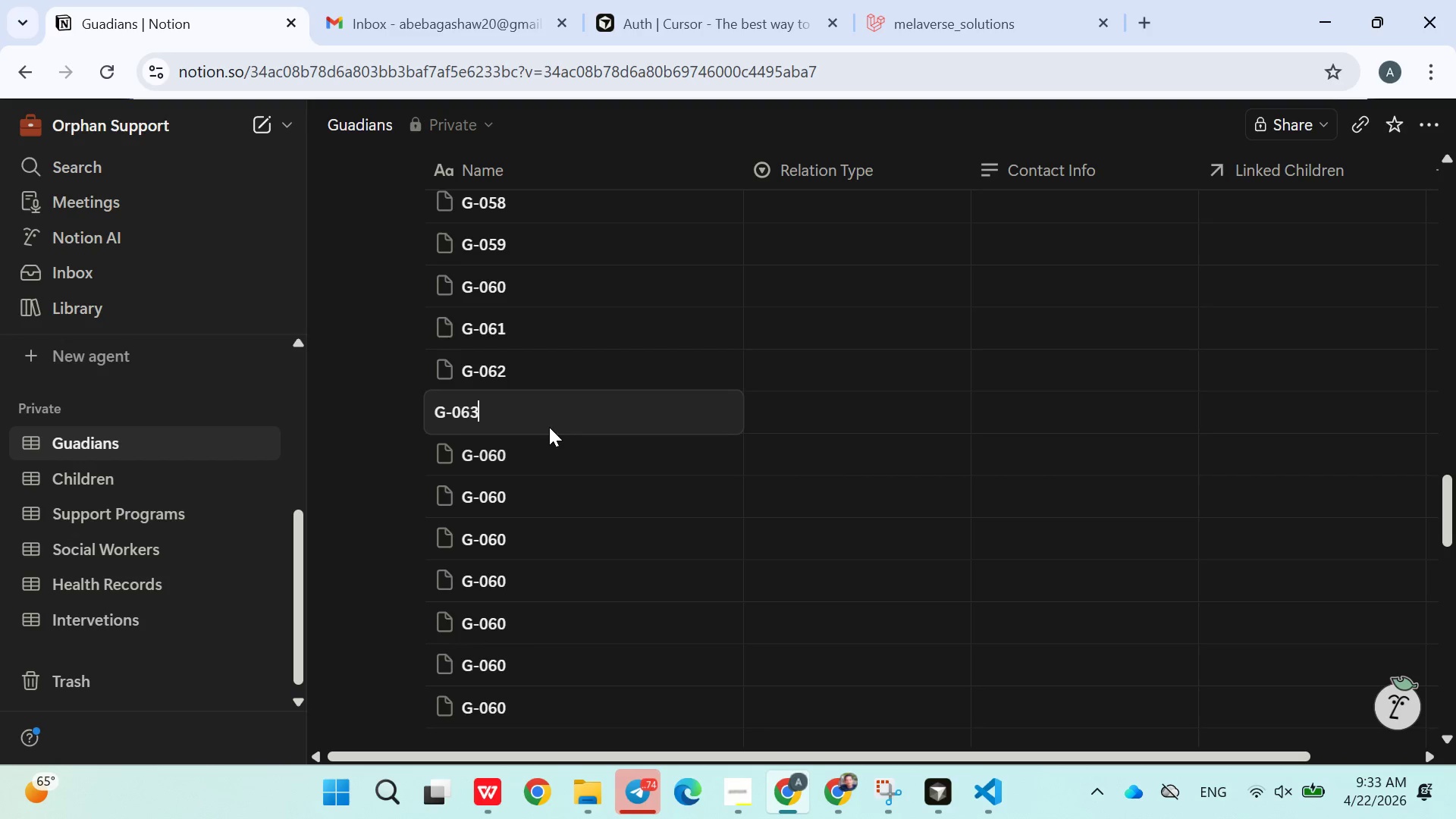 
key(3)
 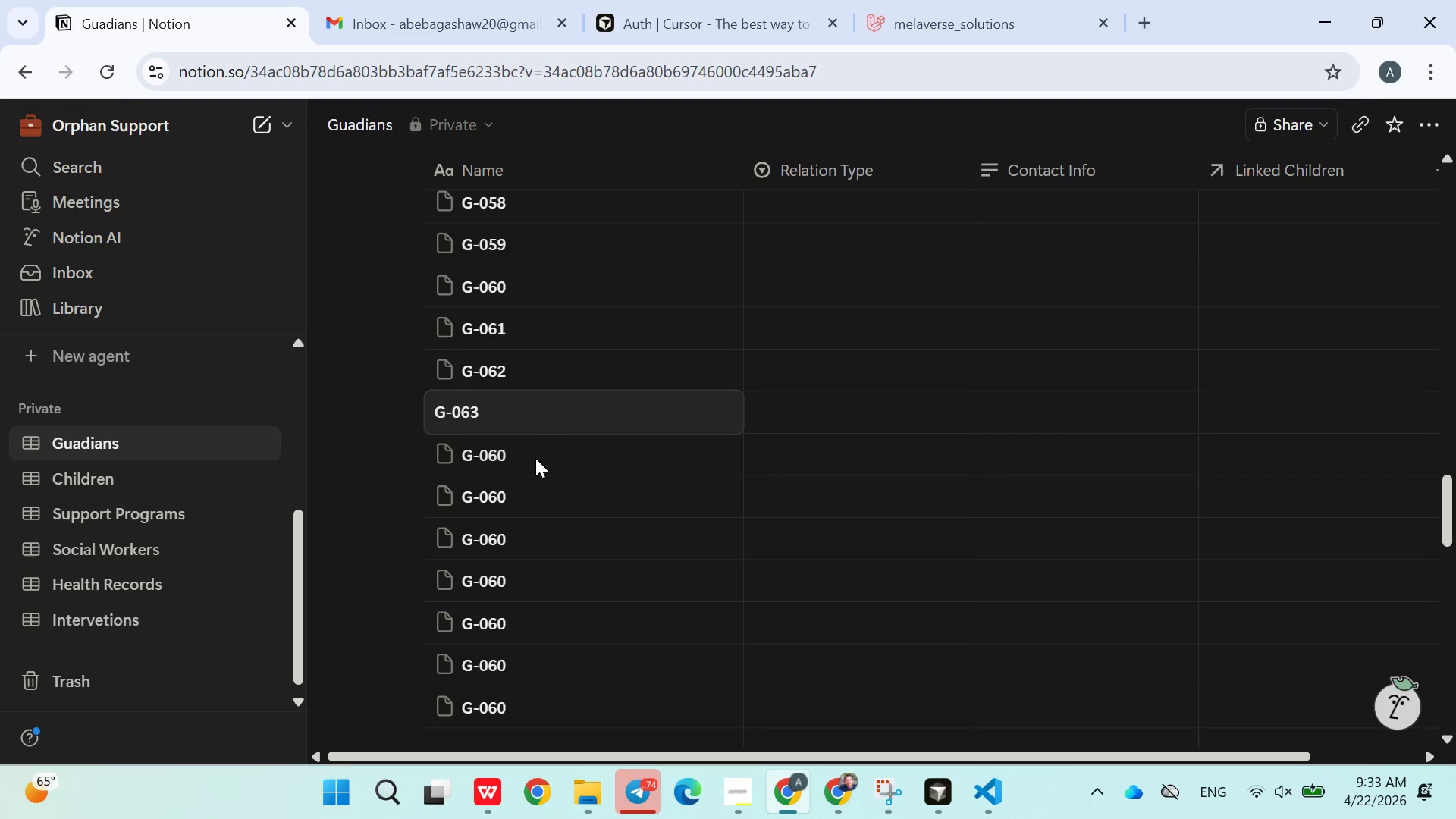 
double_click([535, 460])
 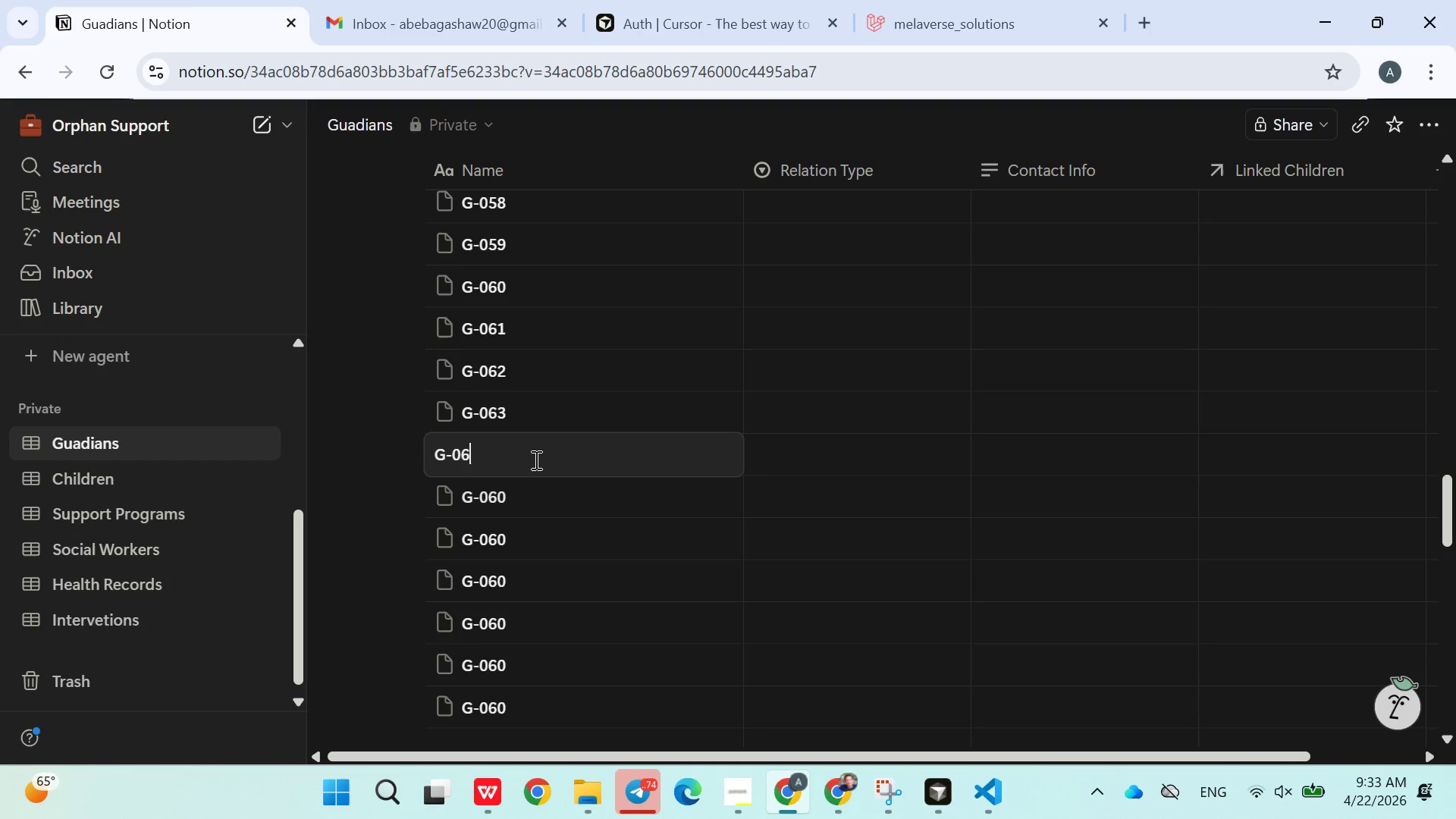 
key(Backspace)
 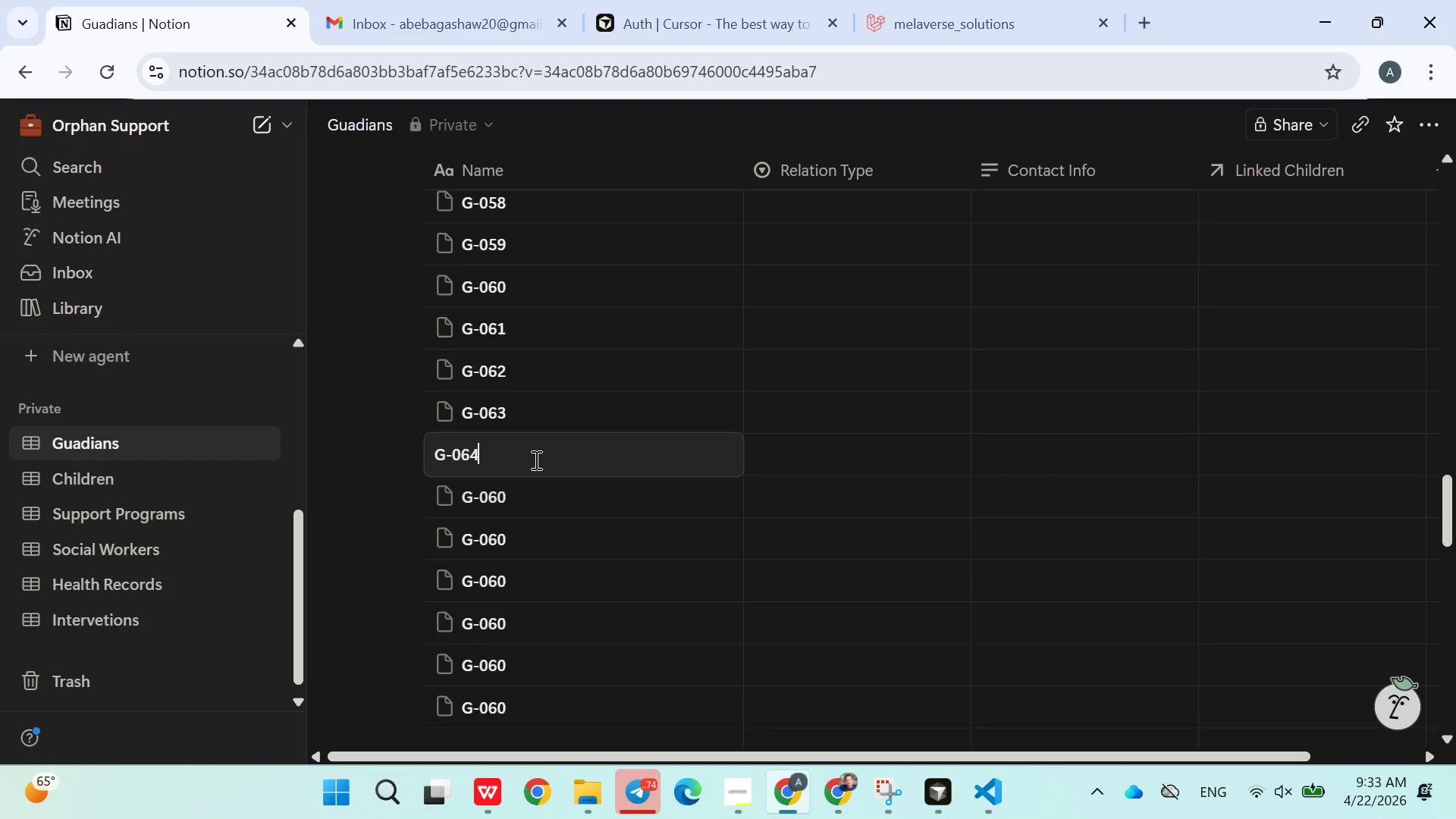 
key(4)
 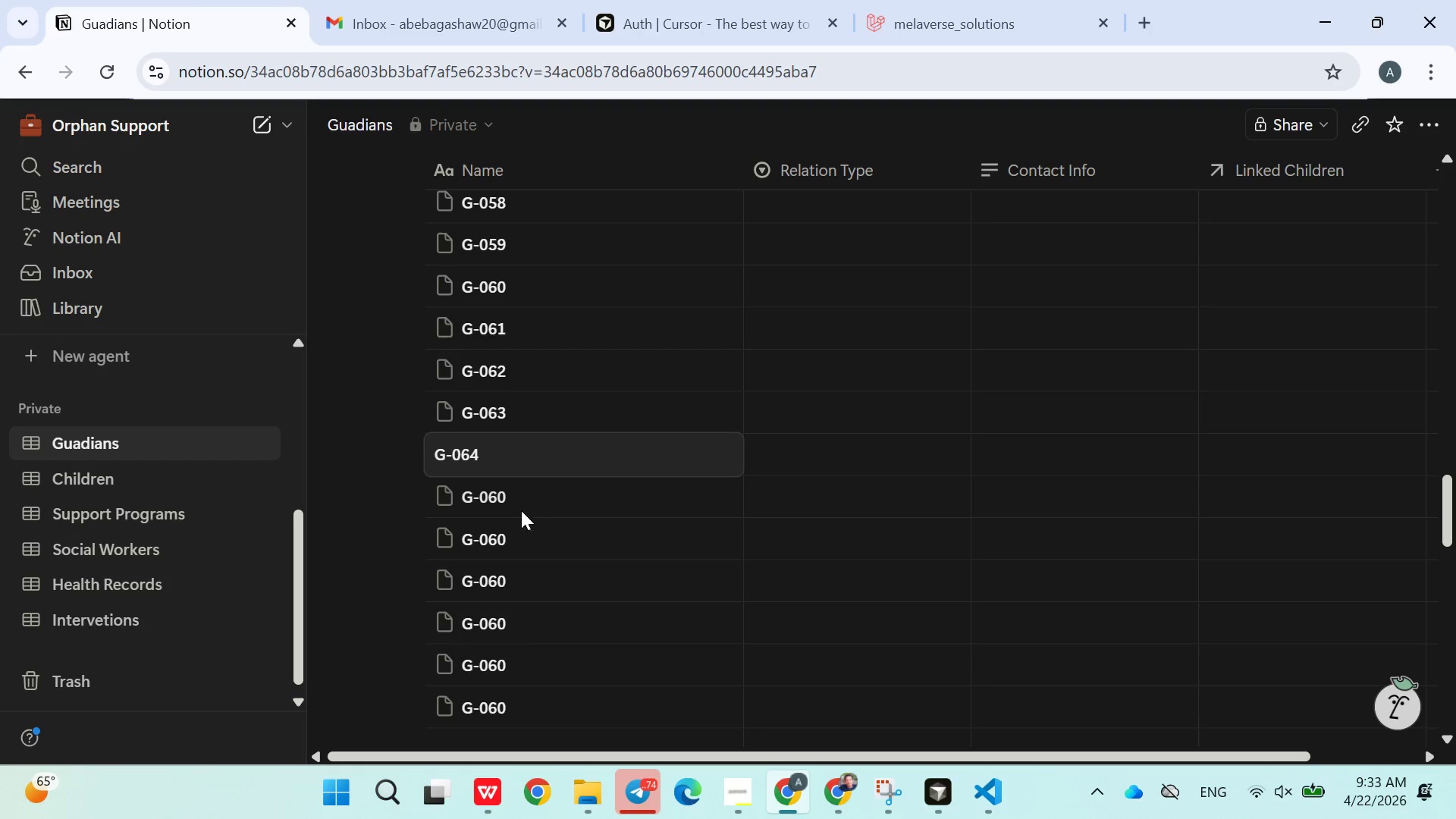 
double_click([521, 510])
 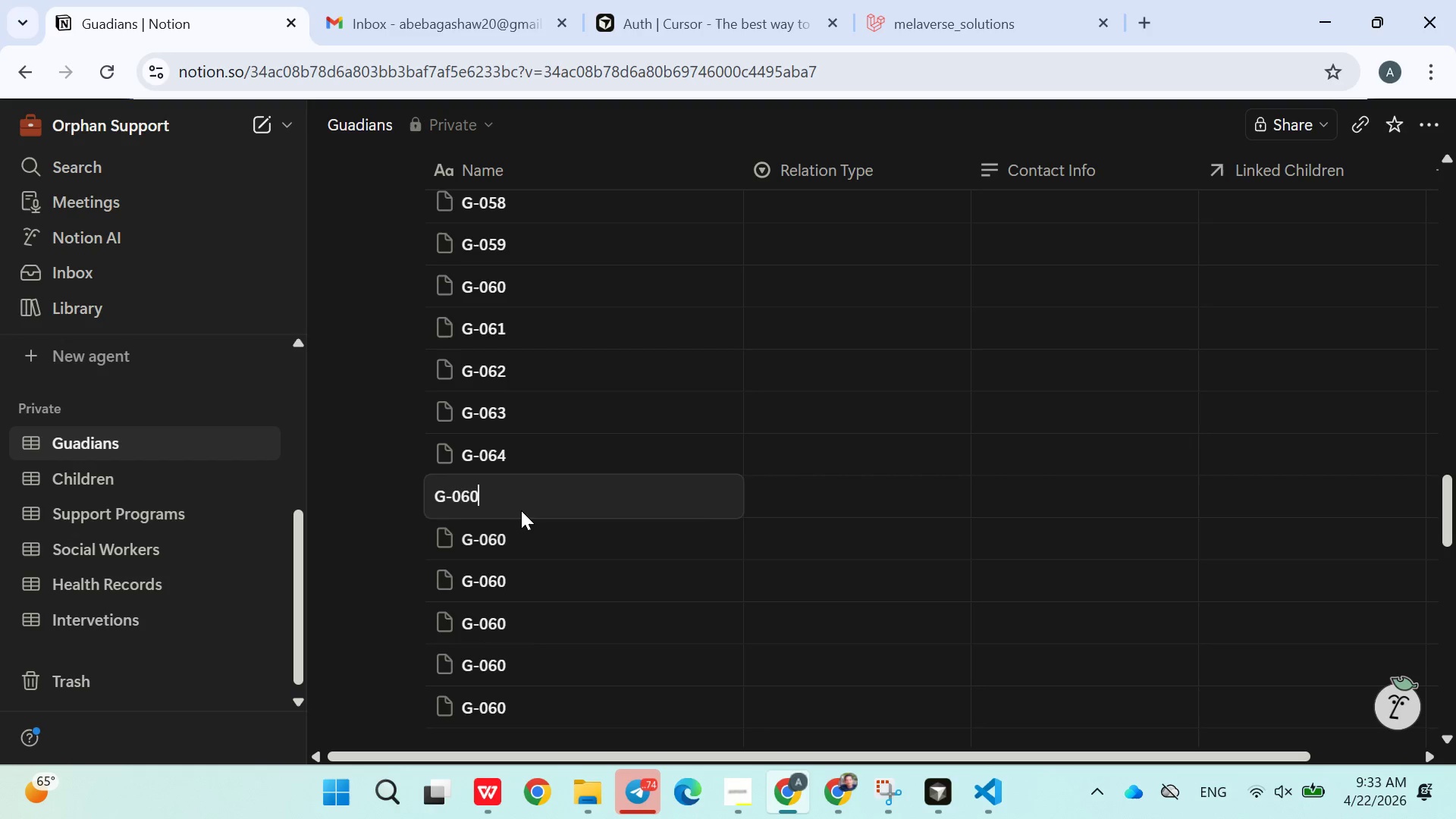 
key(Backspace)
 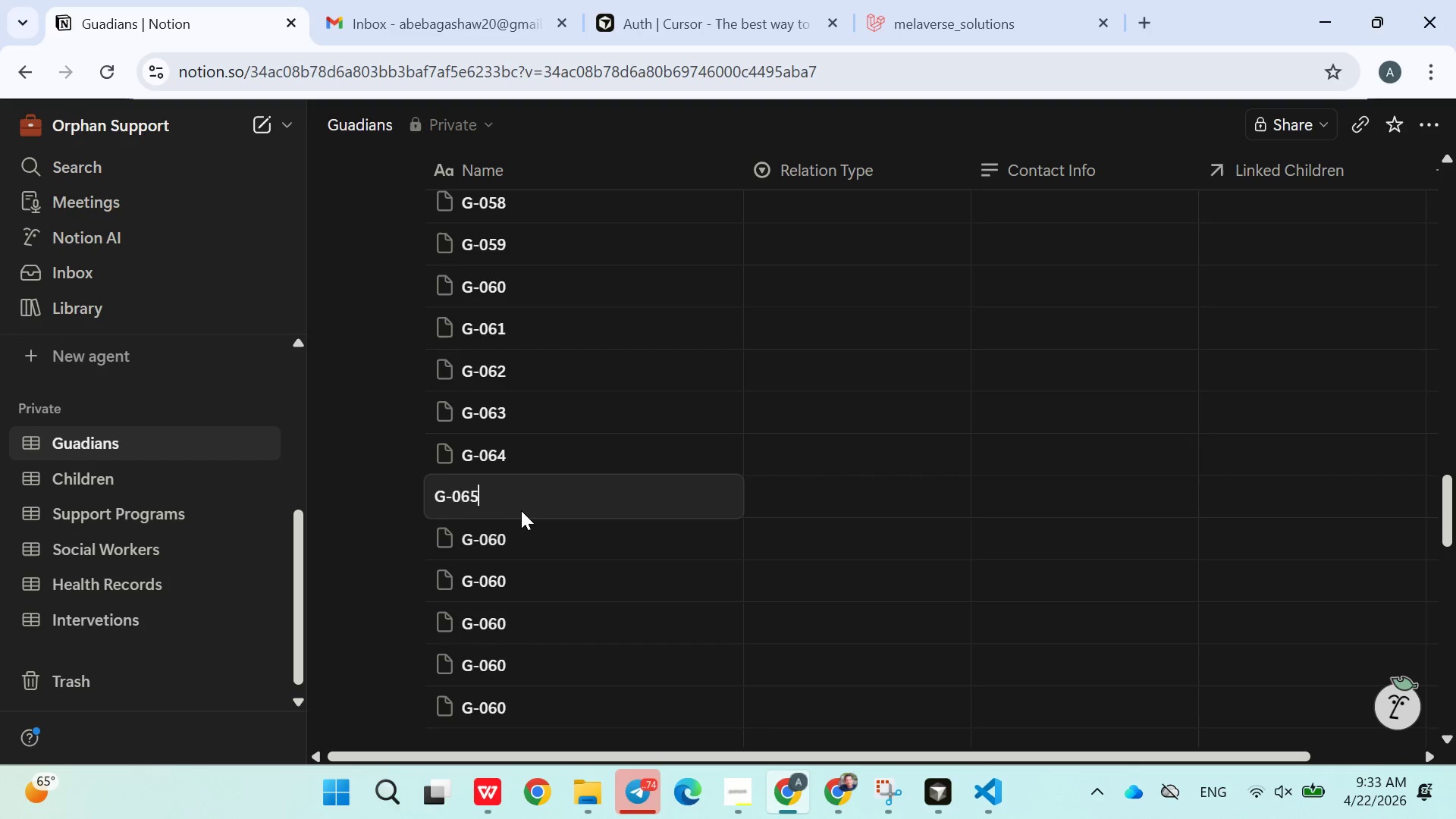 
key(5)
 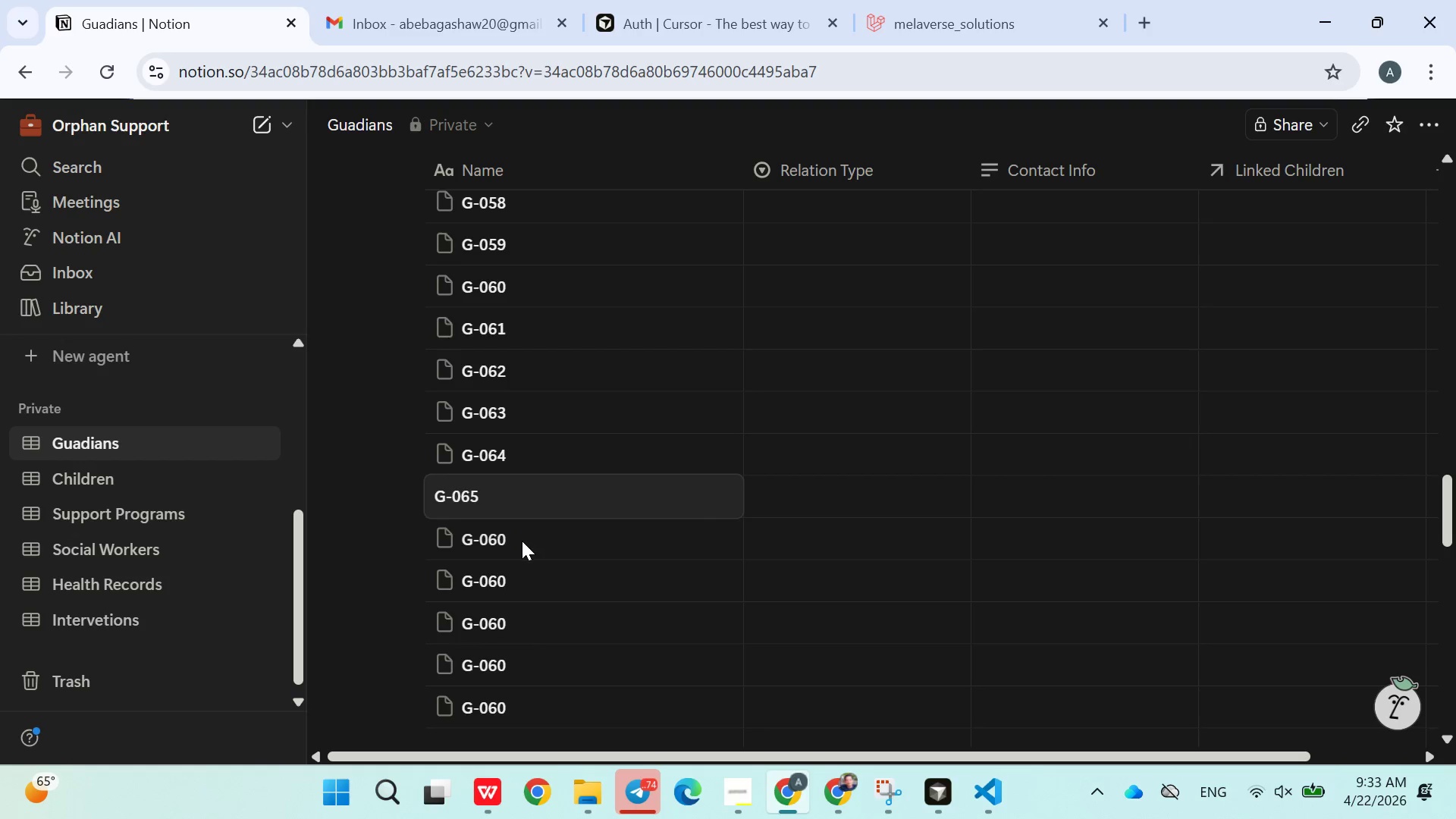 
double_click([522, 541])
 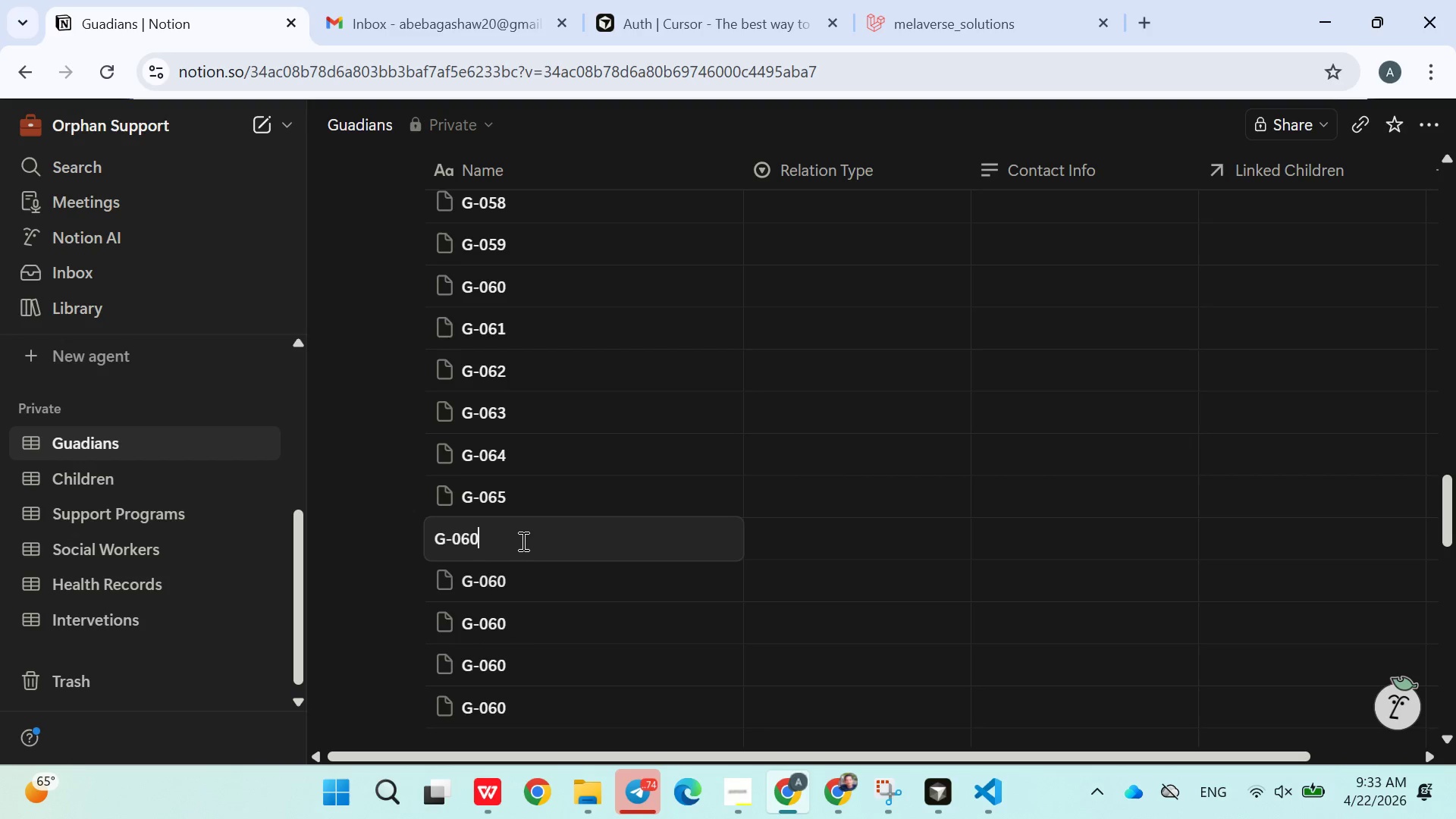 
key(Backspace)
 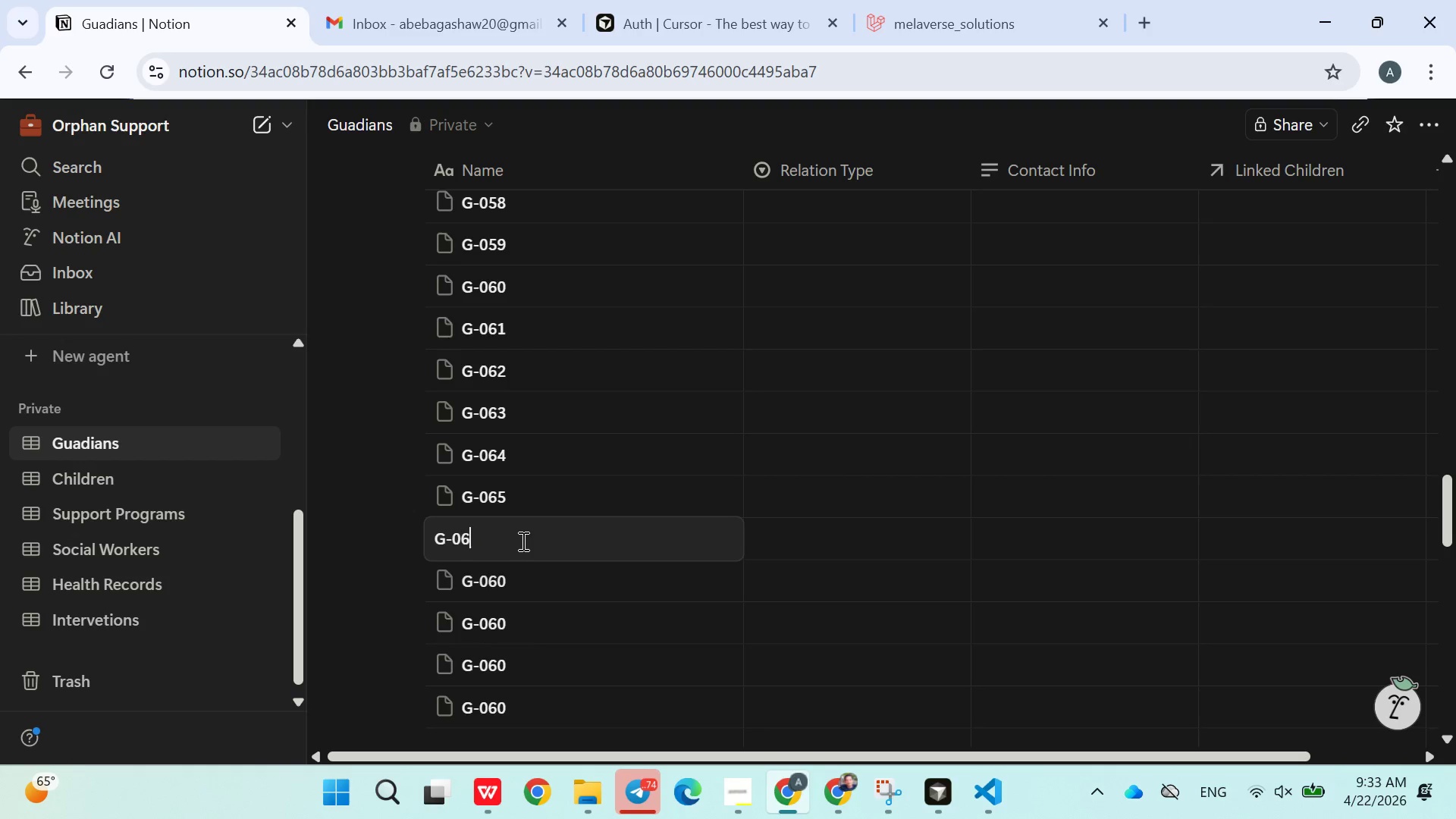 
key(6)
 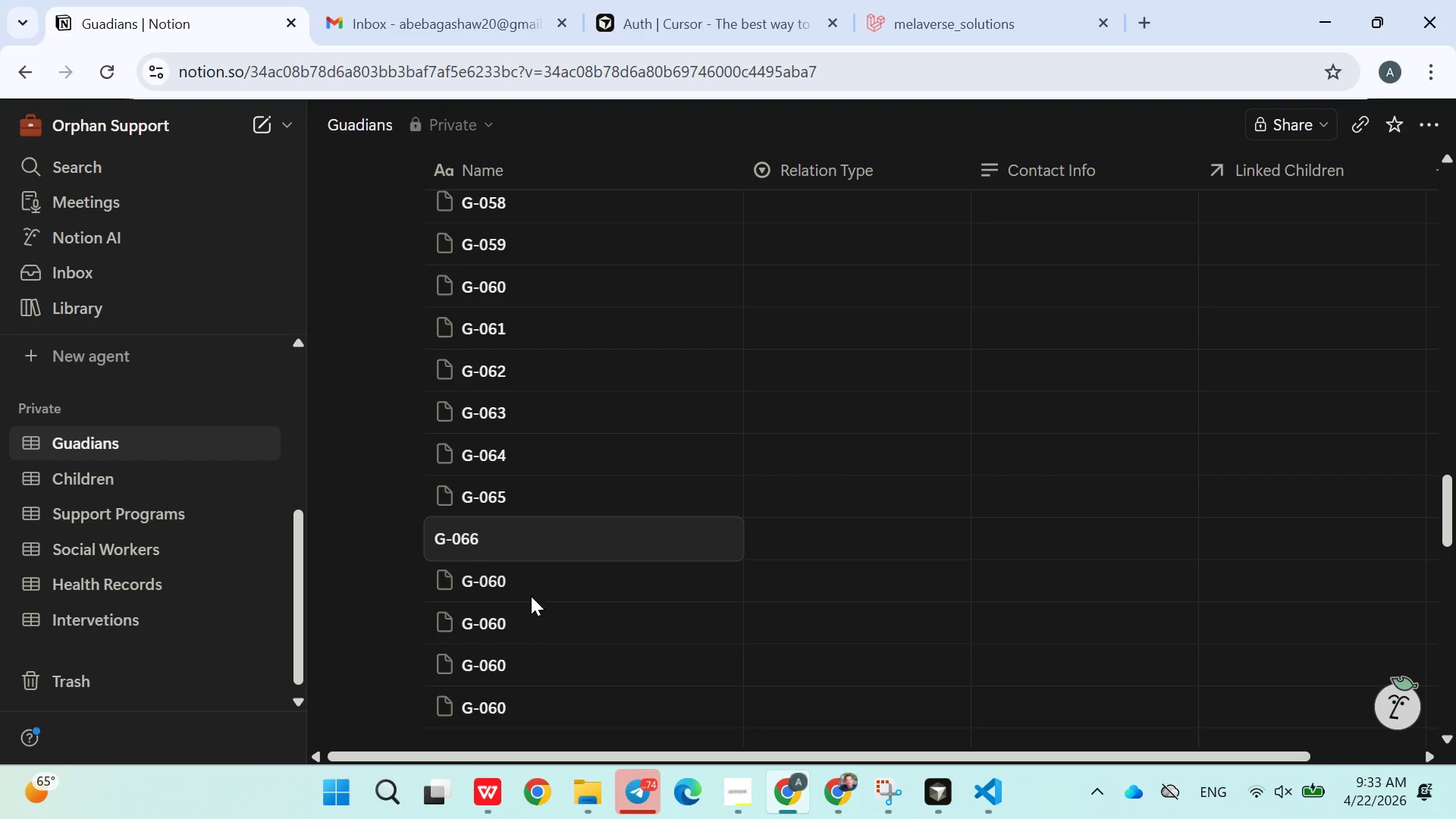 
left_click([531, 598])
 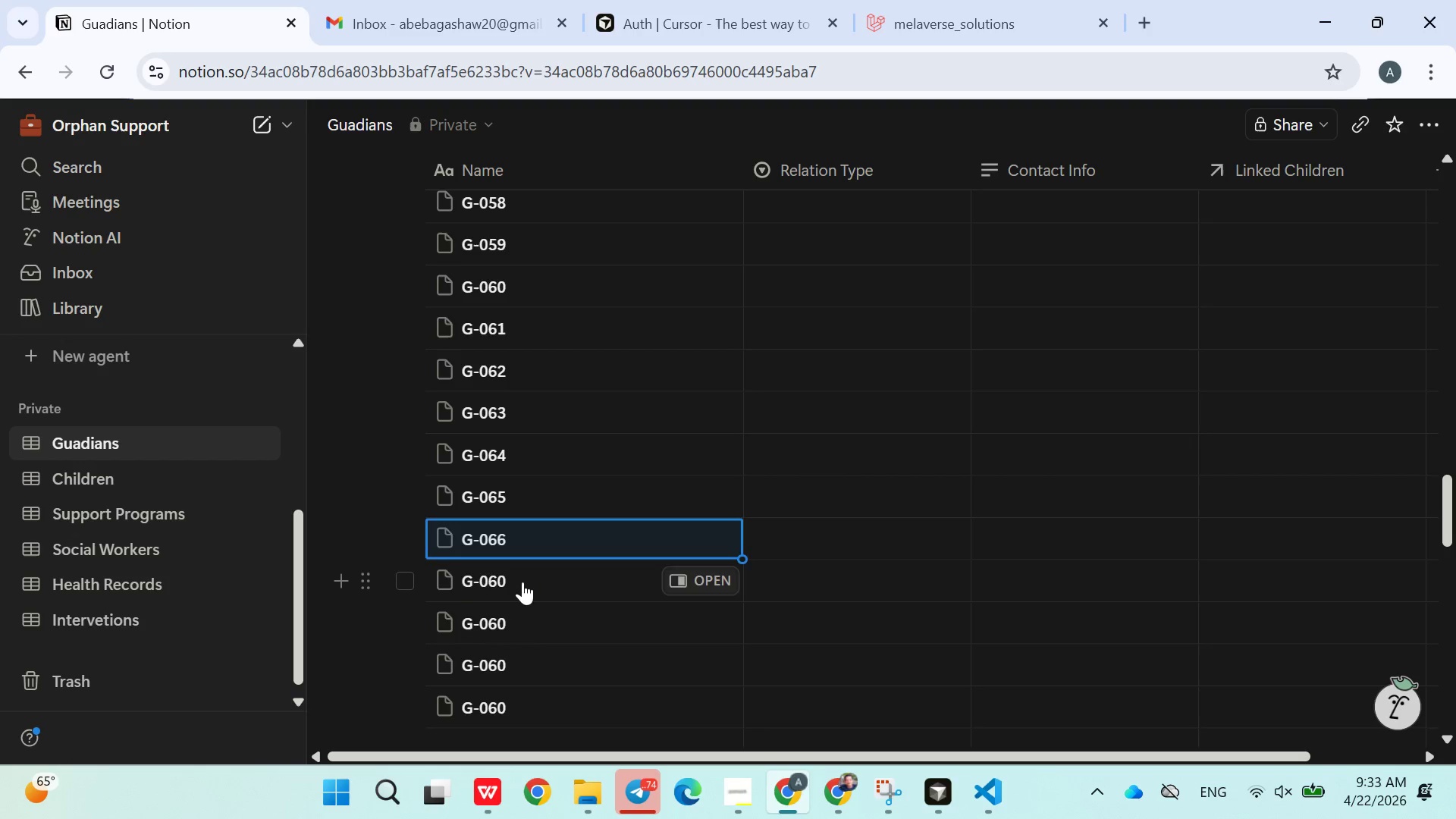 
double_click([522, 582])
 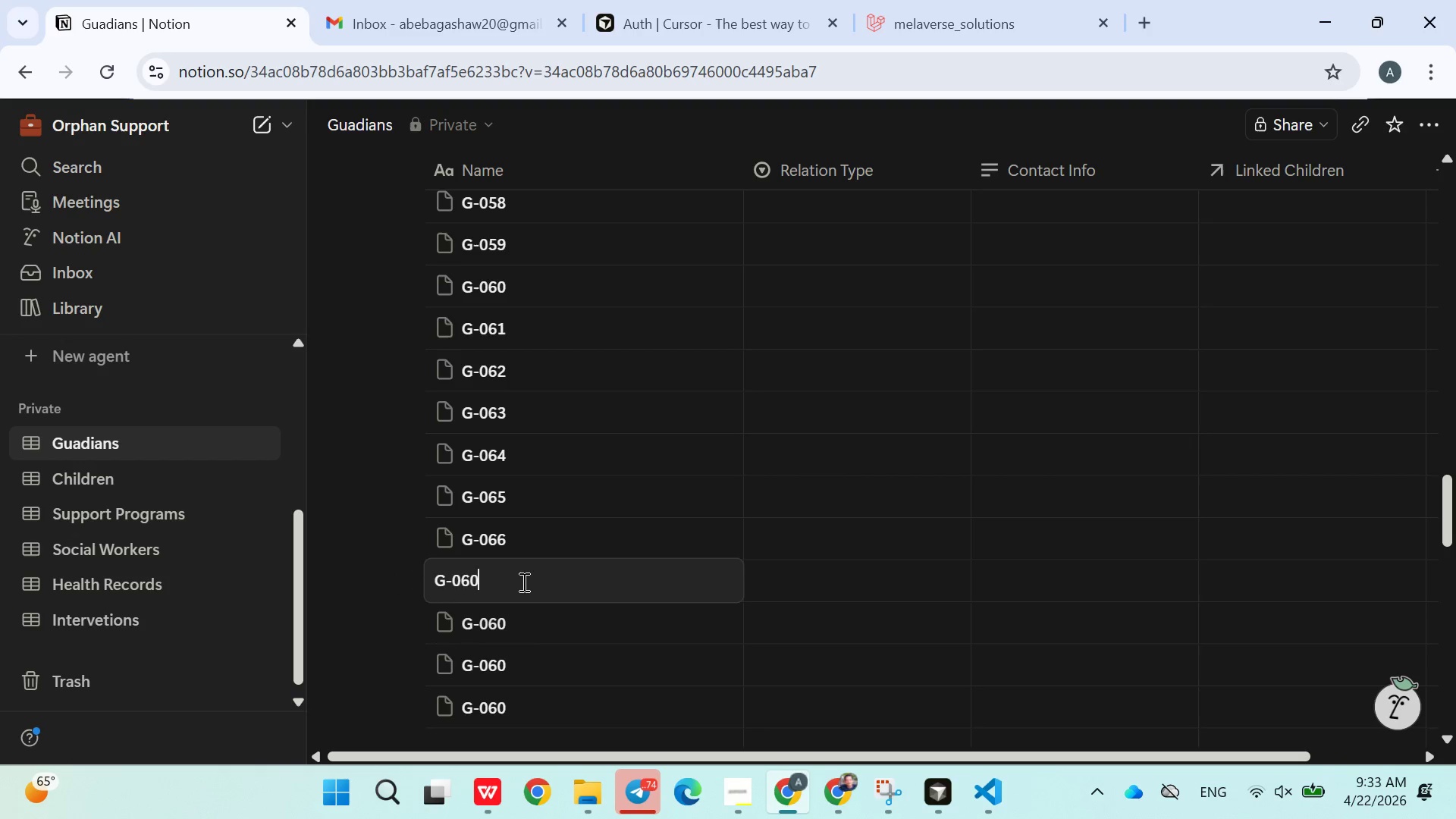 
key(Backspace)
 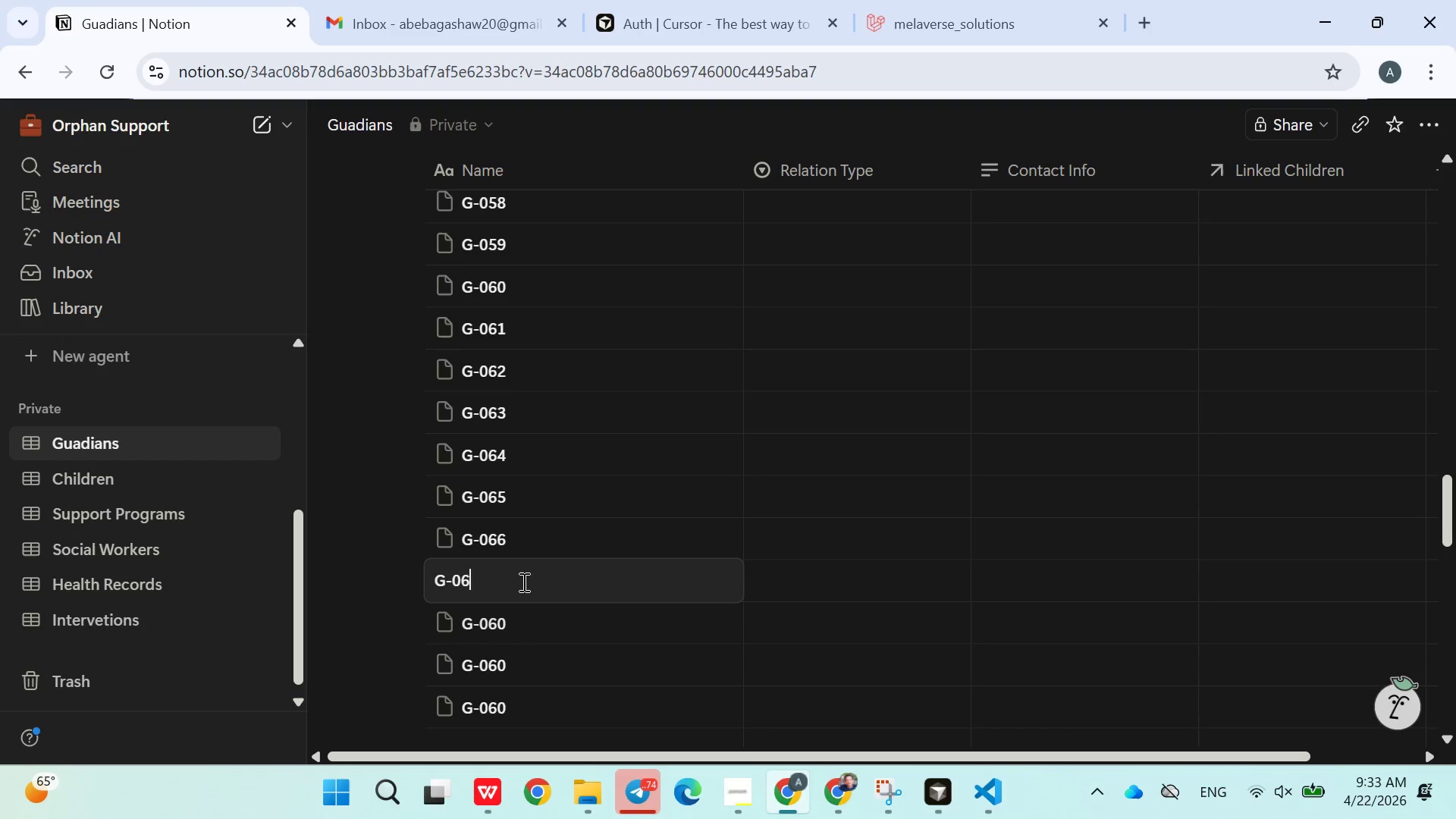 
key(7)
 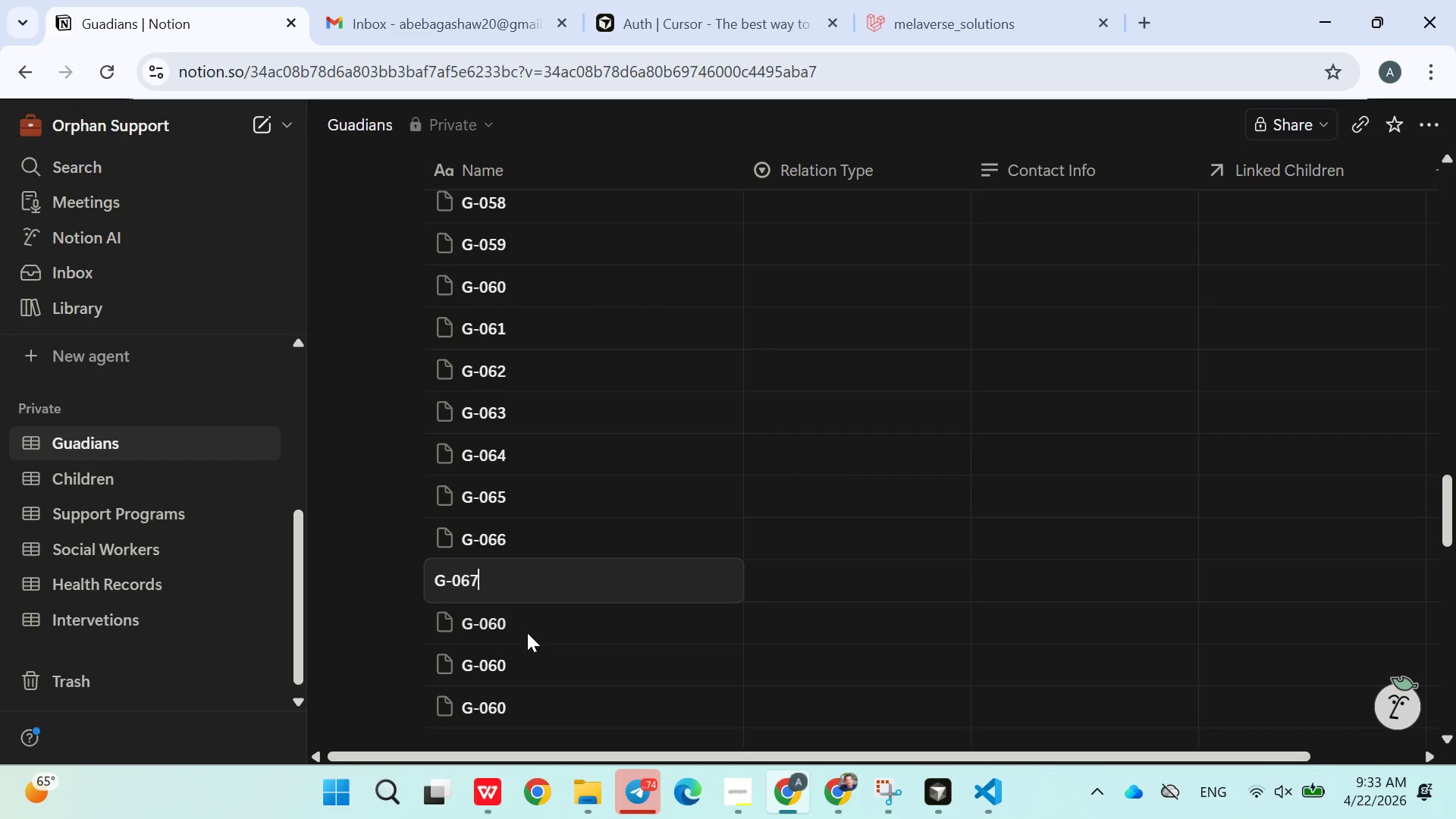 
double_click([527, 632])
 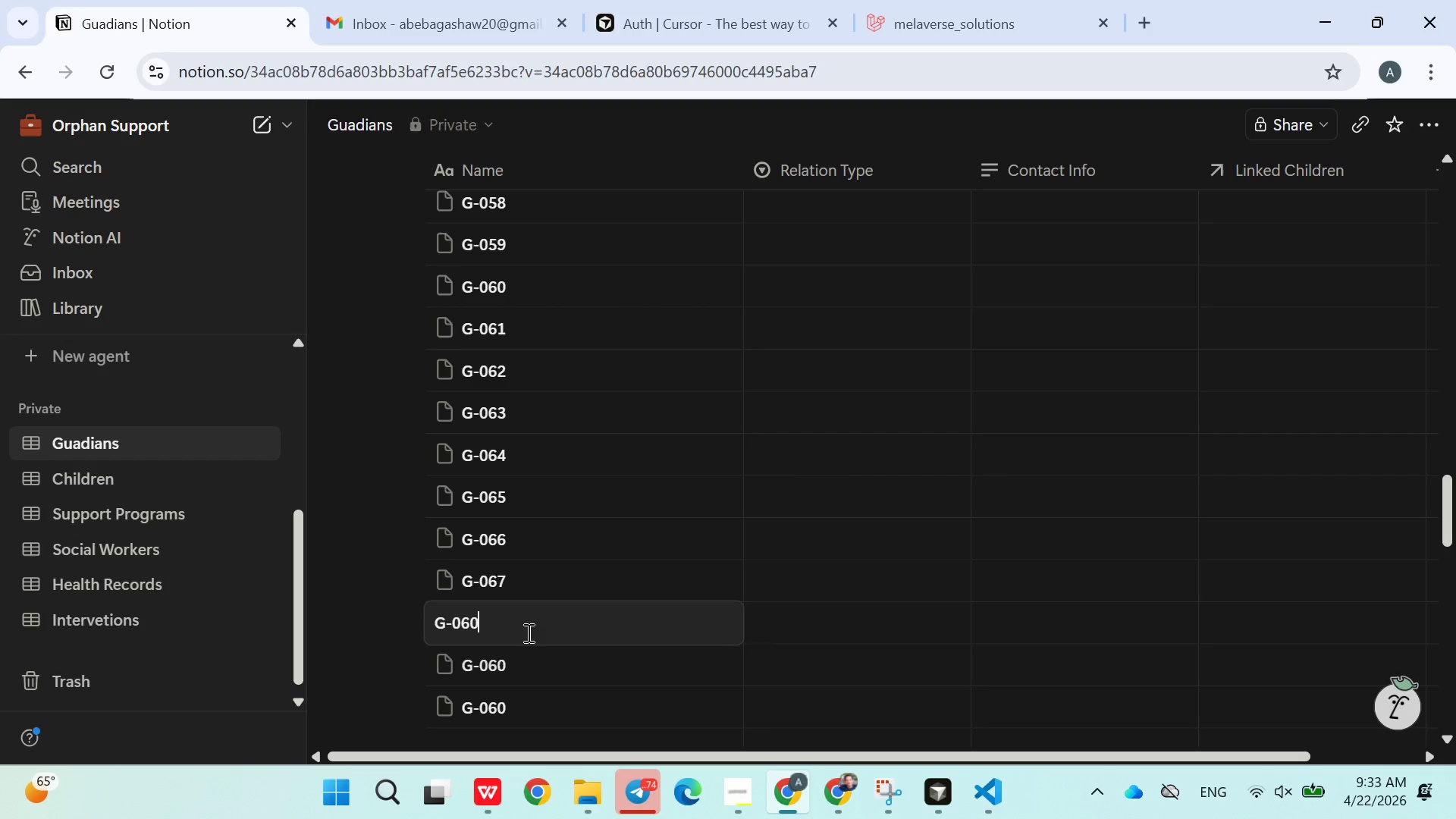 
key(Backspace)
 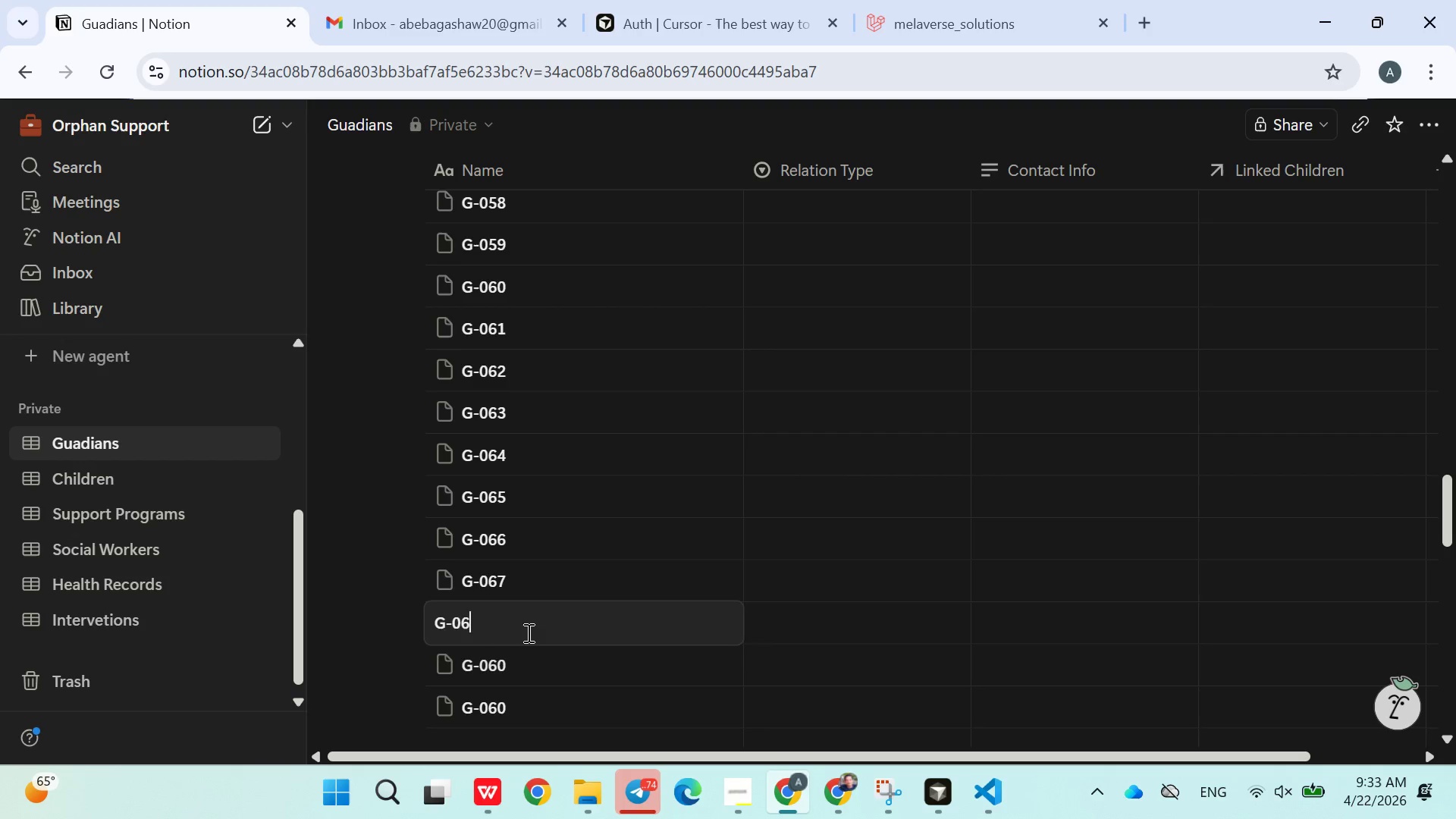 
key(8)
 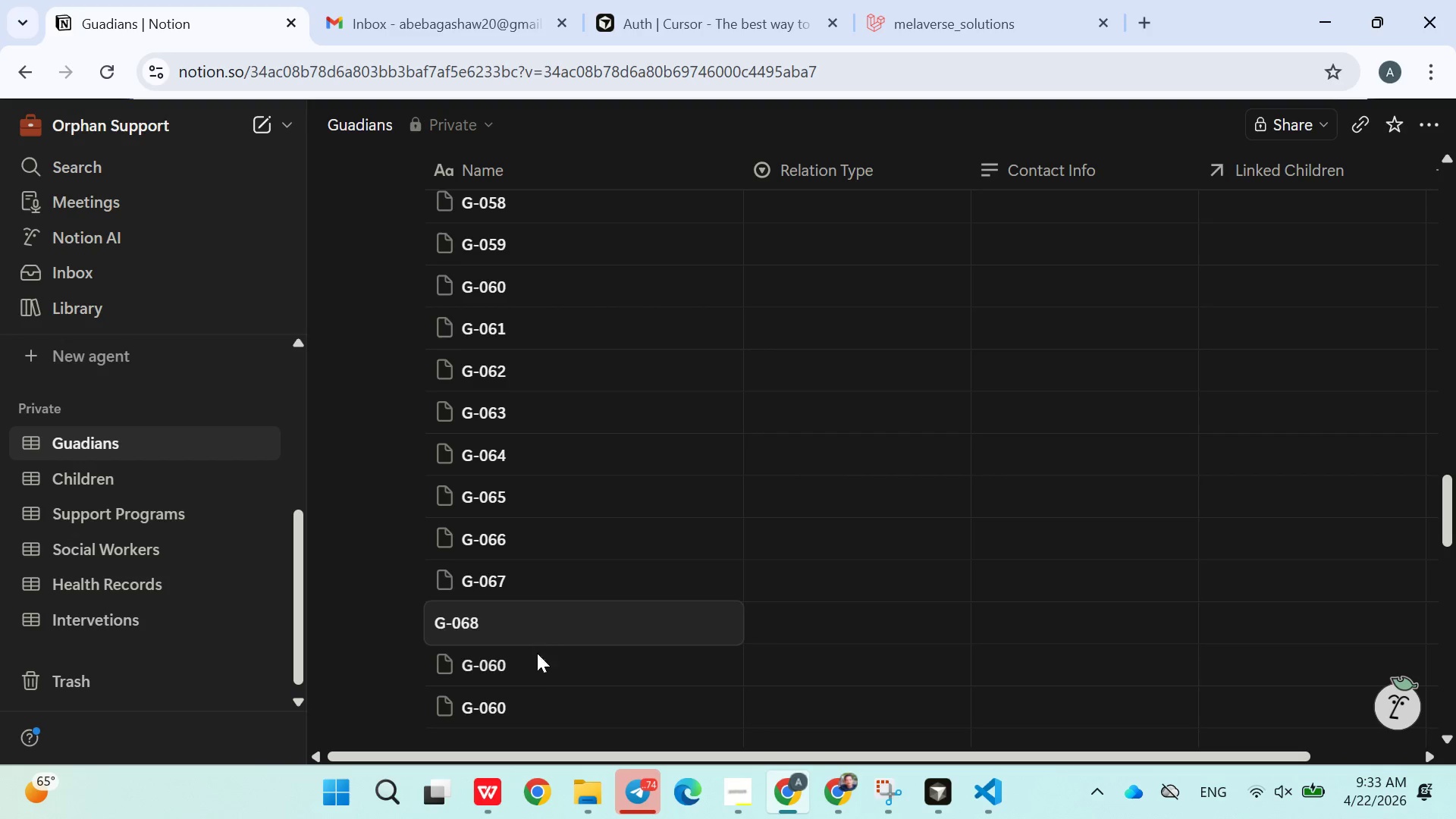 
double_click([536, 666])
 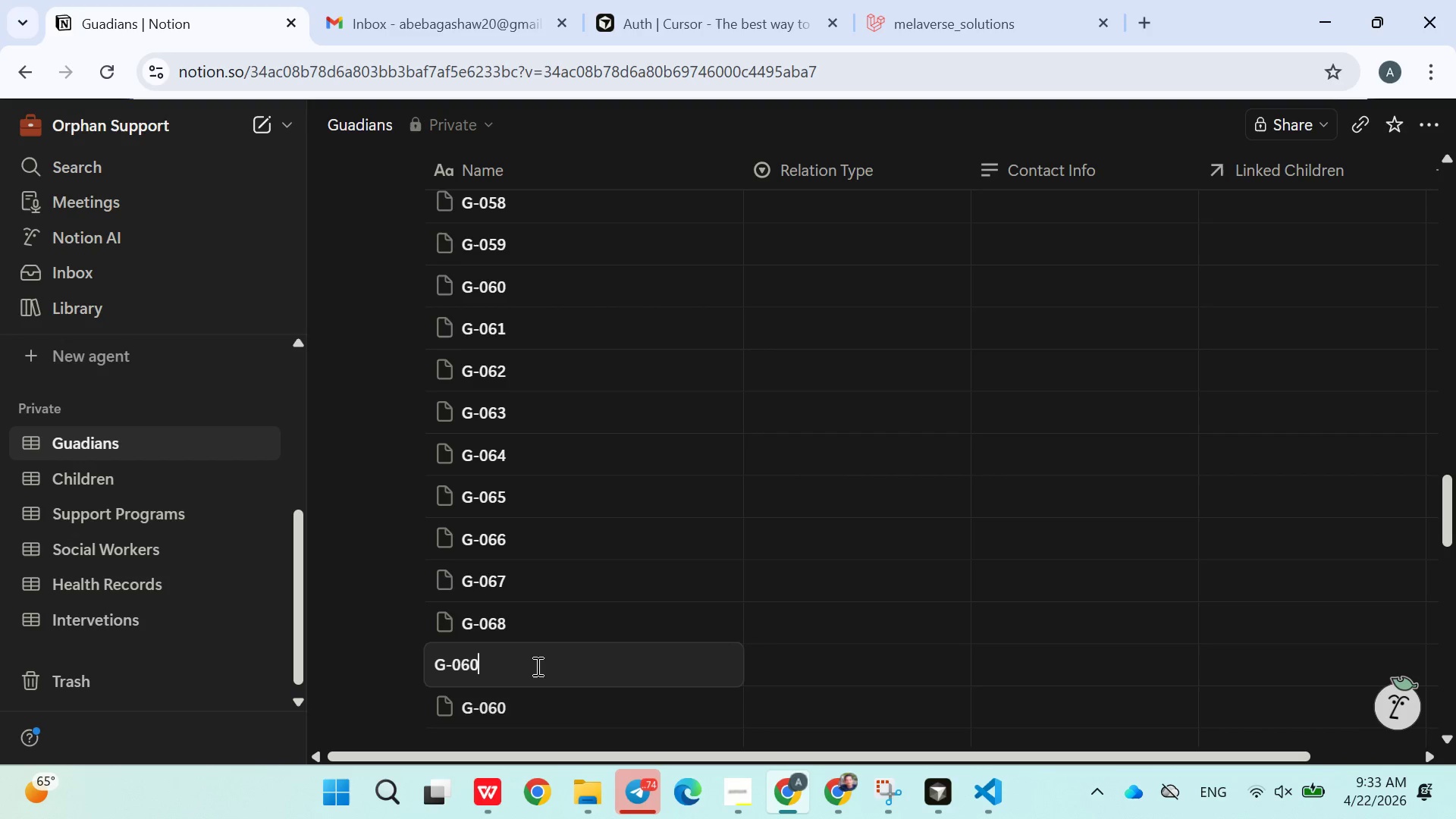 
key(Backspace)
 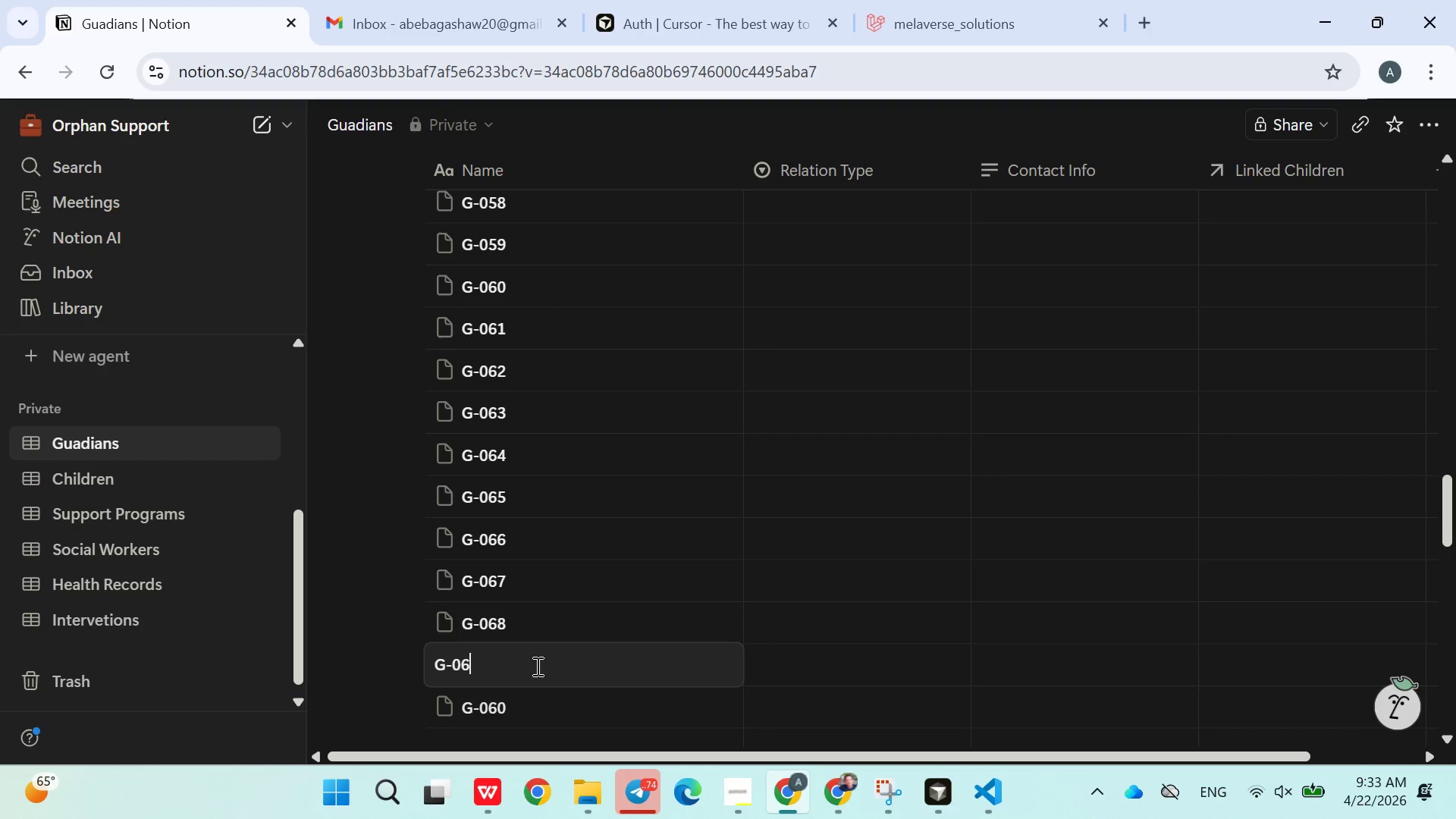 
key(9)
 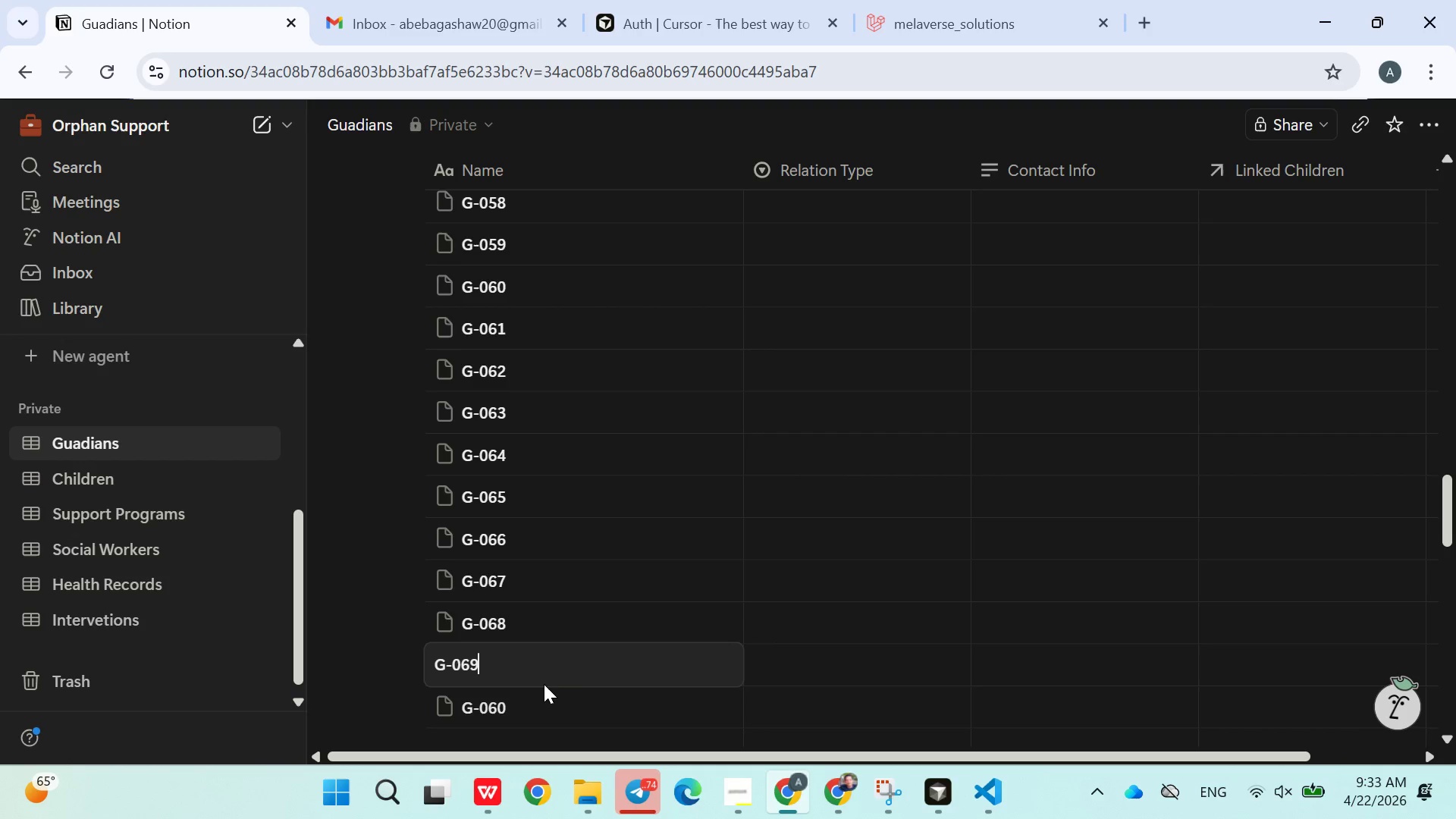 
double_click([529, 709])
 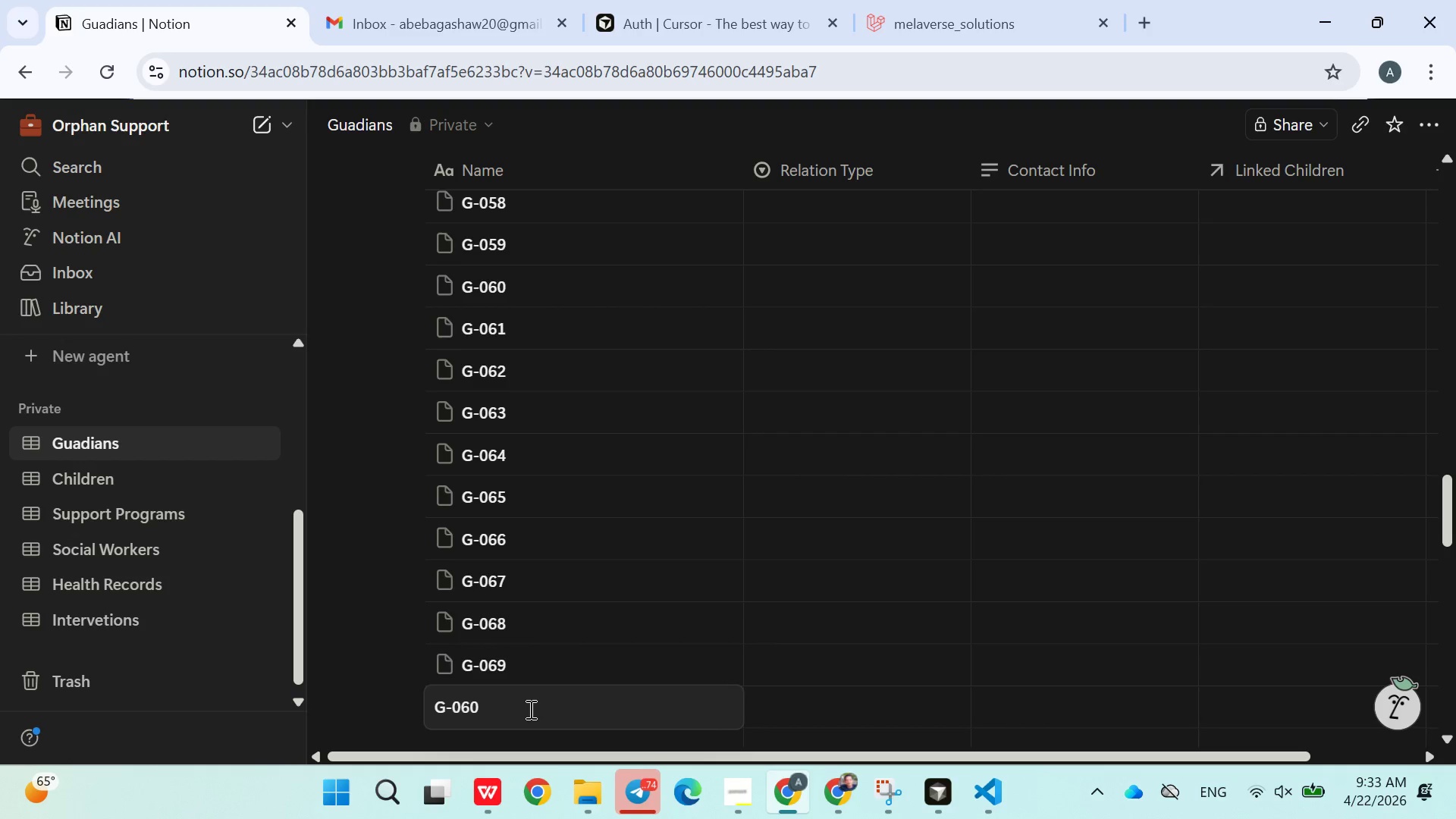 
key(Backspace)
key(Backspace)
type(70)
 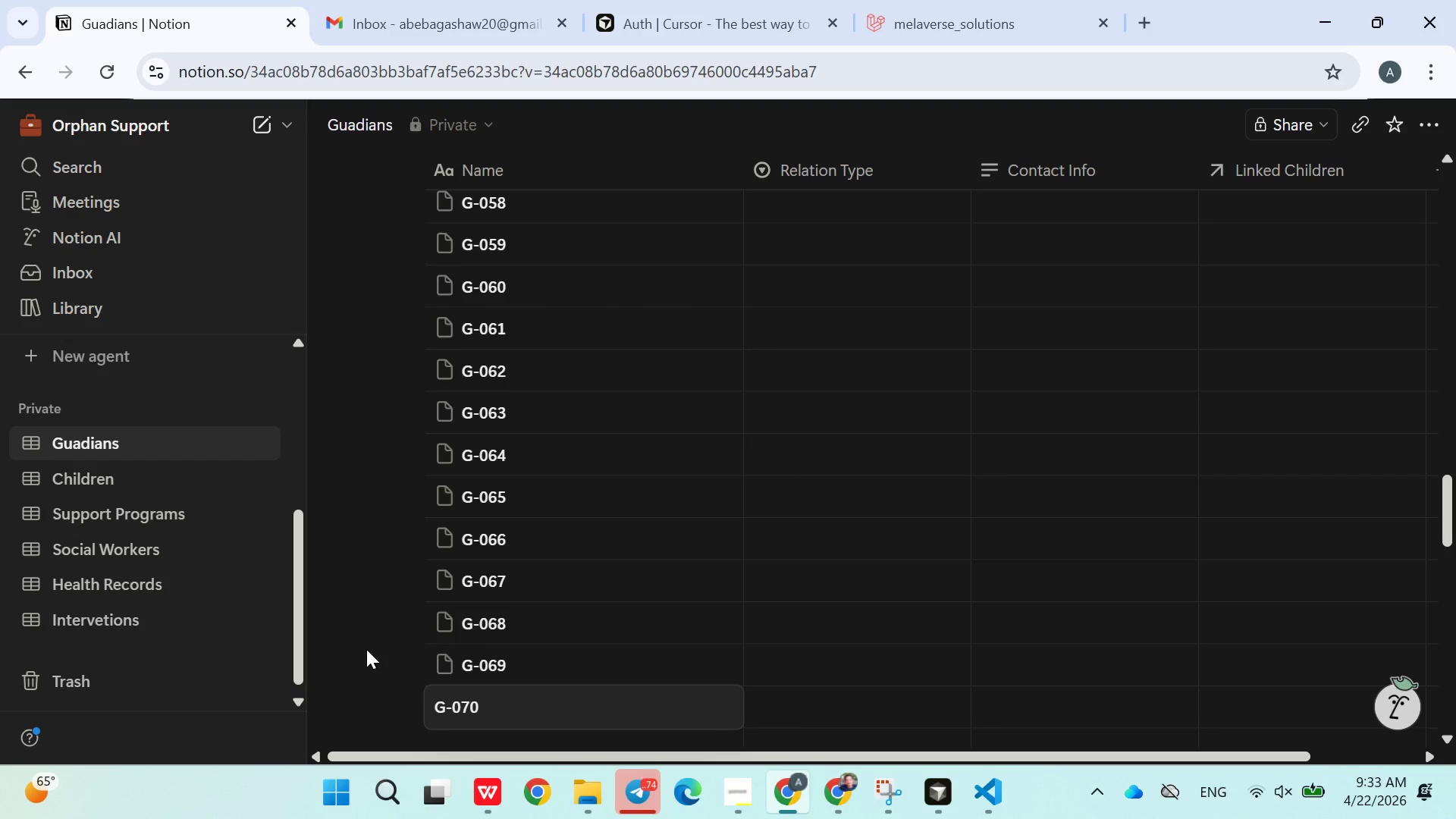 
left_click([344, 648])
 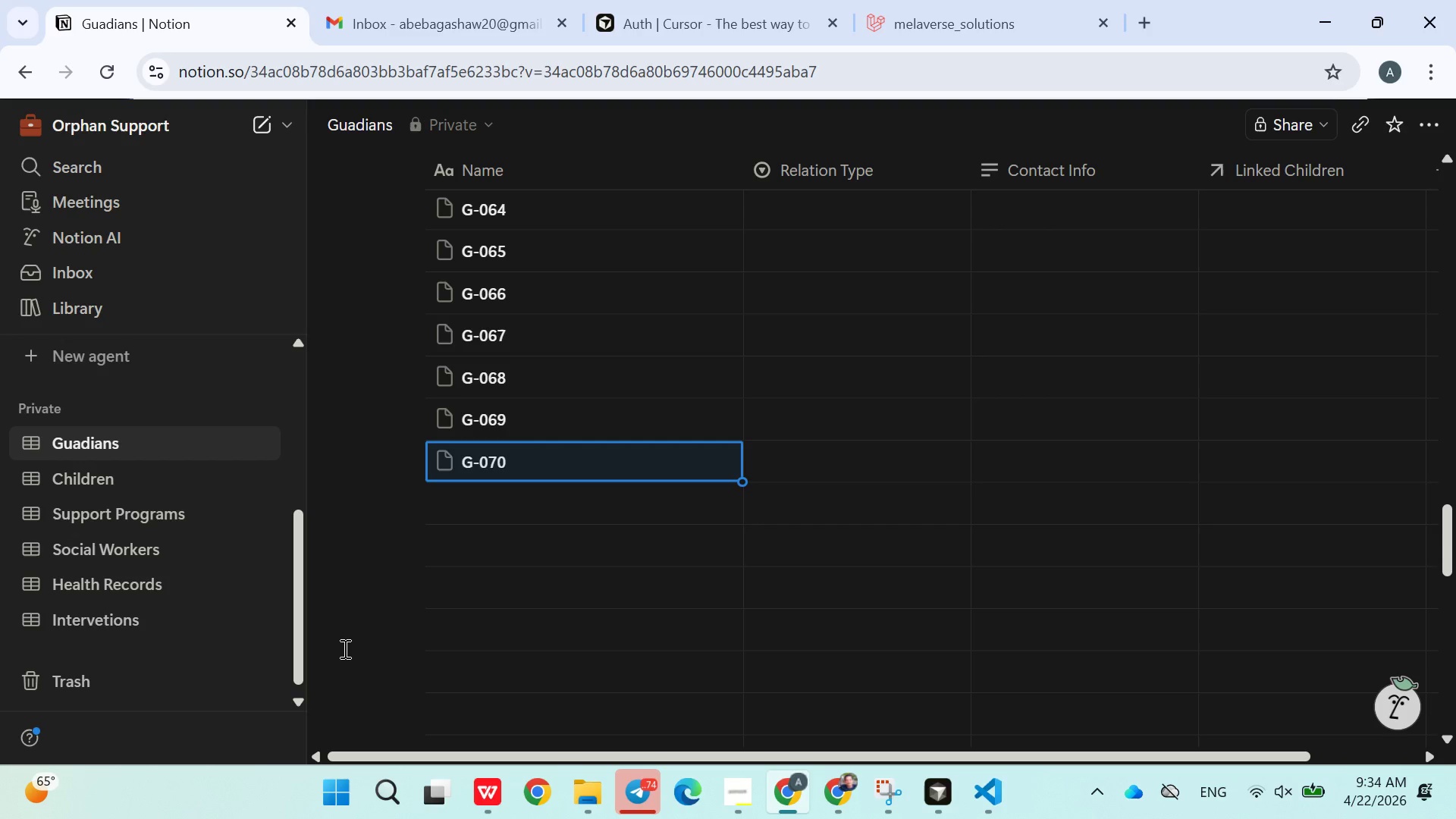 
wait(21.12)
 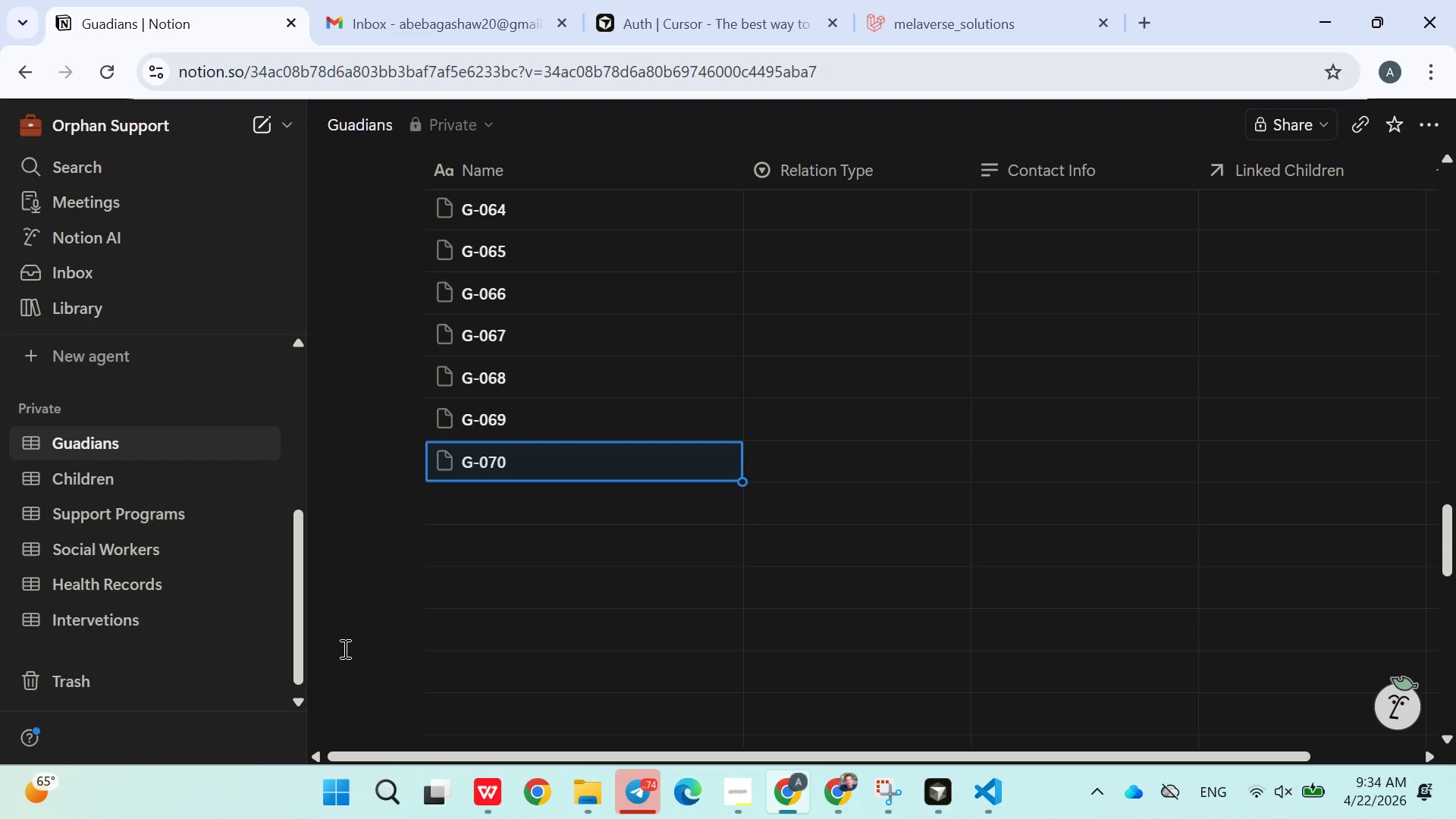 
left_click([525, 506])
 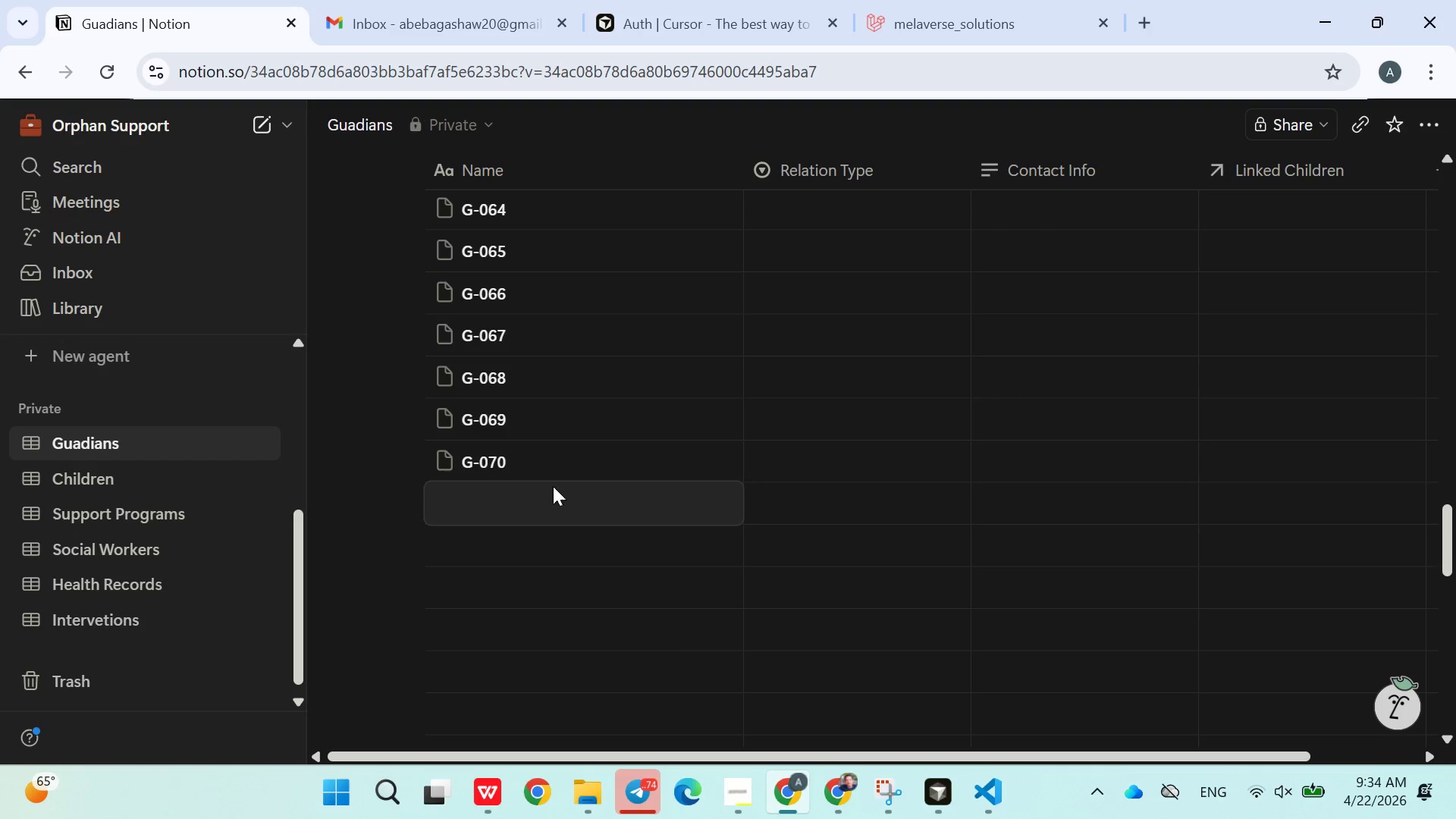 
left_click([574, 460])
 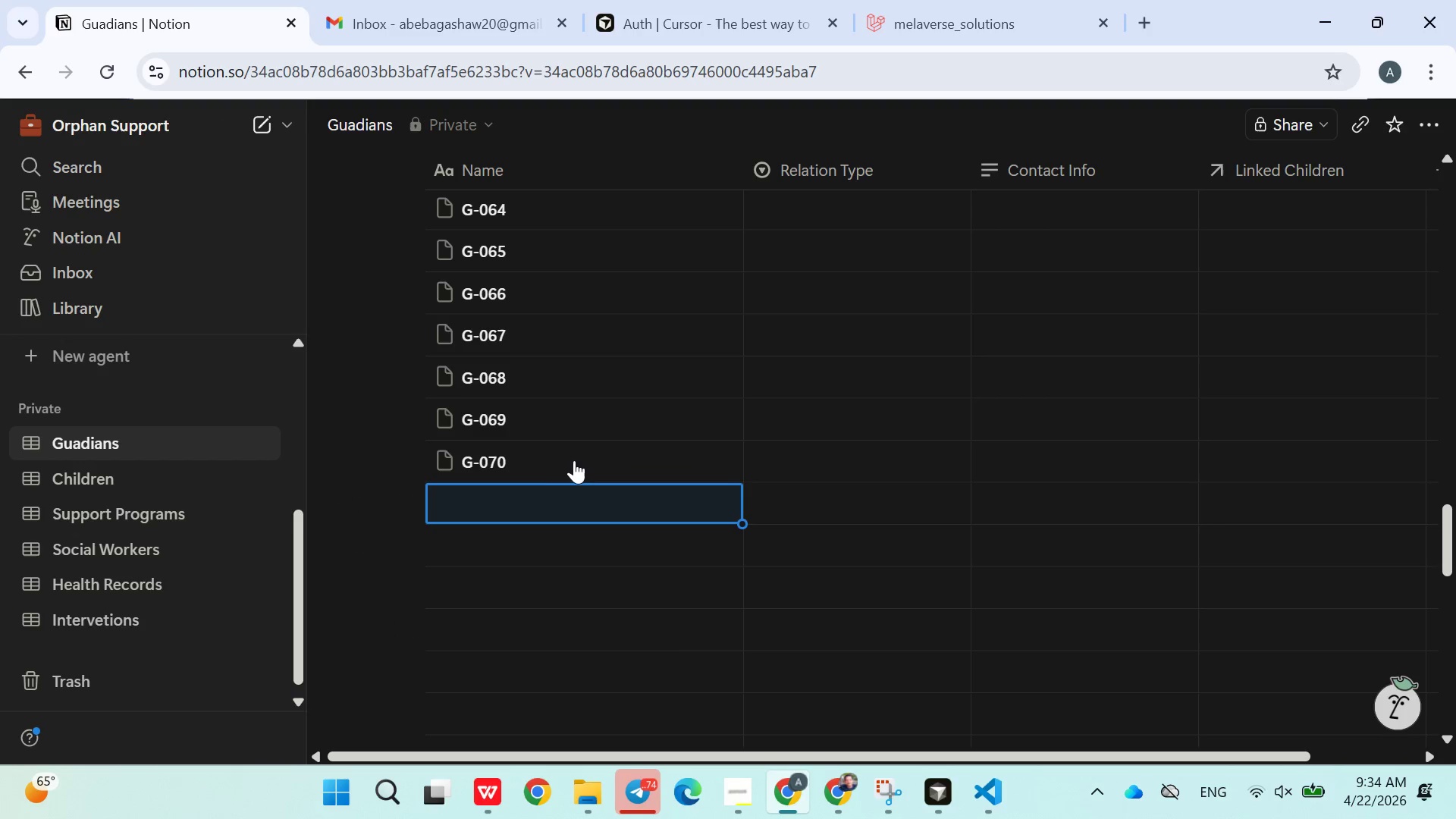 
left_click([574, 460])
 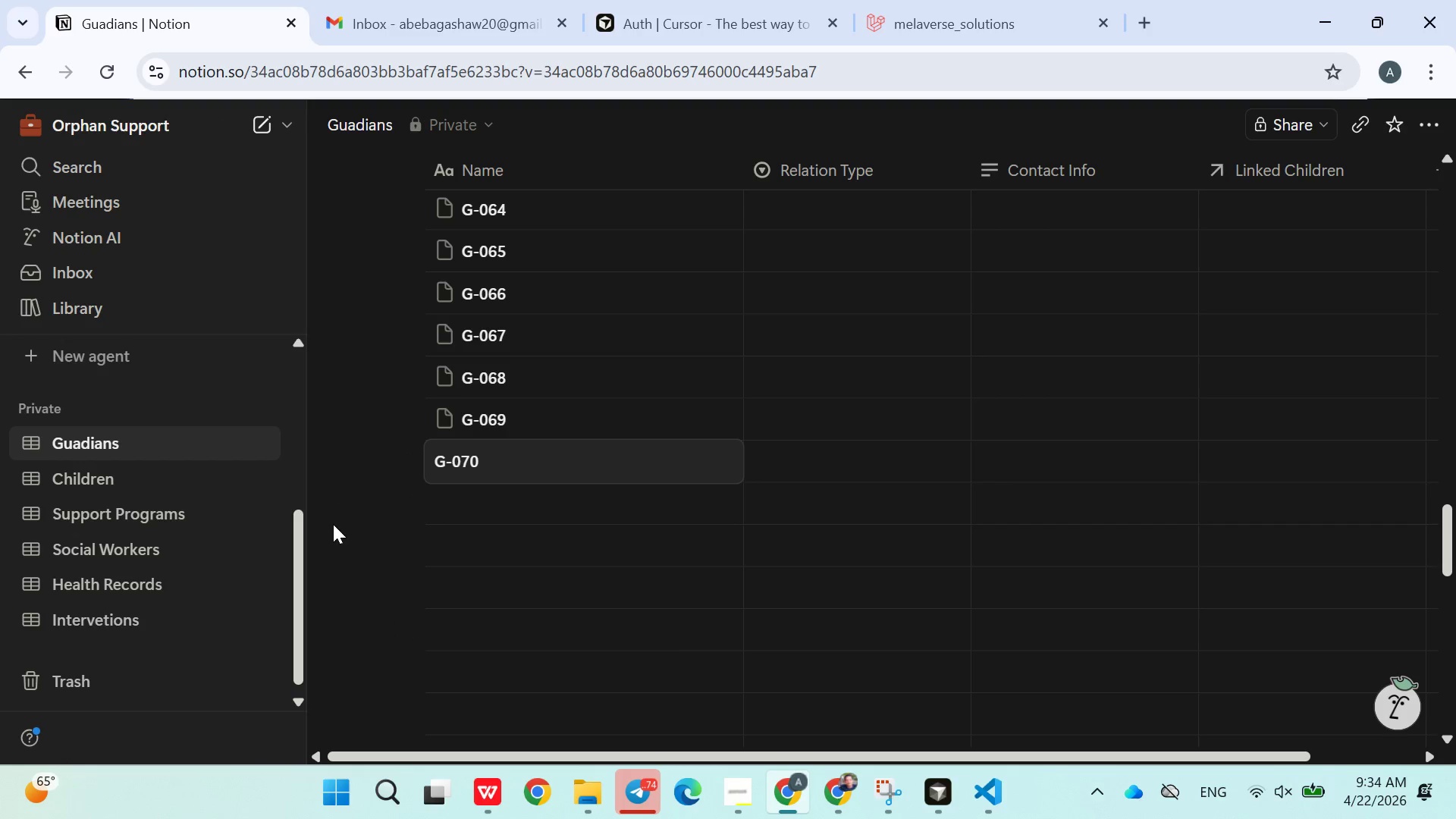 
left_click([357, 510])
 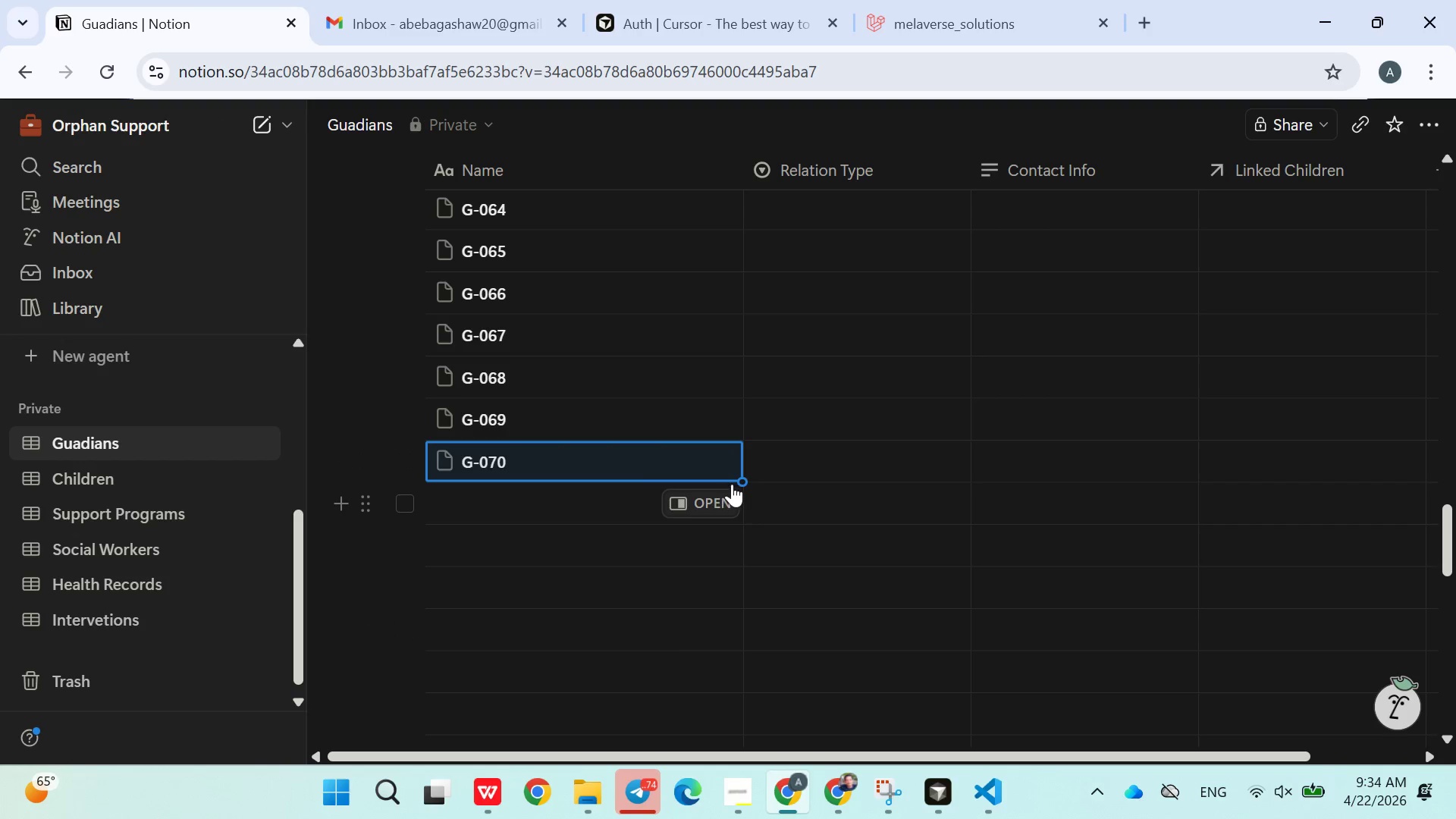 
left_click_drag(start_coordinate=[741, 483], to_coordinate=[592, 613])
 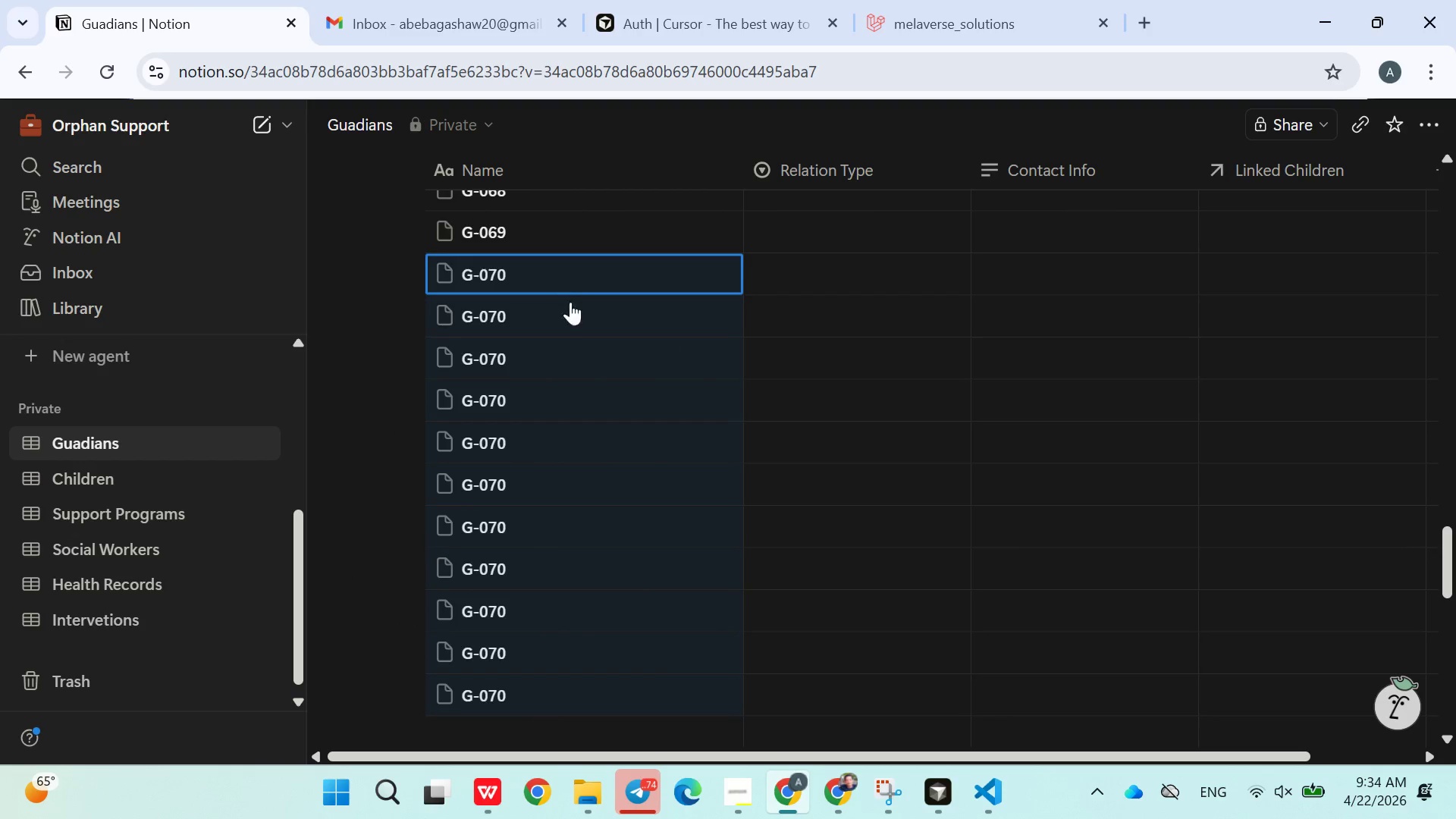 
double_click([551, 331])
 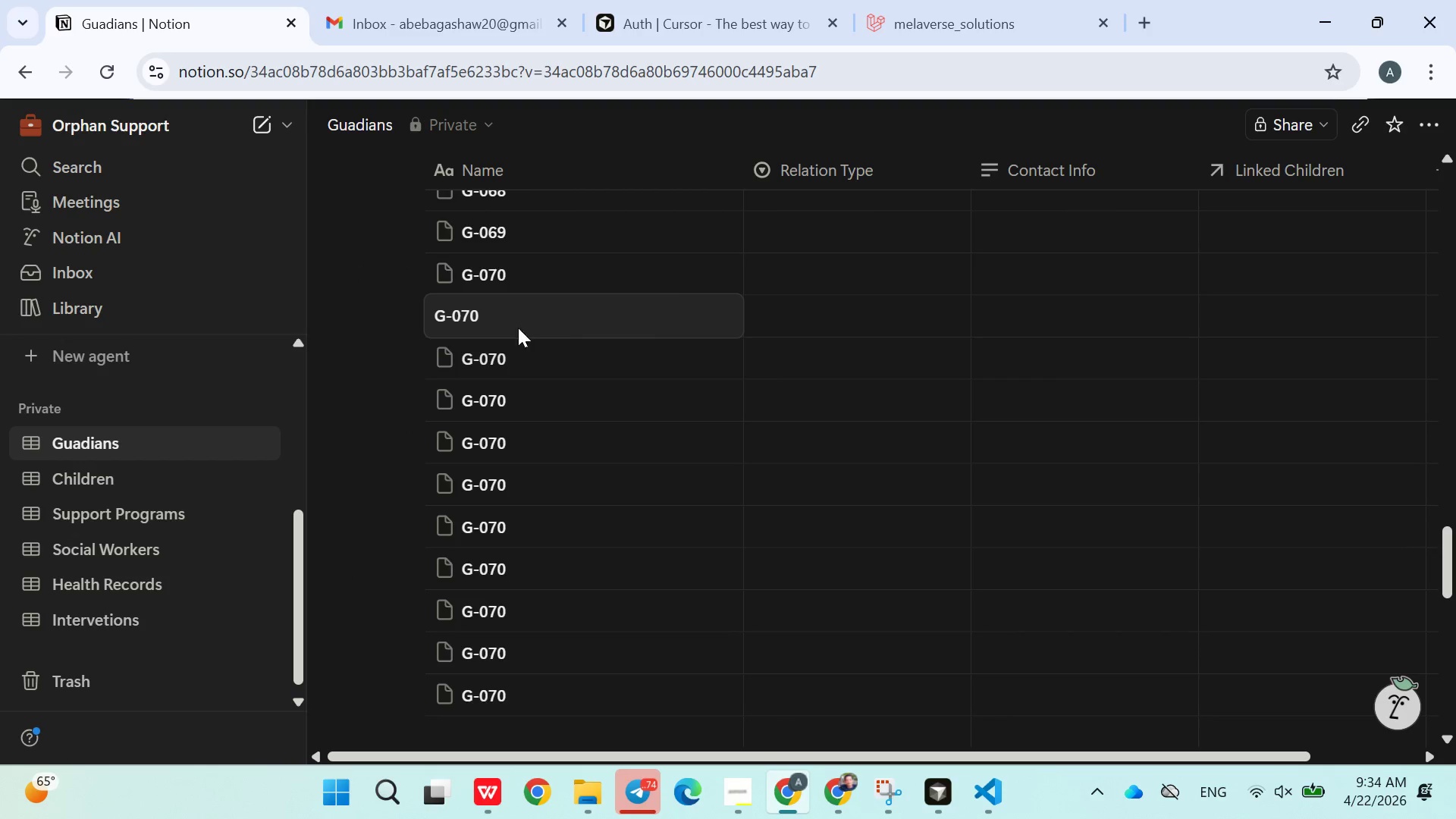 
left_click([500, 327])
 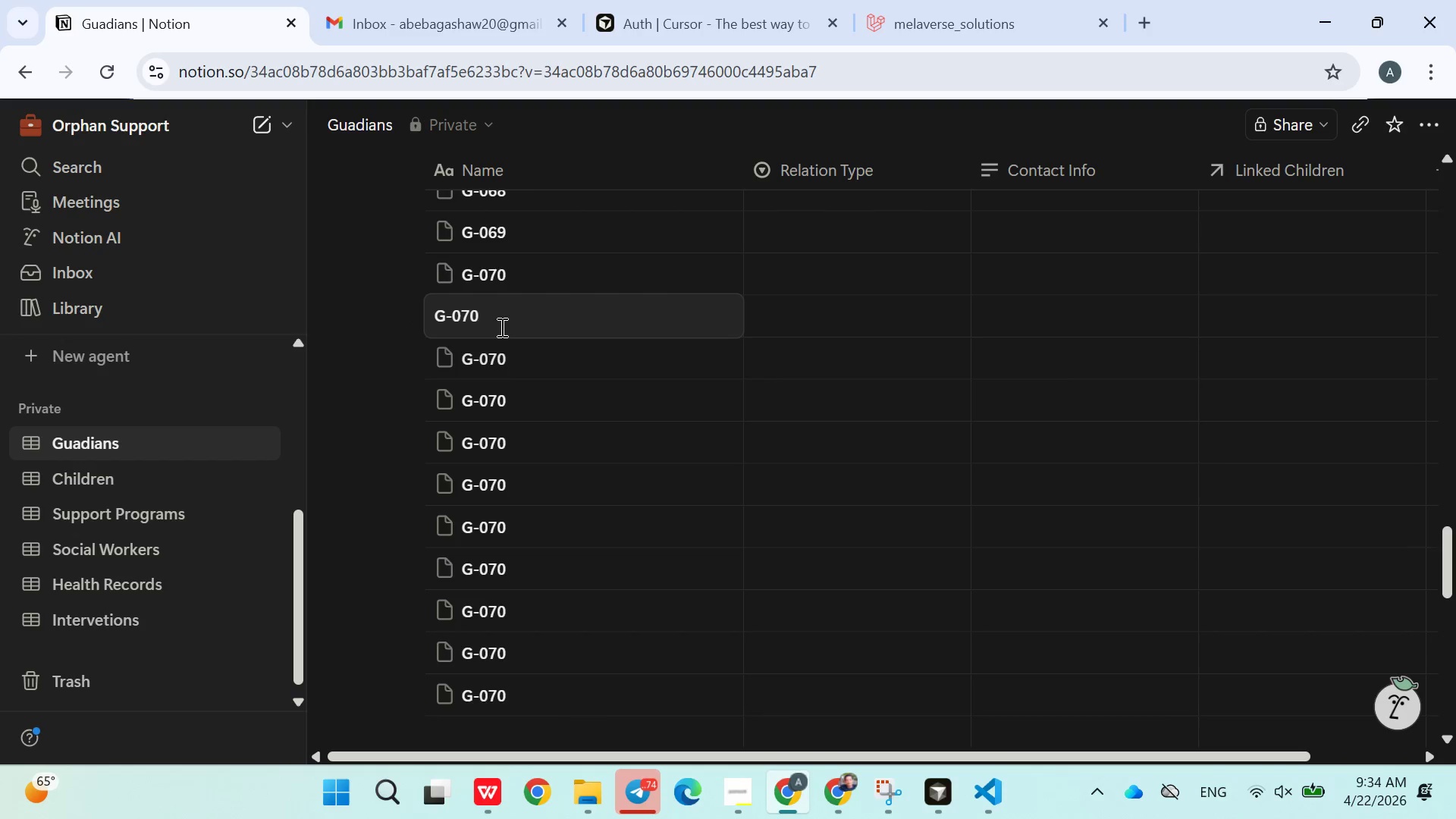 
key(Backspace)
 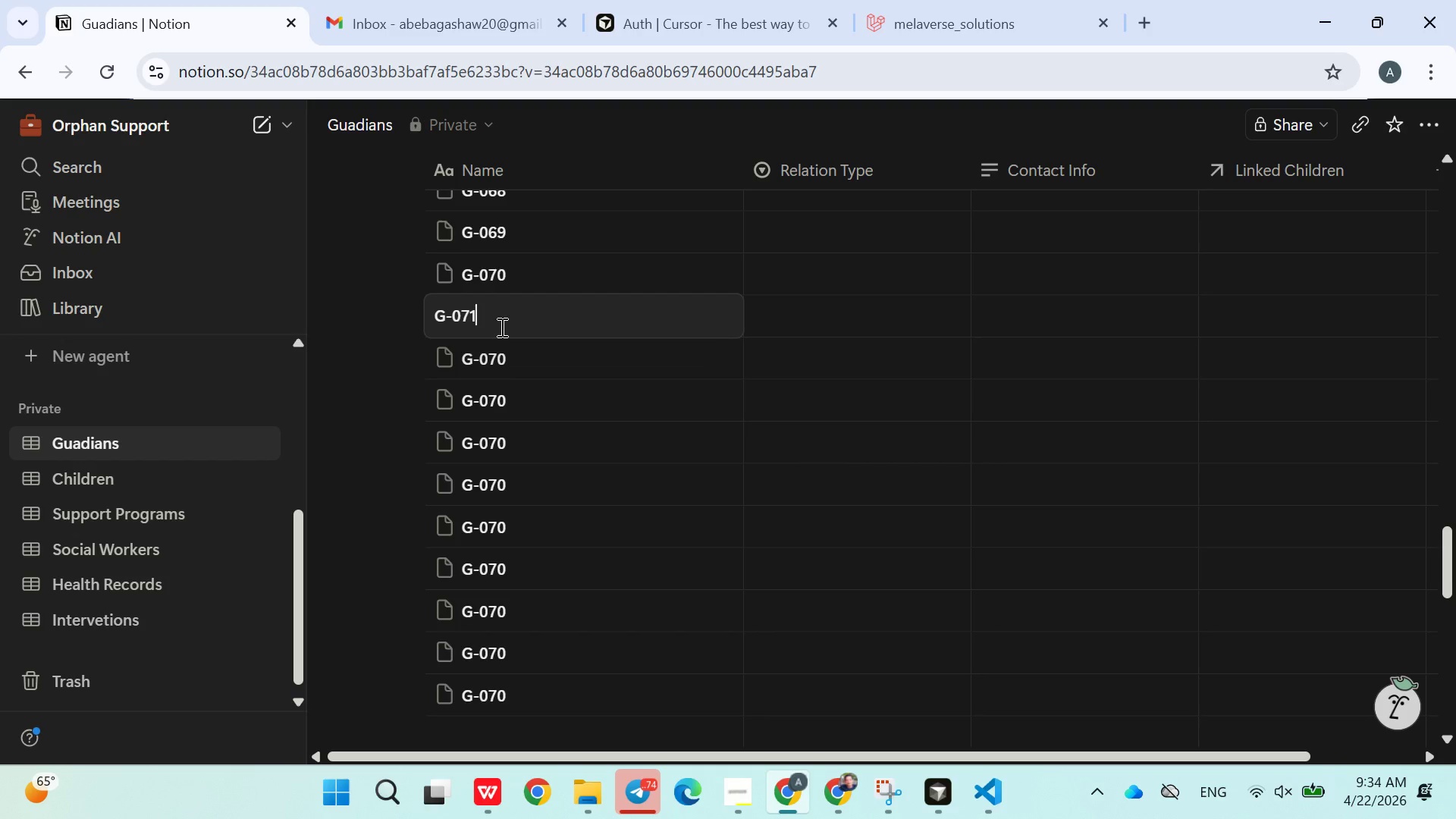 
key(1)
 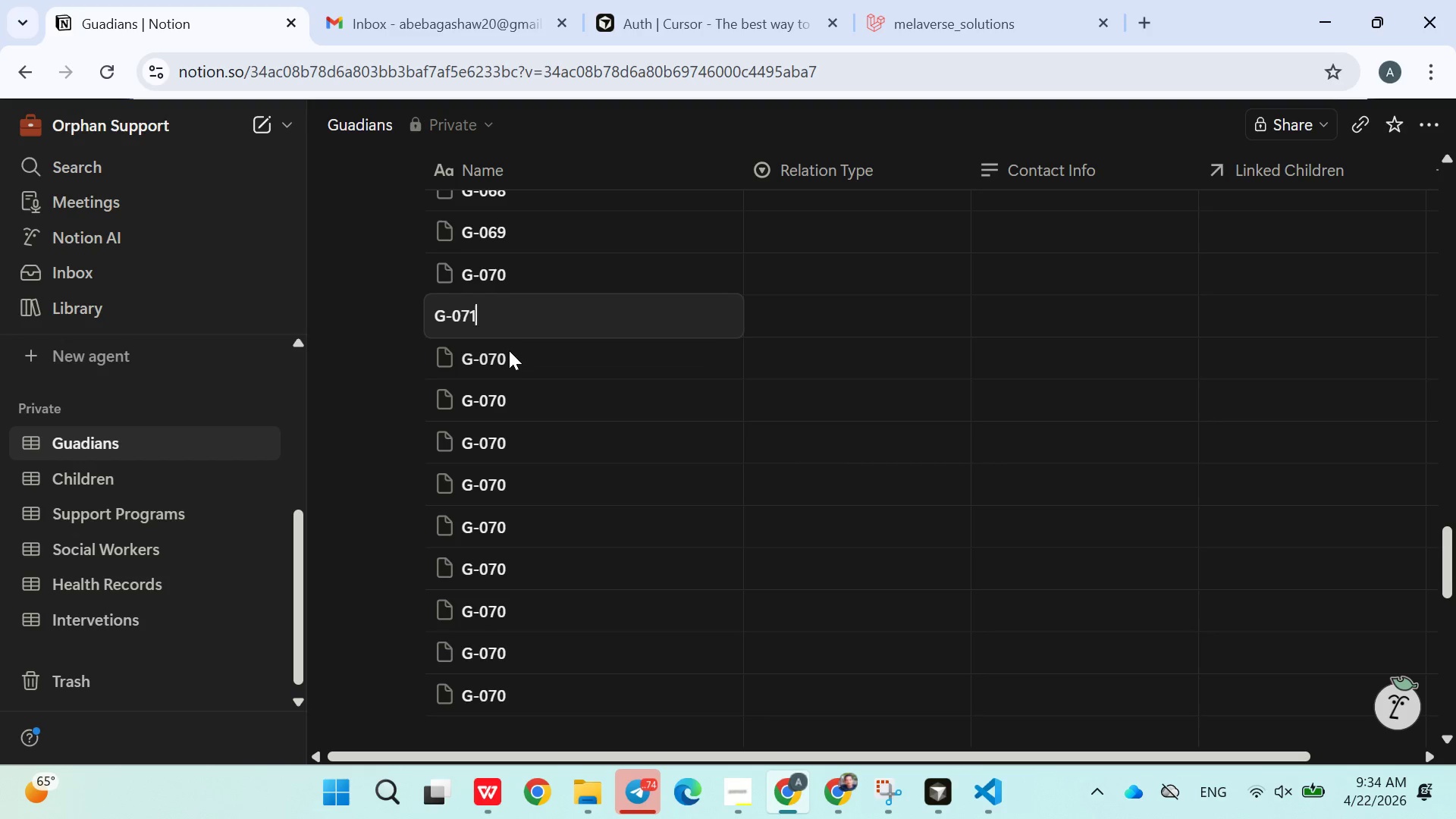 
left_click([513, 362])
 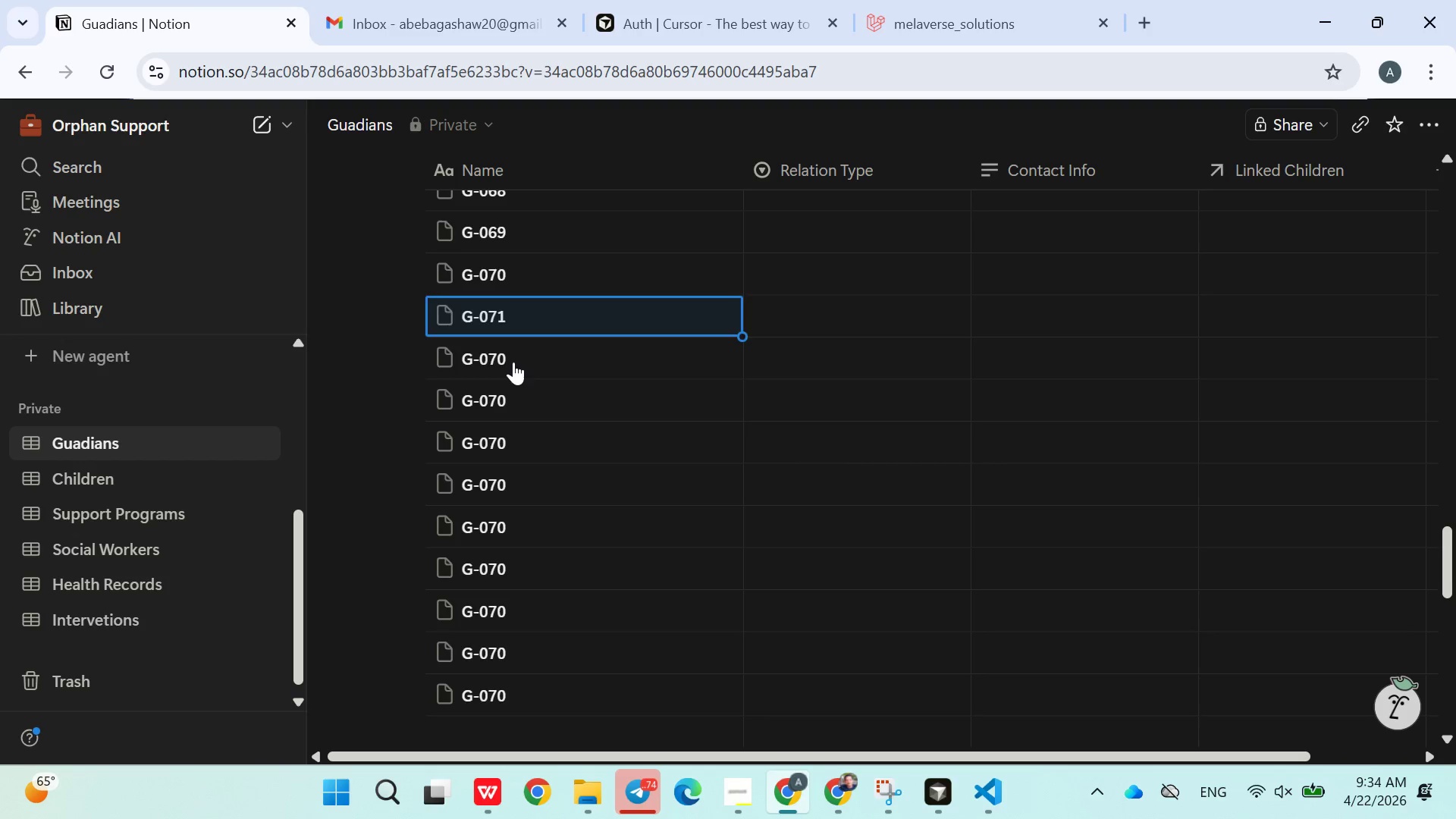 
double_click([513, 362])
 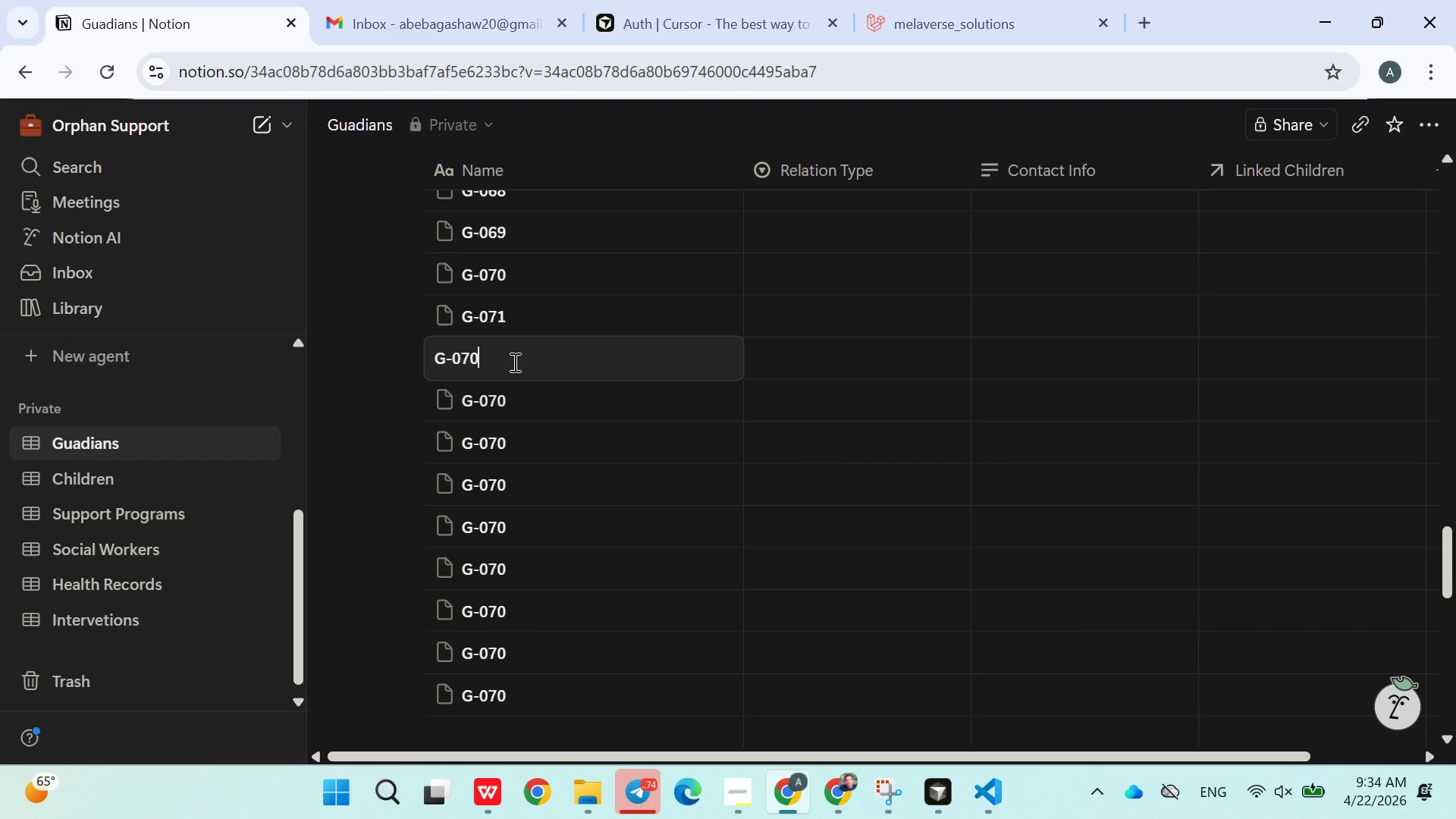 
key(Backspace)
 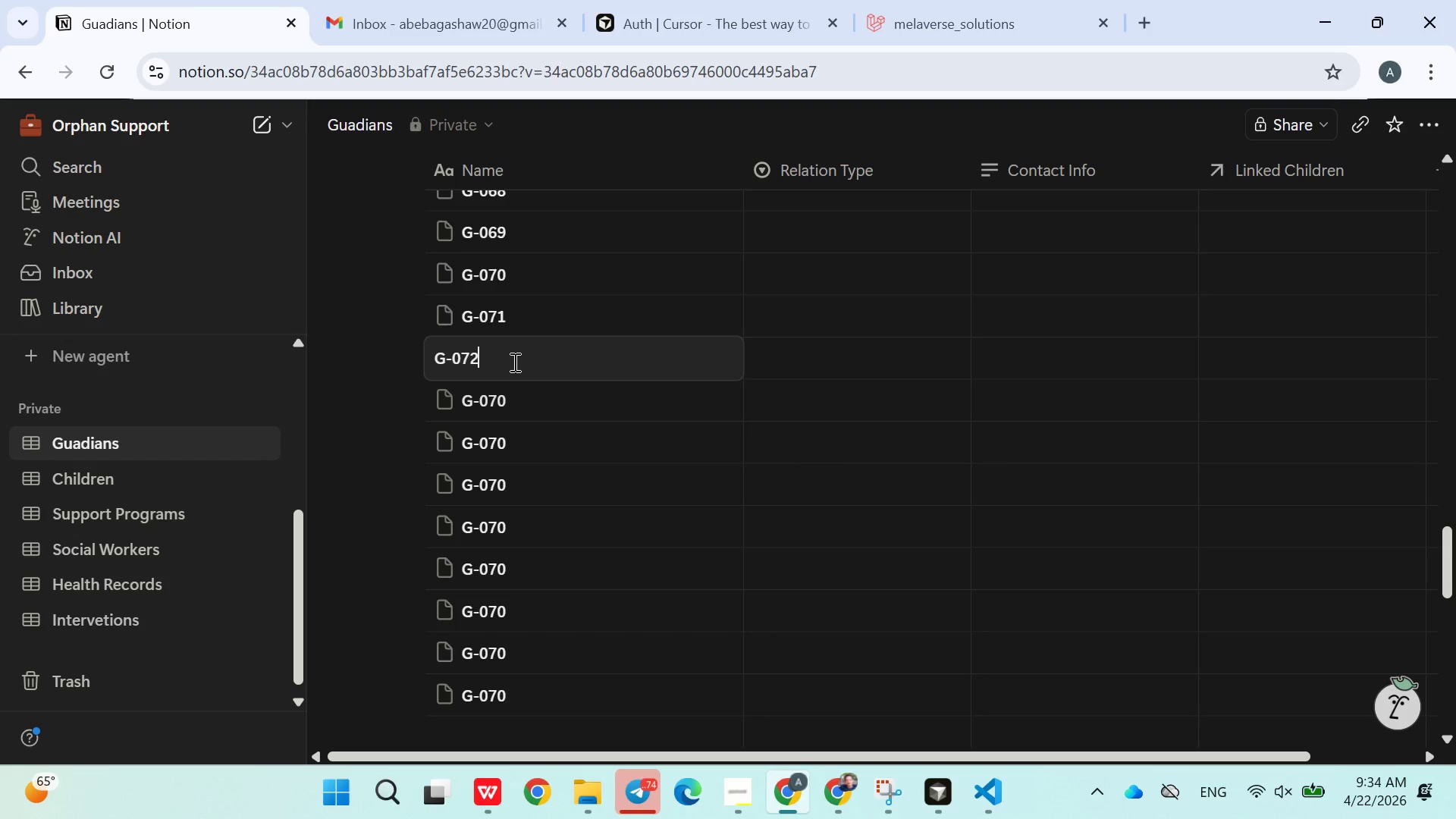 
key(2)
 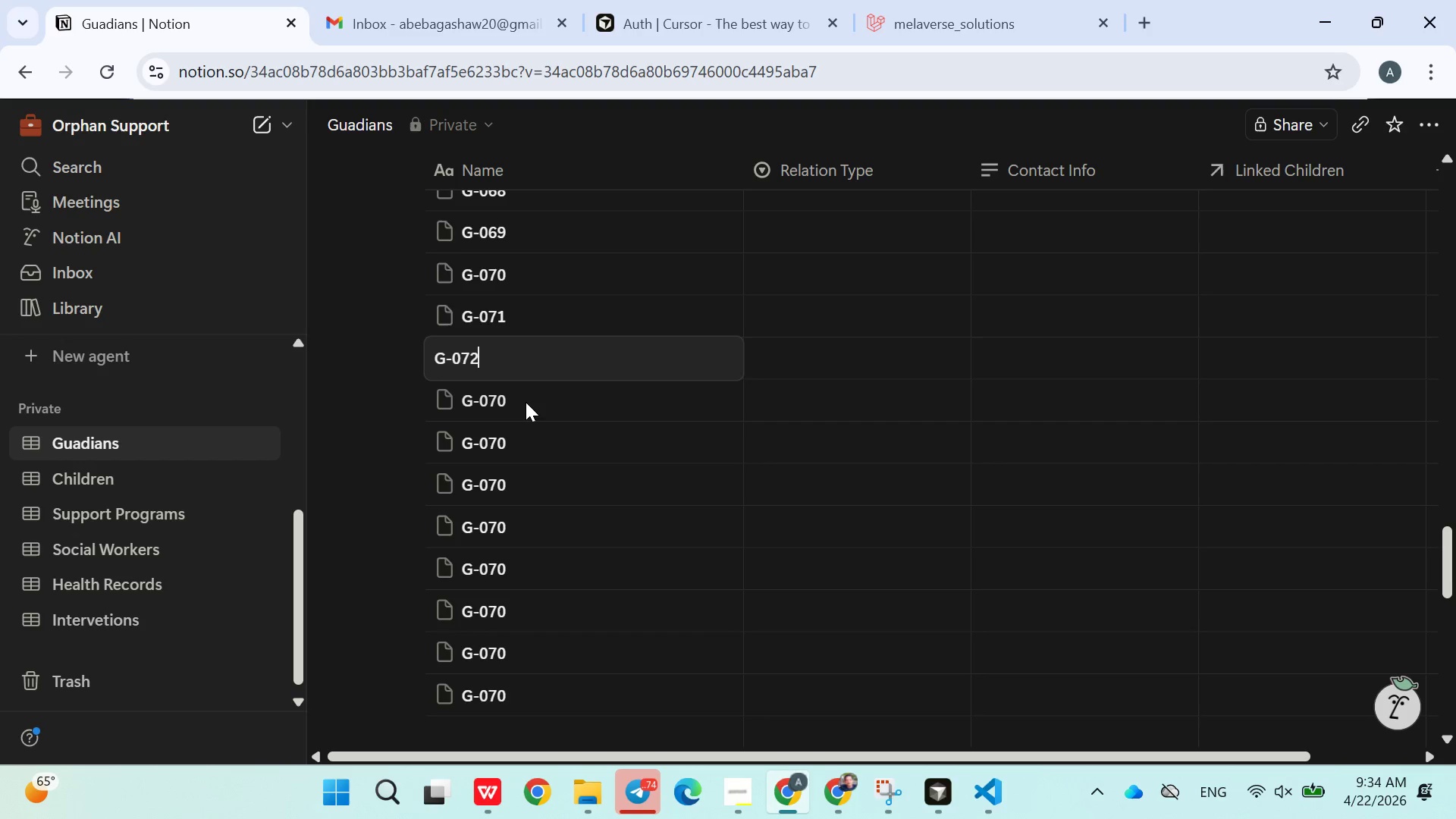 
double_click([523, 405])
 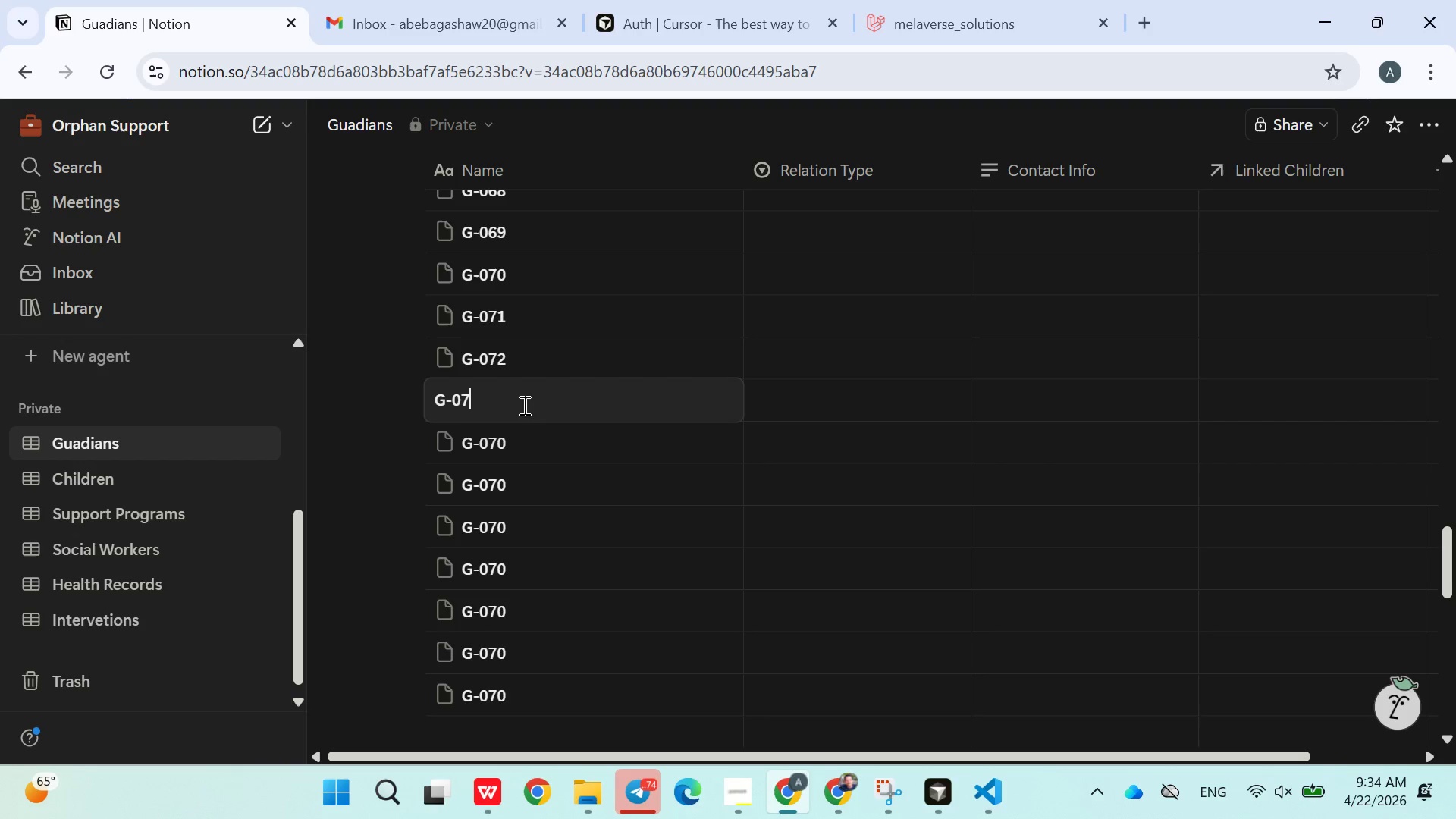 
key(Backspace)
 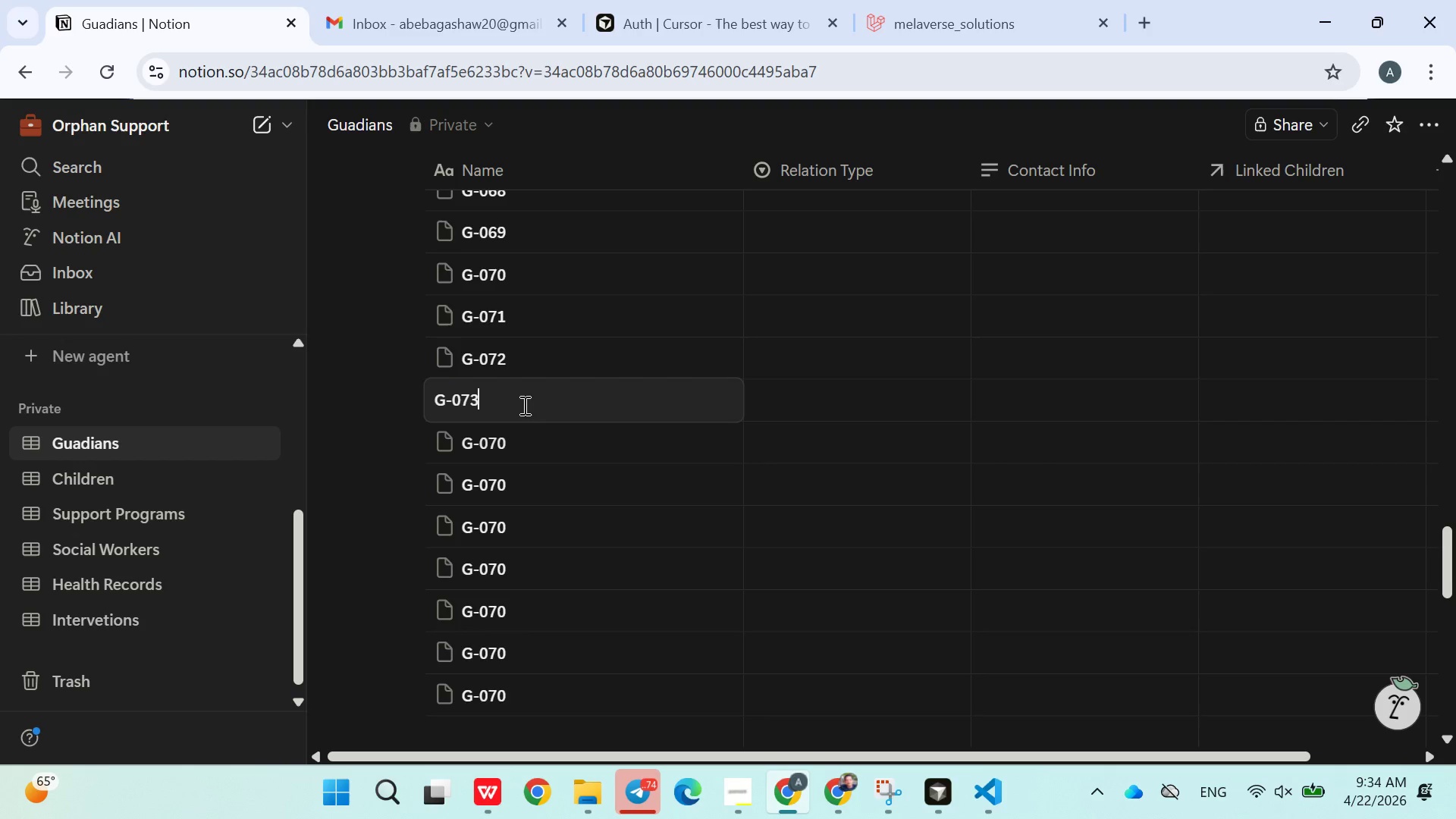 
key(3)
 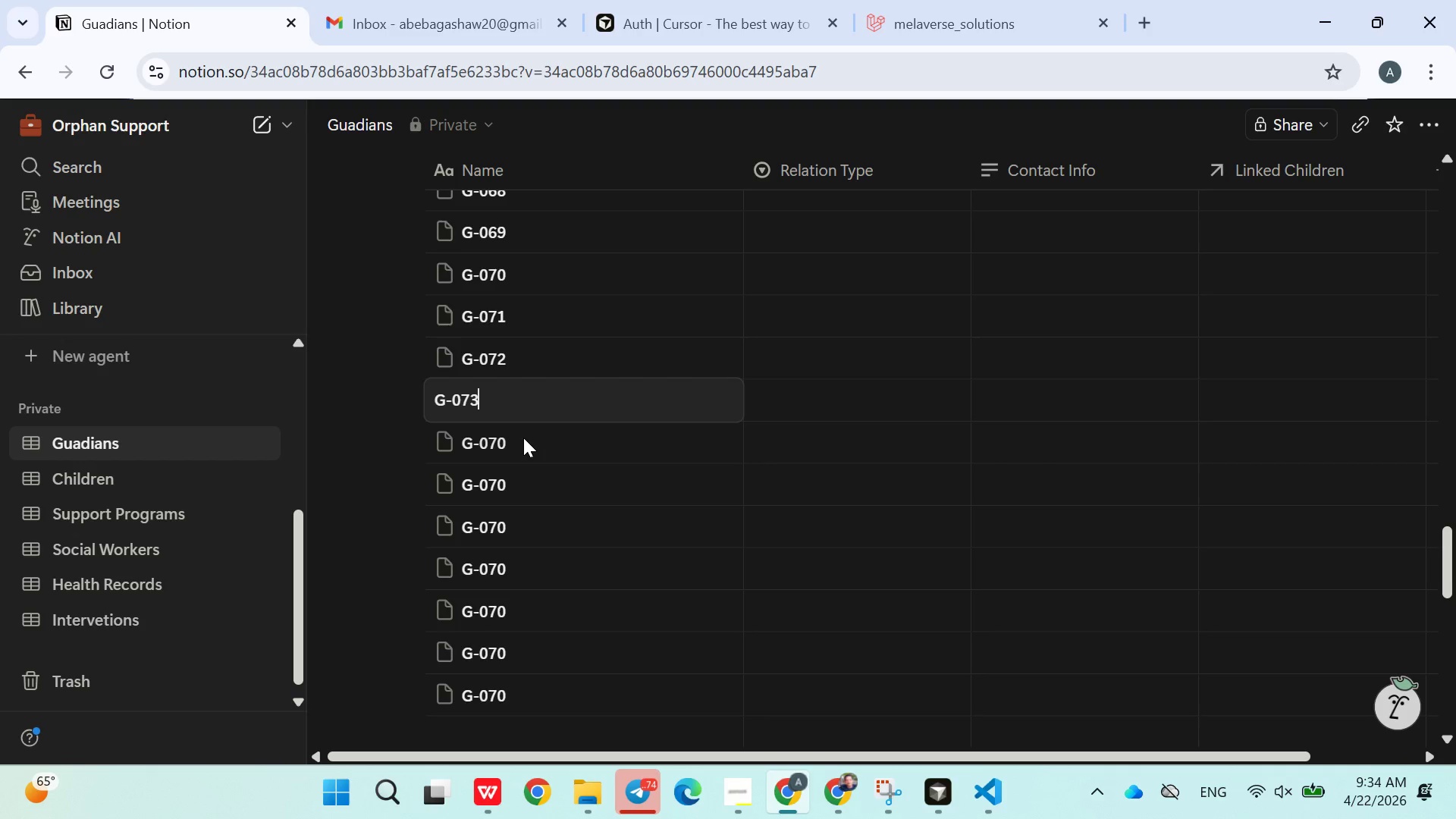 
double_click([523, 438])
 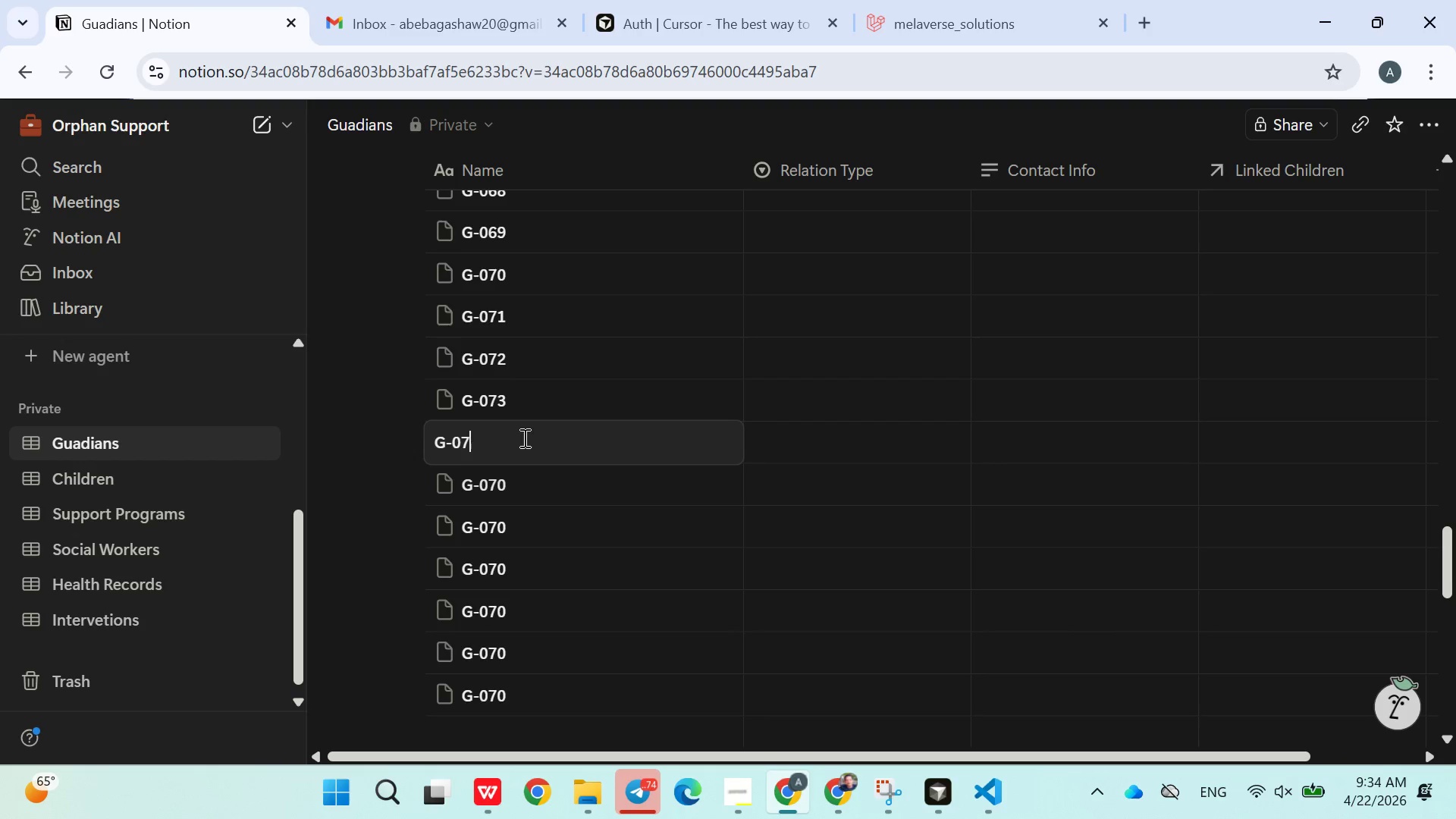 
key(Backspace)
 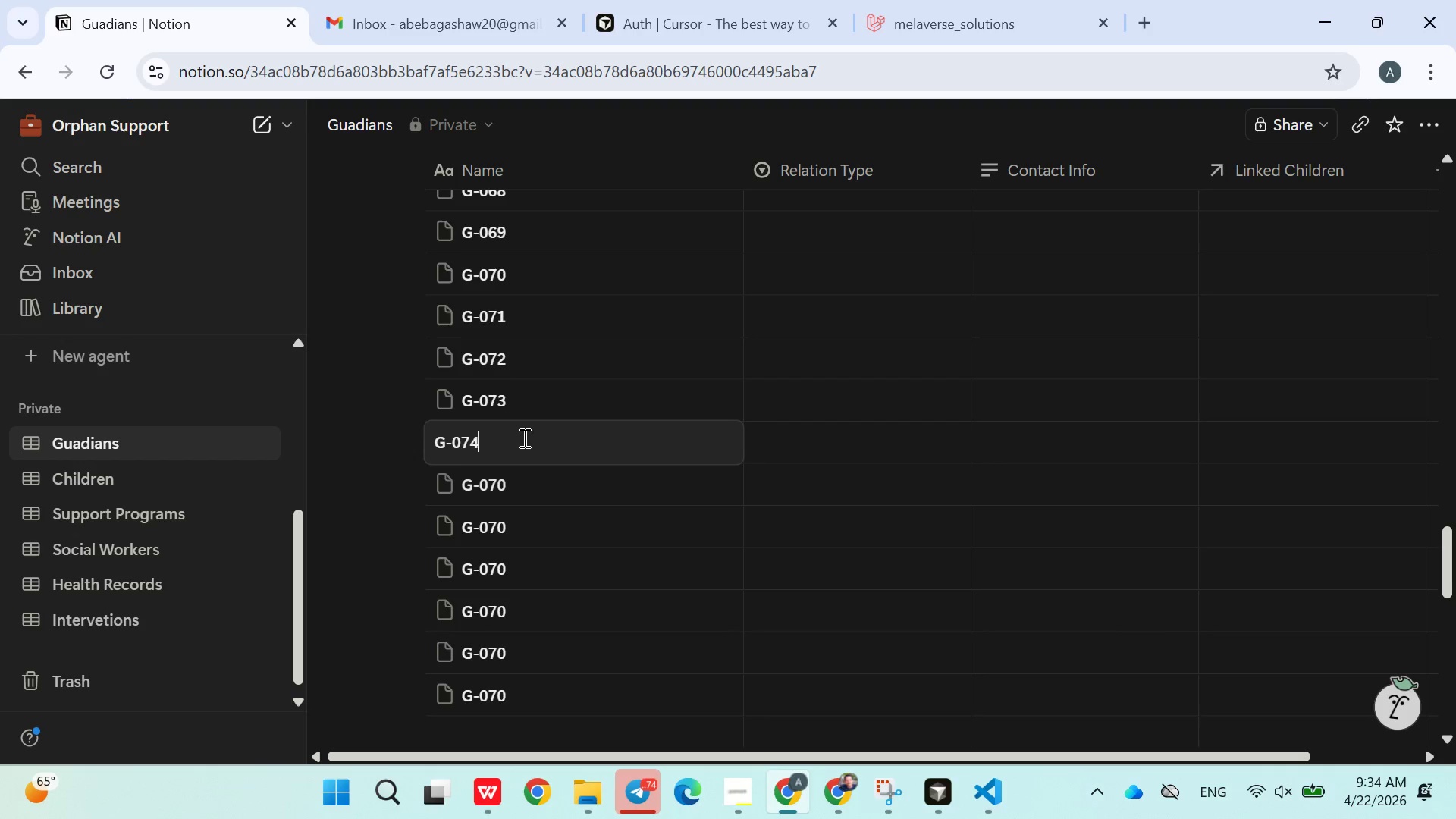 
key(4)
 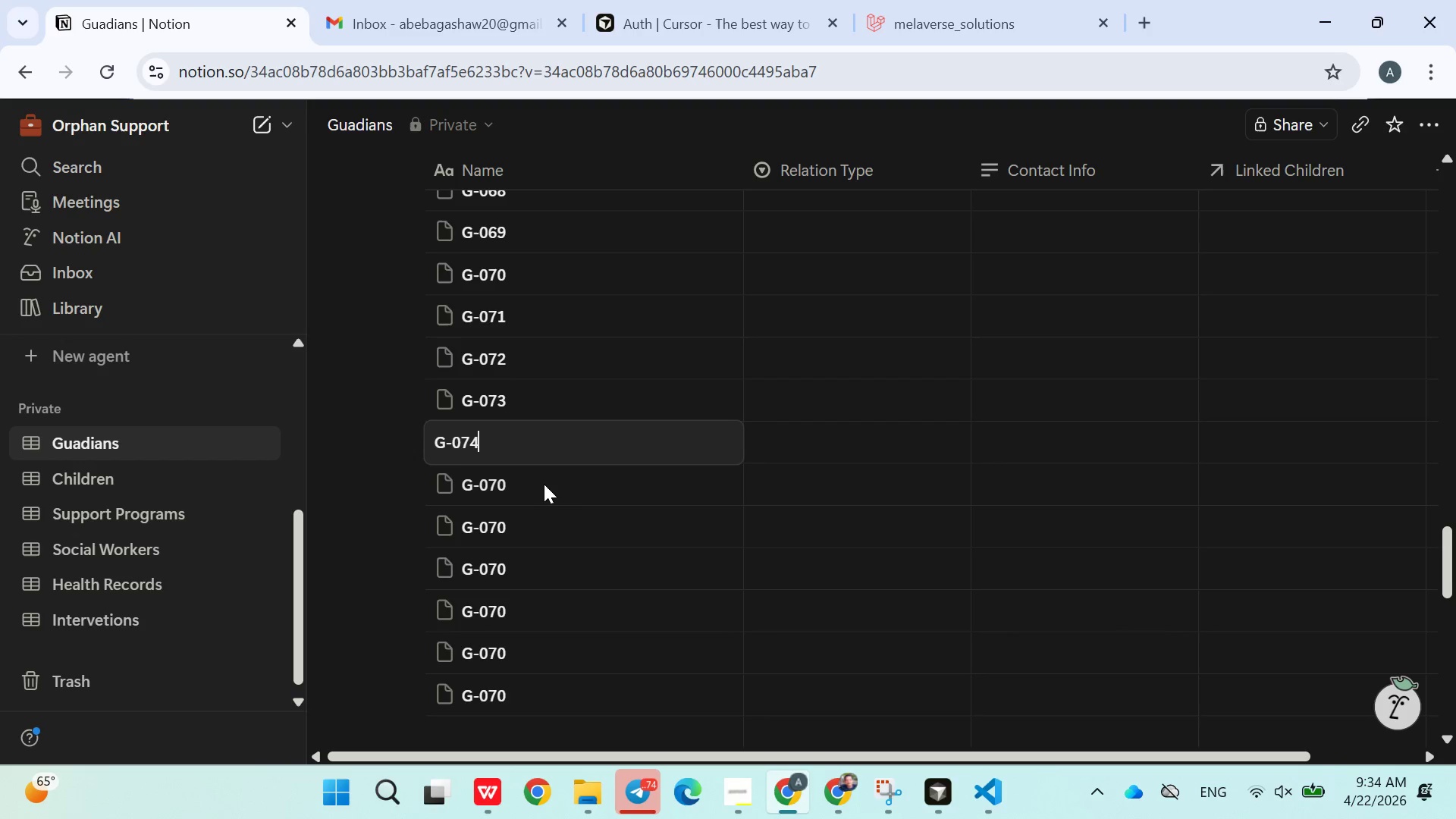 
double_click([544, 488])
 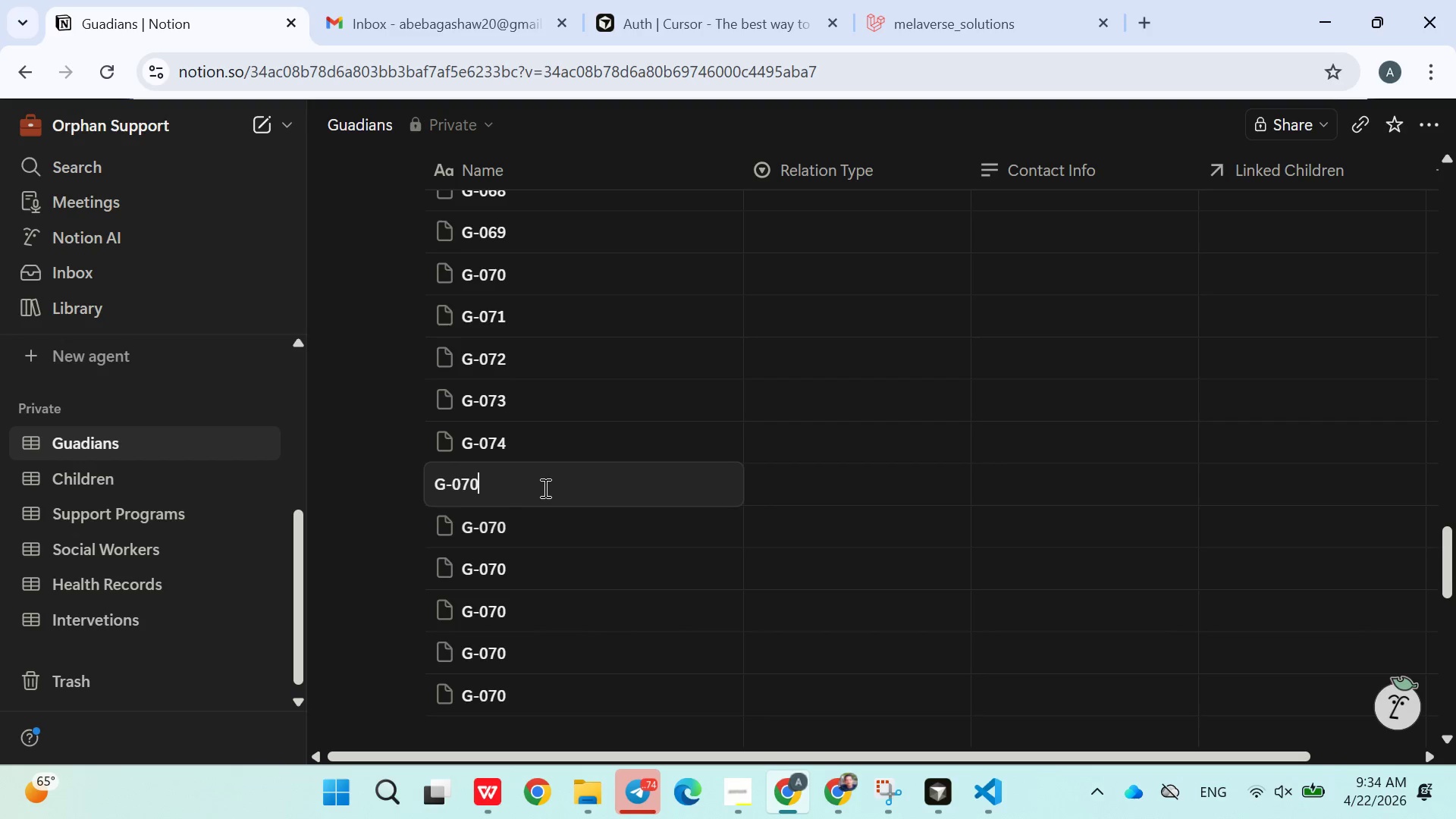 
key(5)
 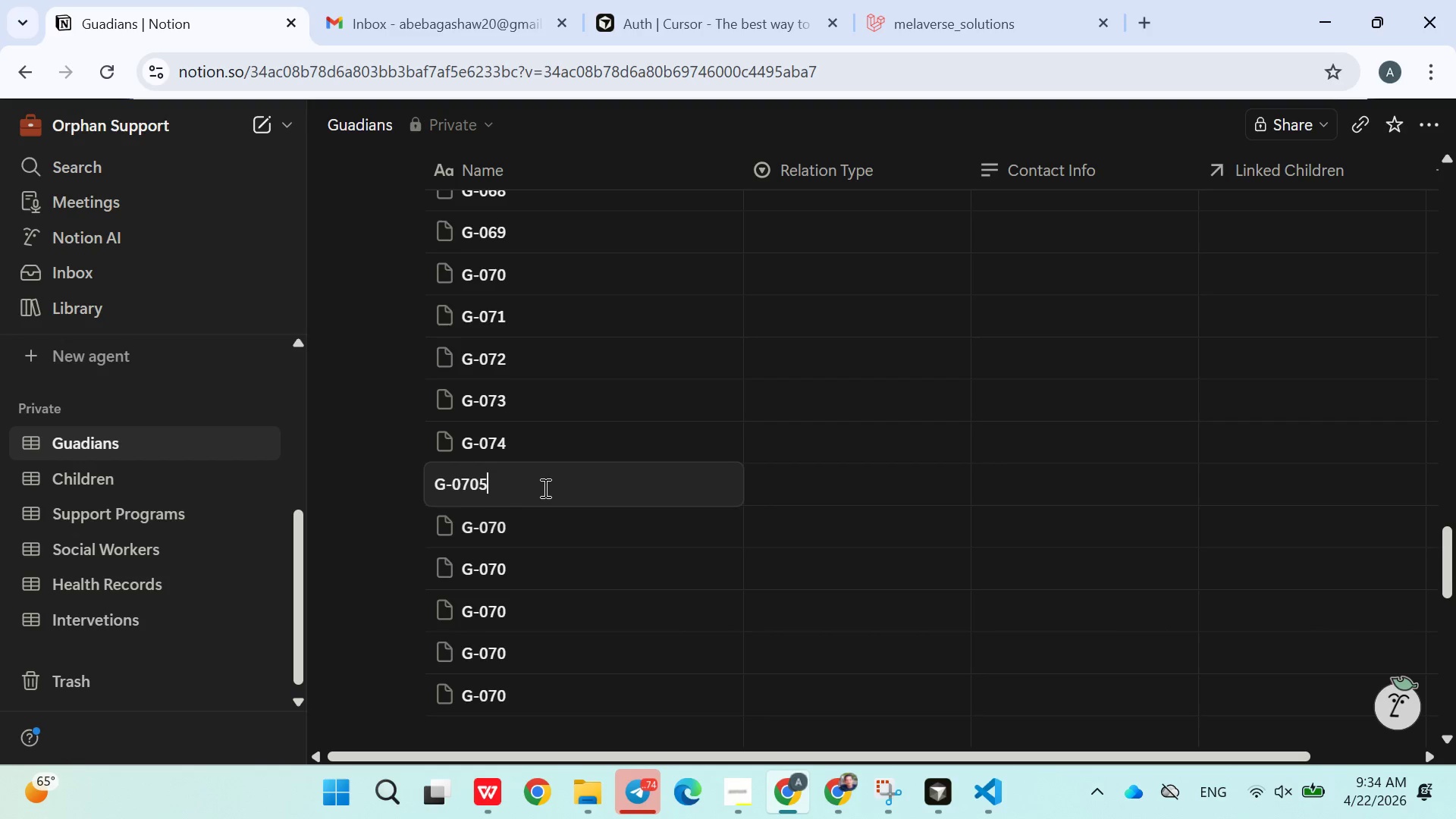 
key(Backspace)
 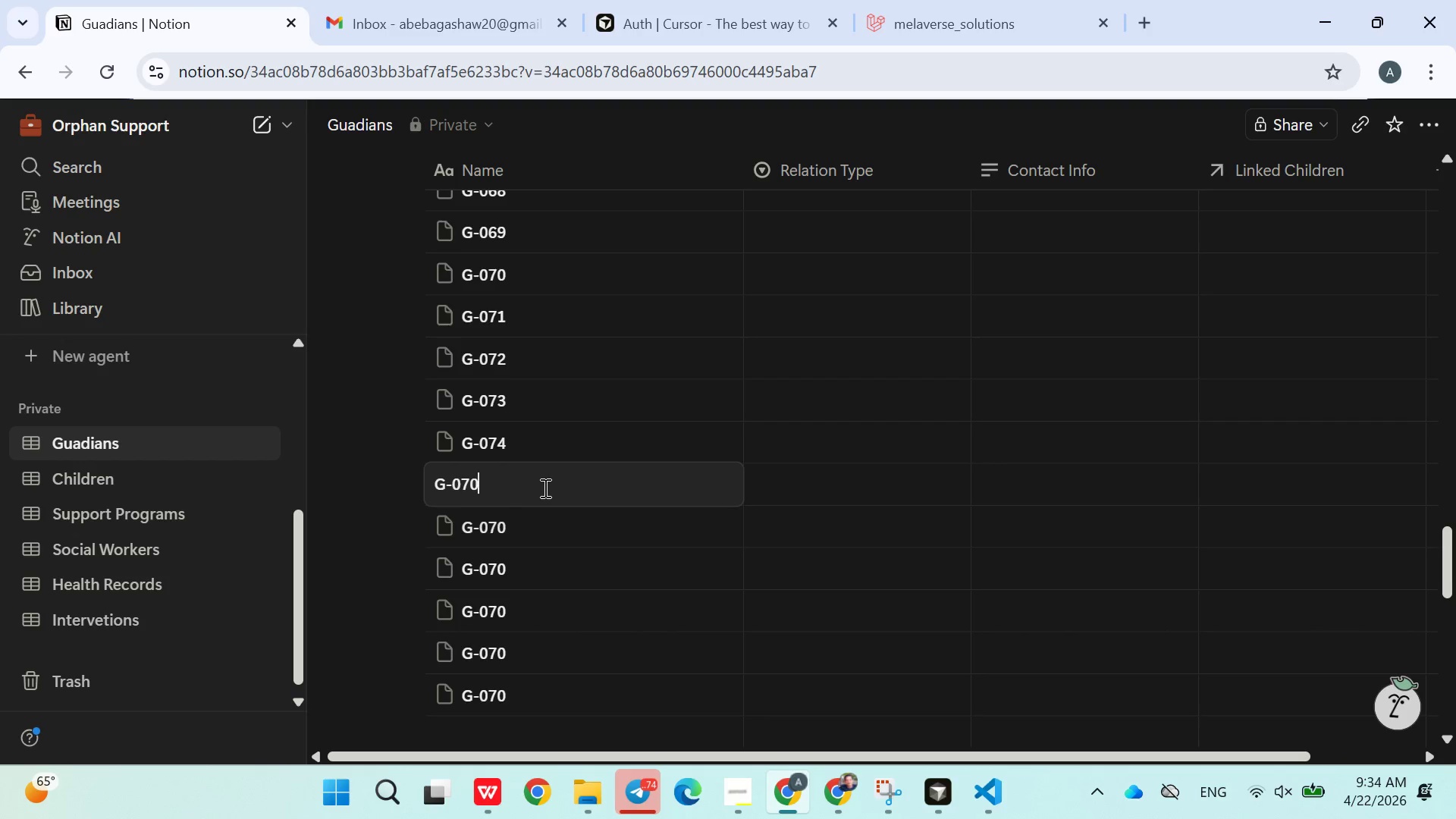 
key(Backspace)
 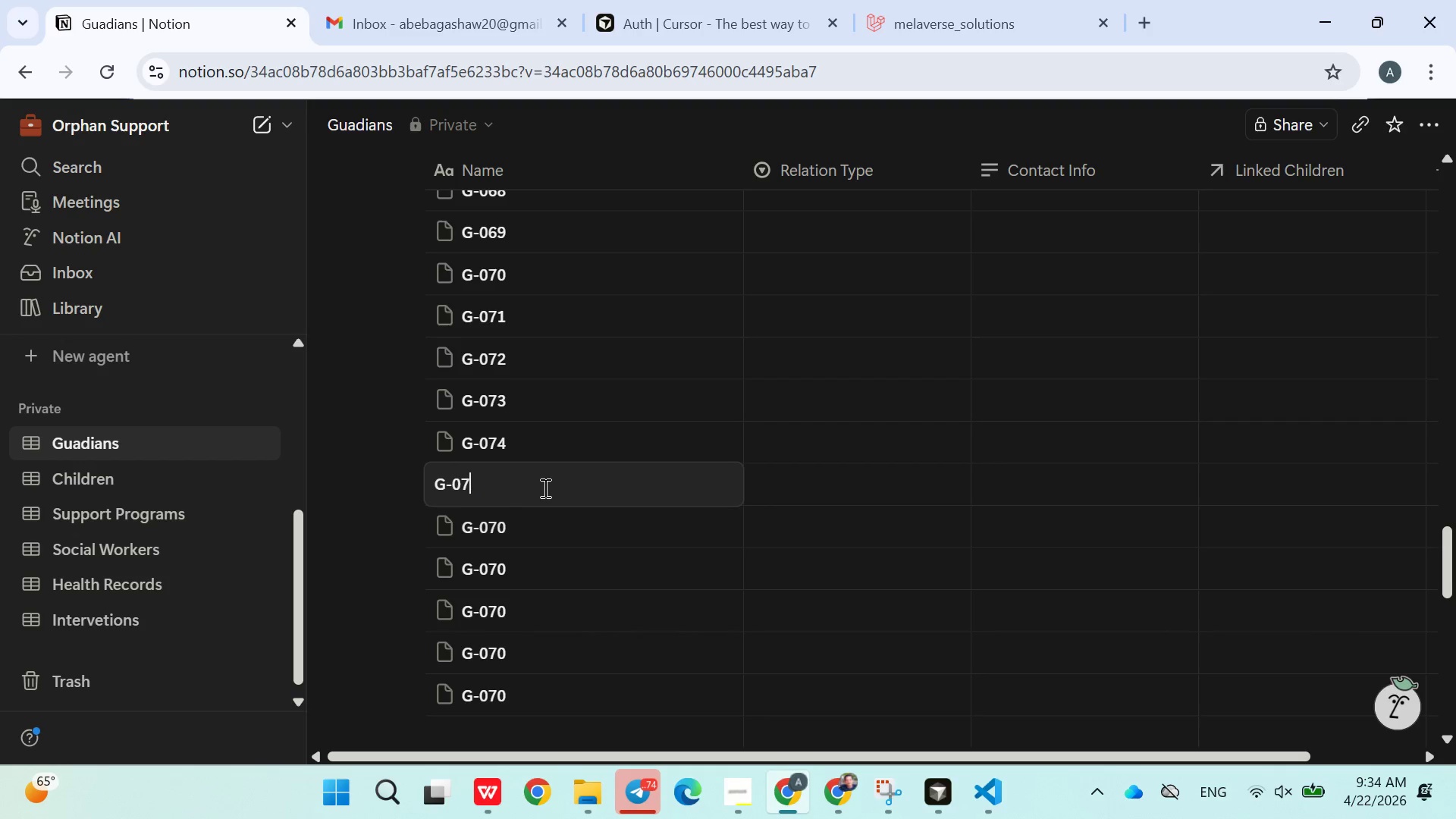 
key(5)
 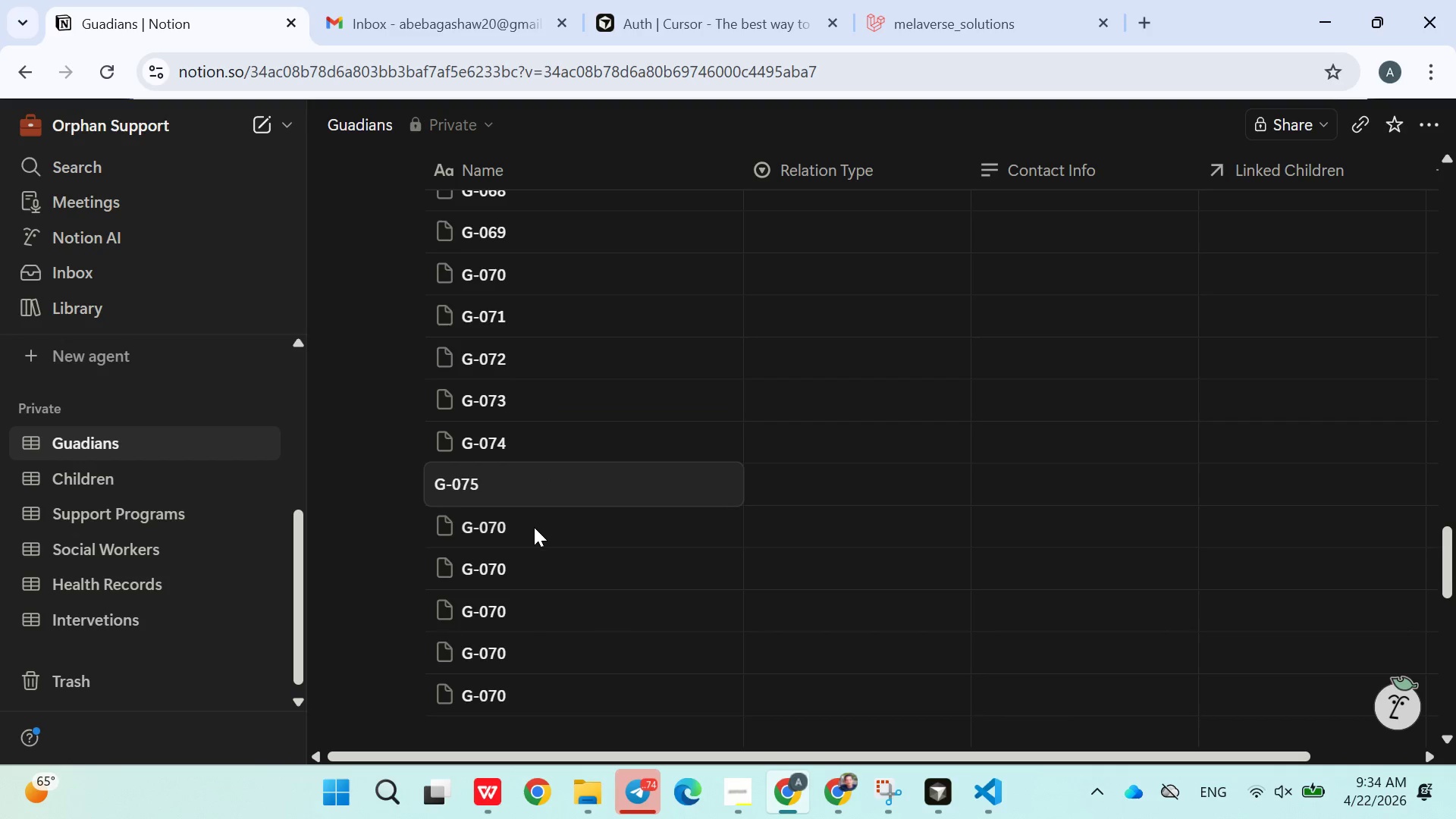 
double_click([534, 529])
 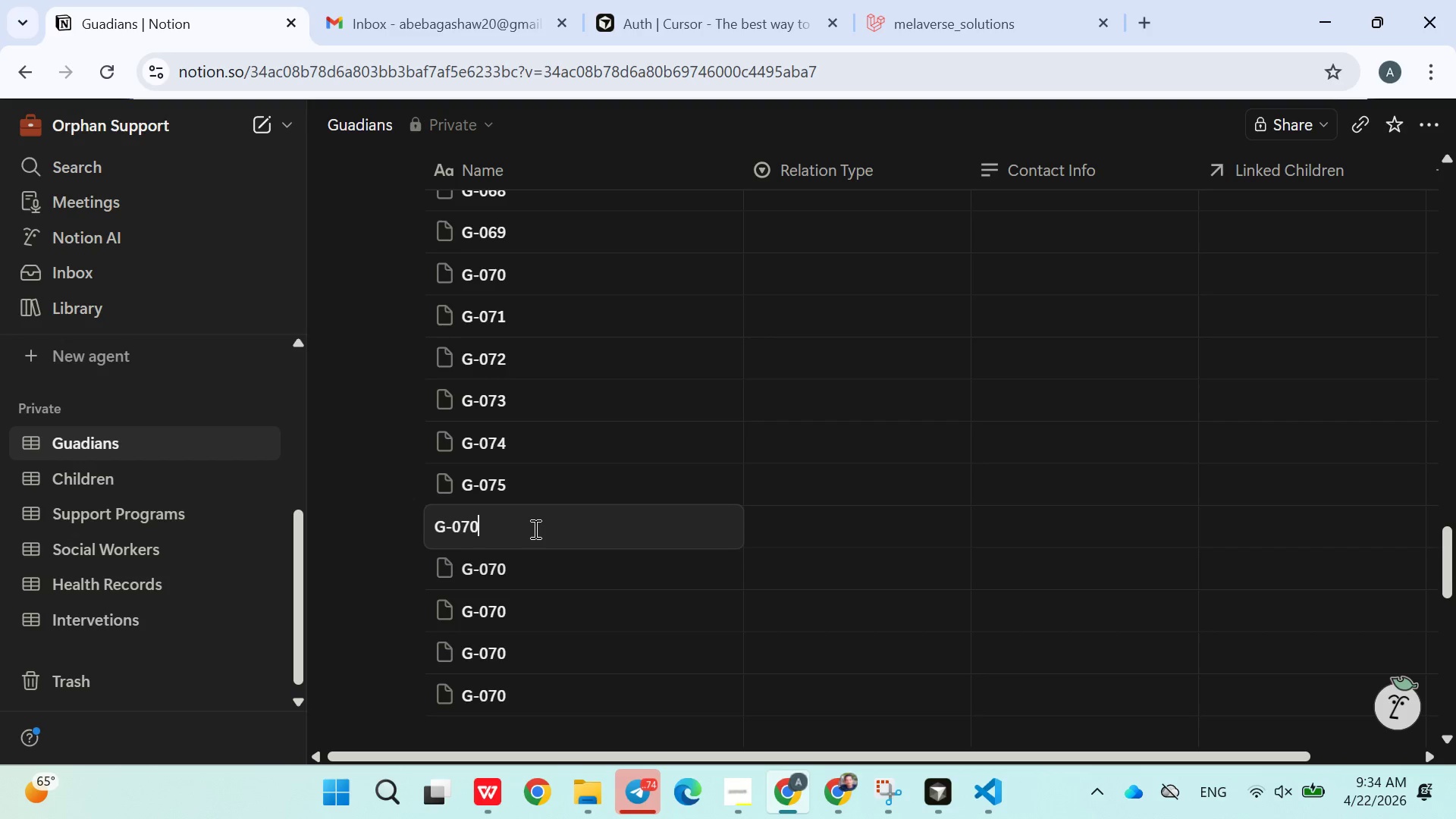 
key(Backspace)
 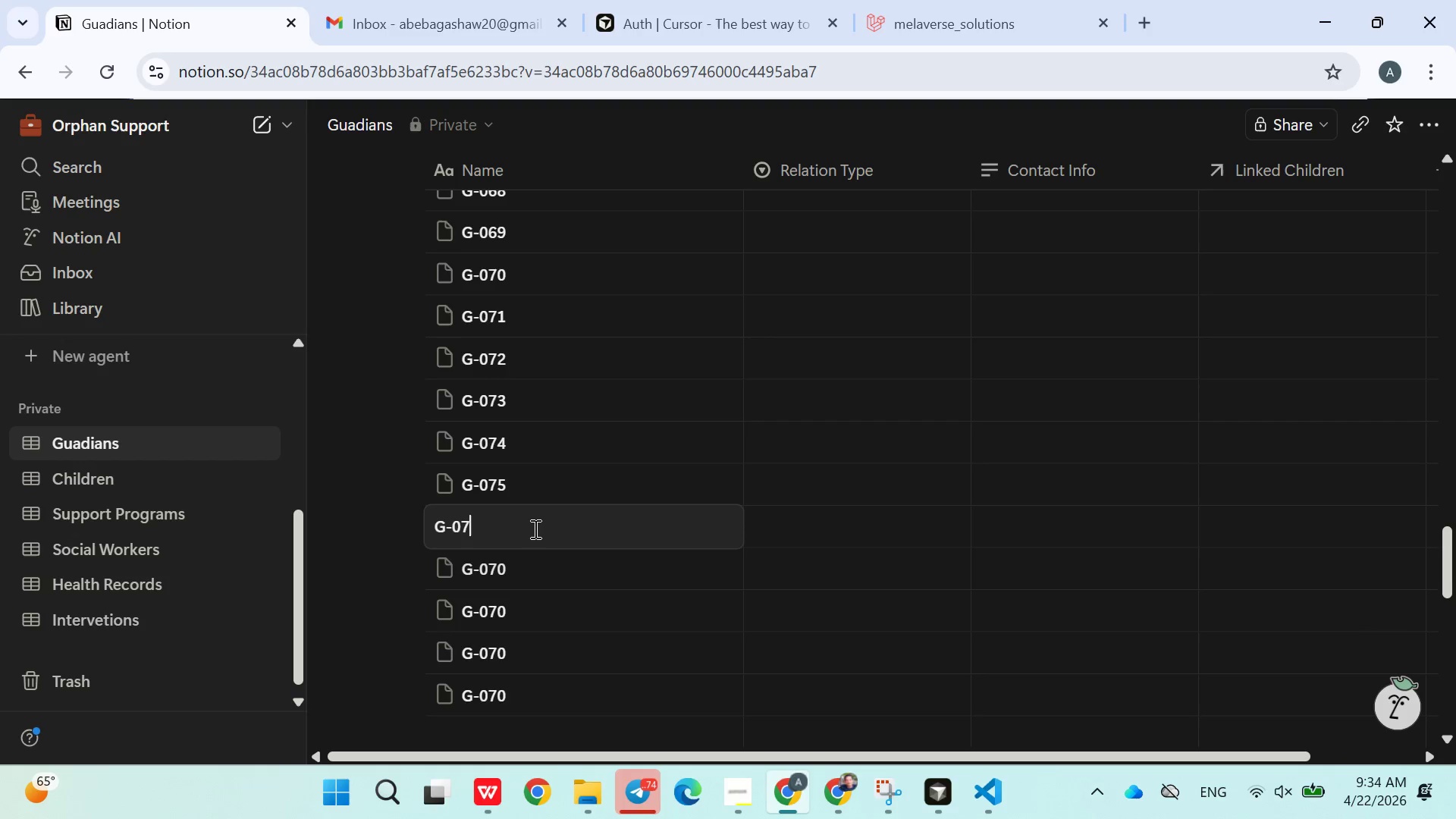 
key(6)
 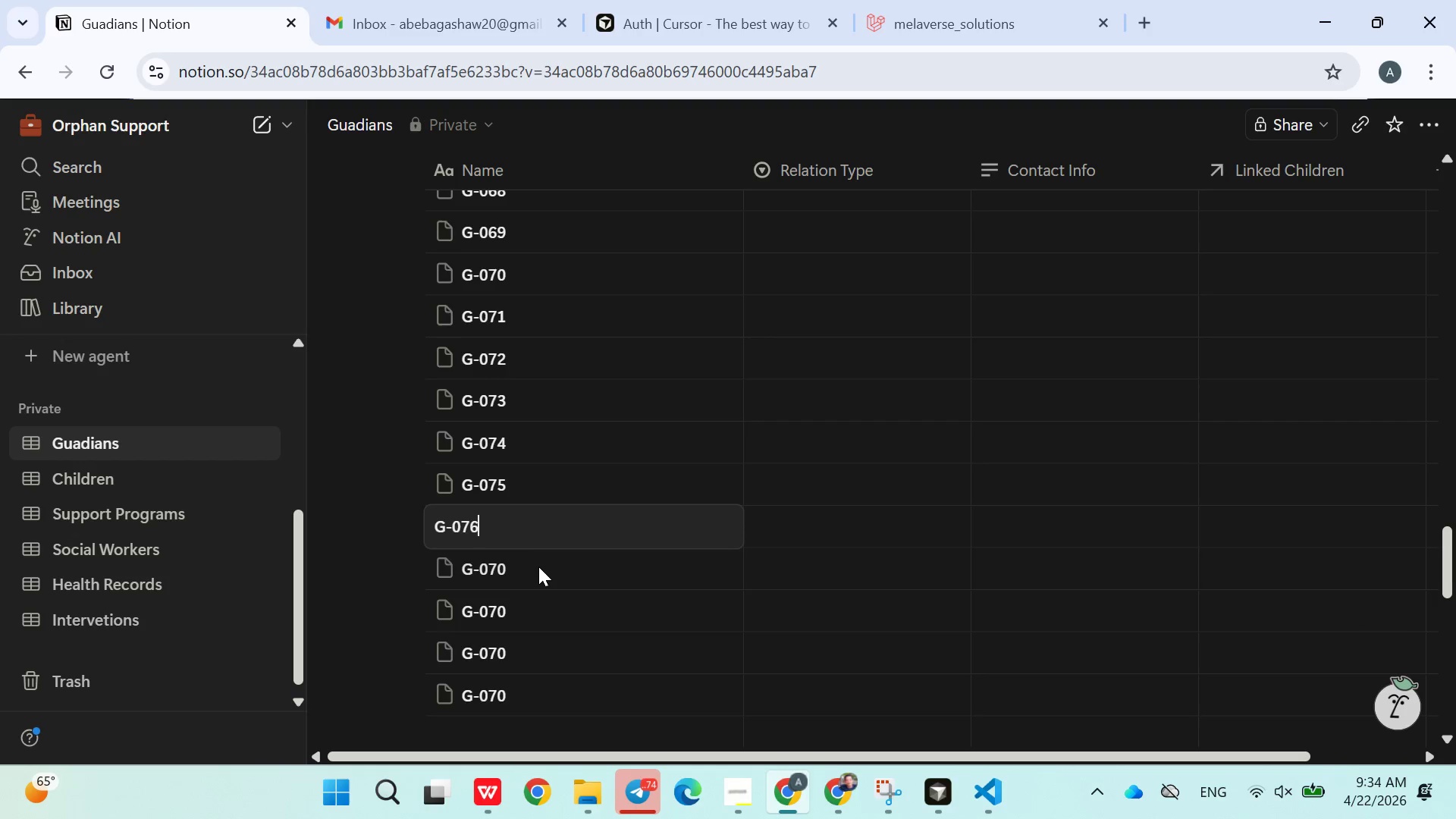 
double_click([537, 567])
 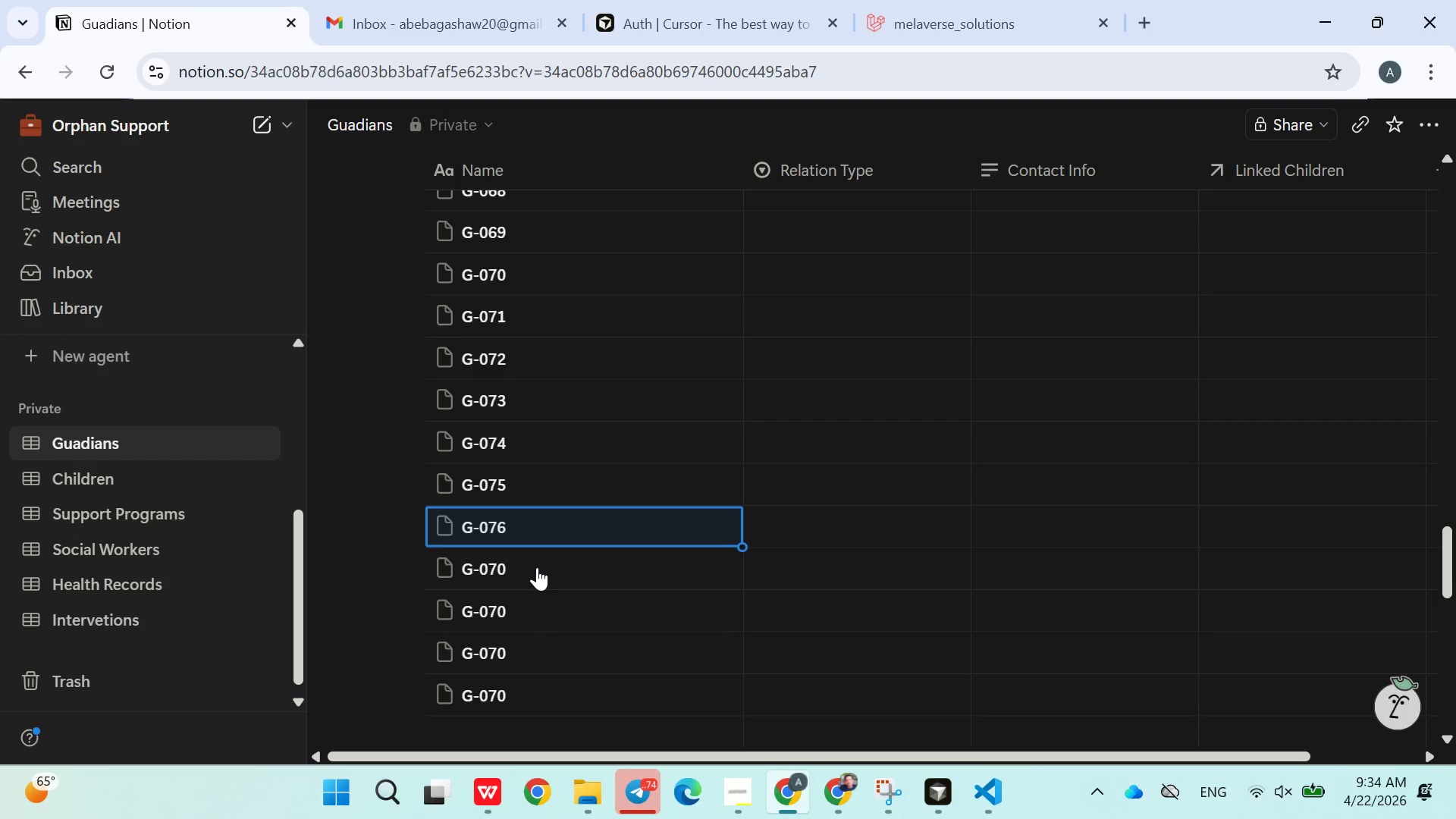 
key(Backspace)
 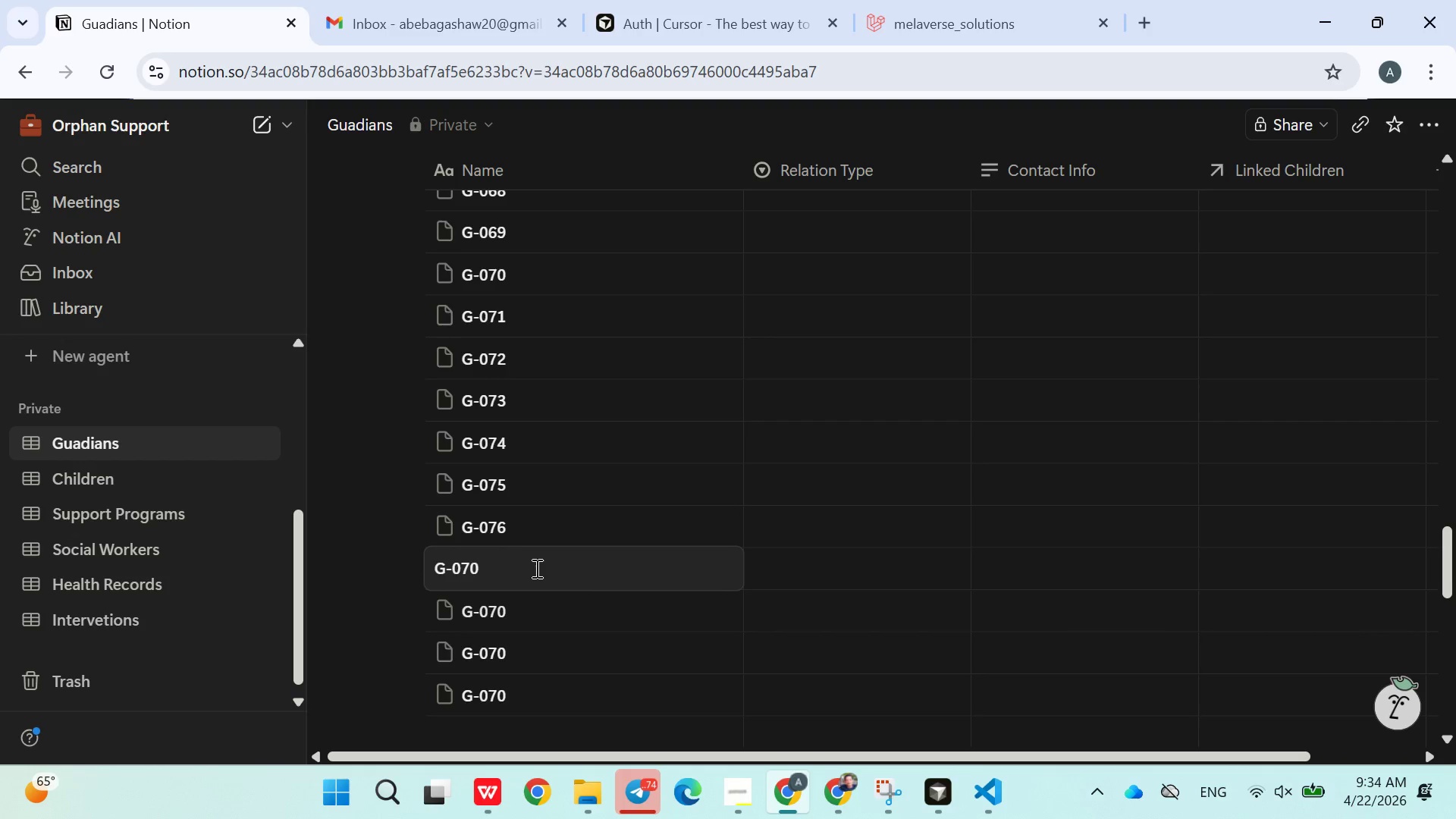 
key(Backspace)
 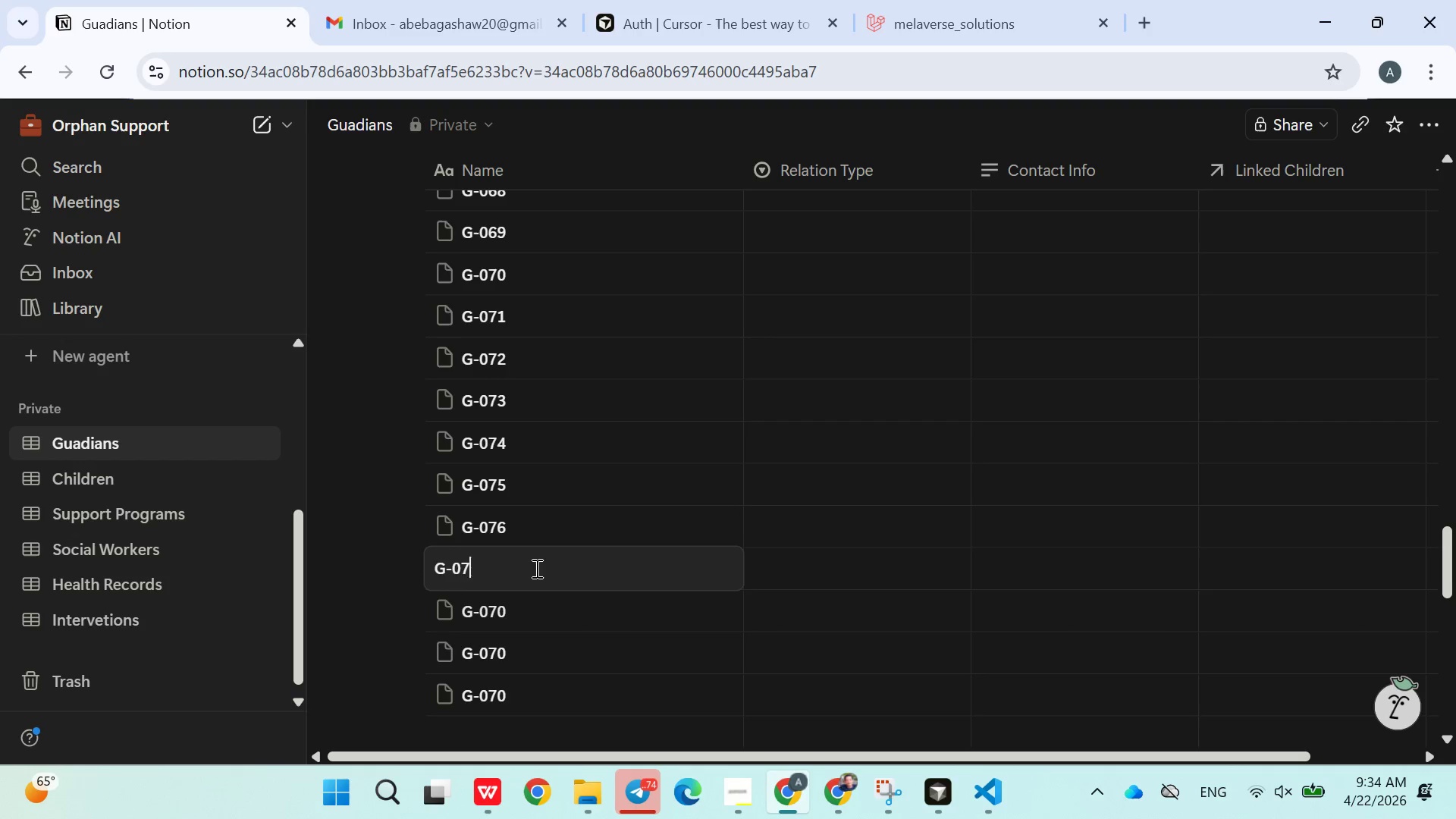 
key(7)
 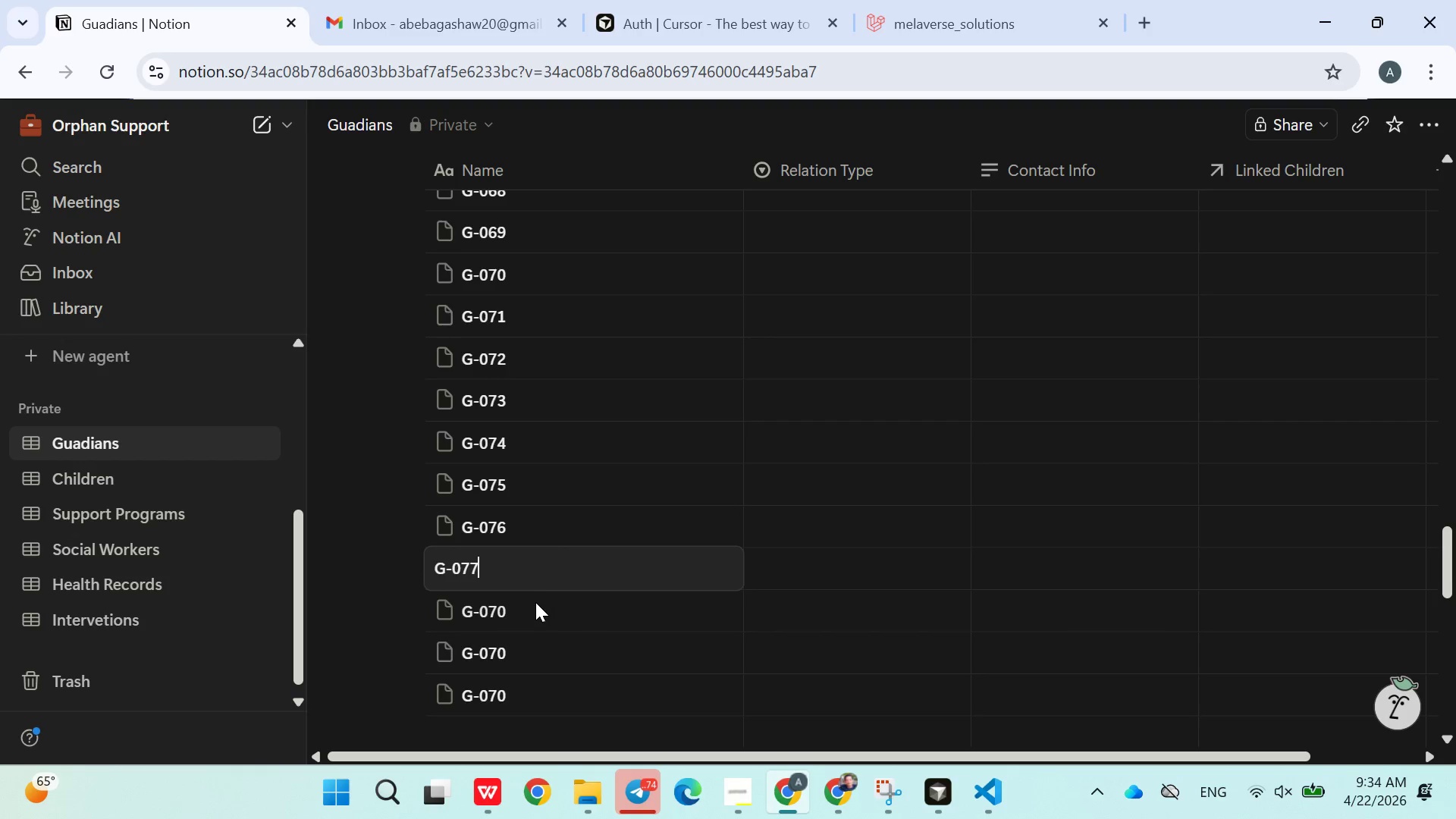 
double_click([532, 607])
 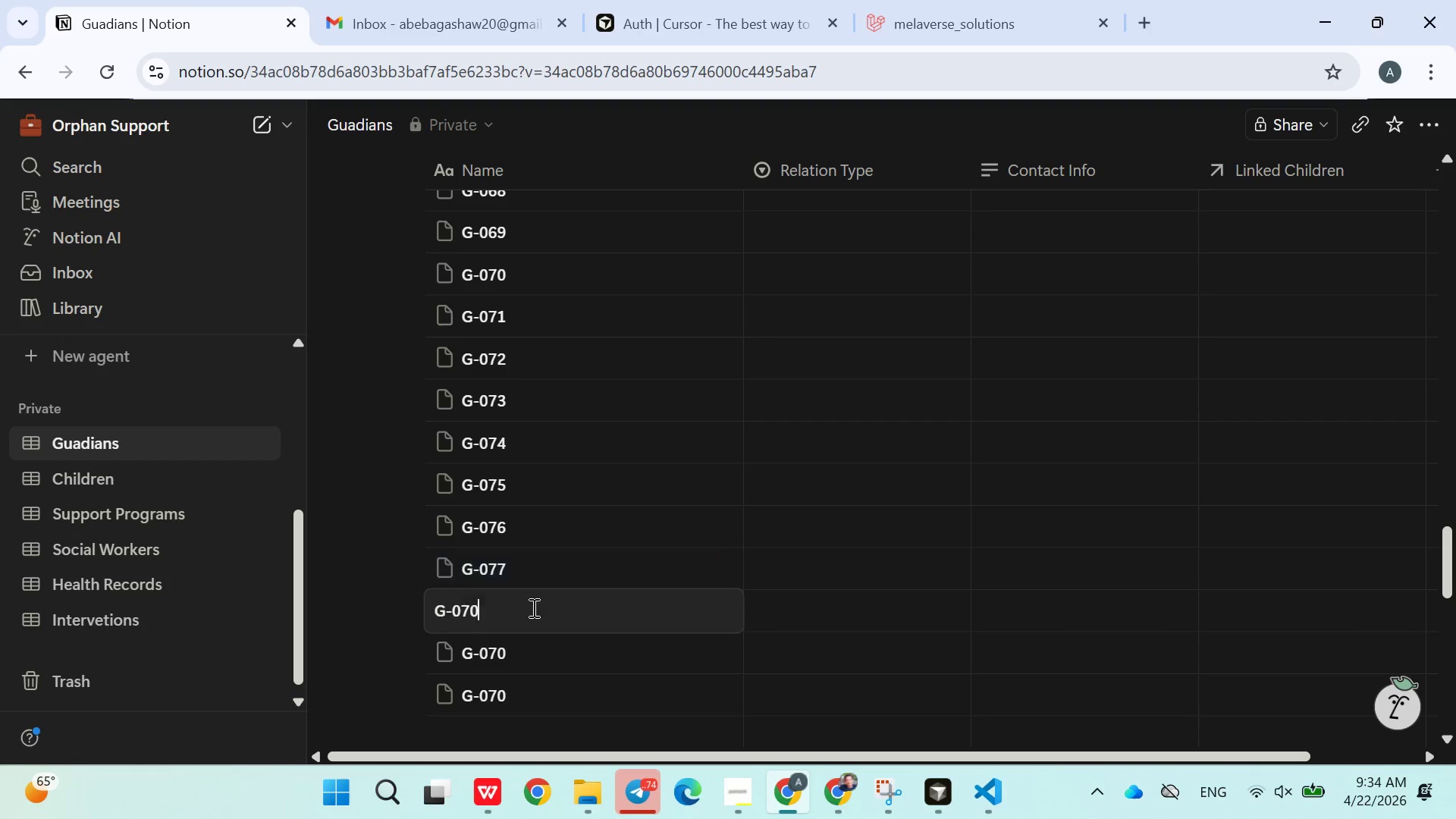 
triple_click([532, 607])
 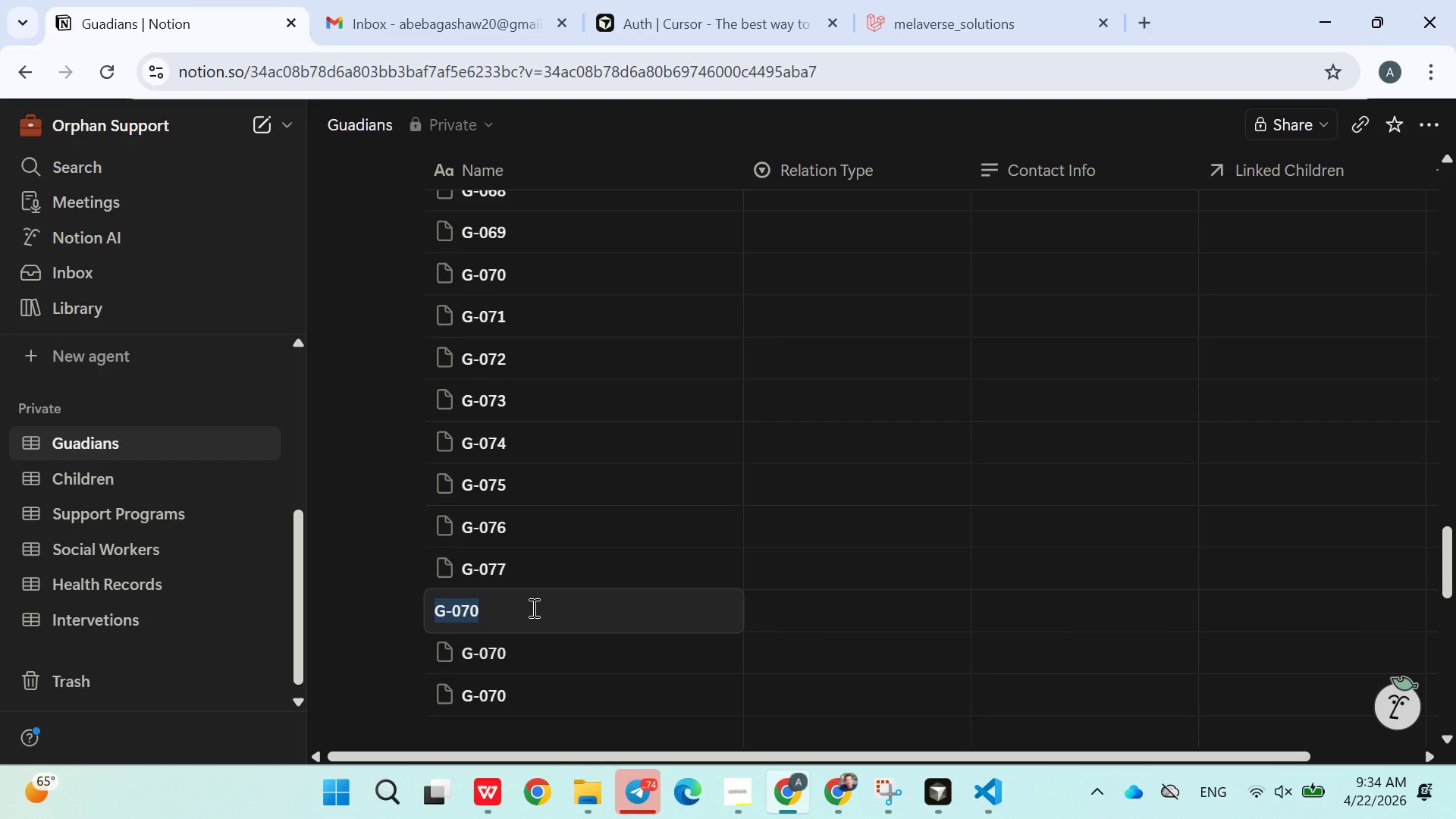 
key(ArrowRight)
 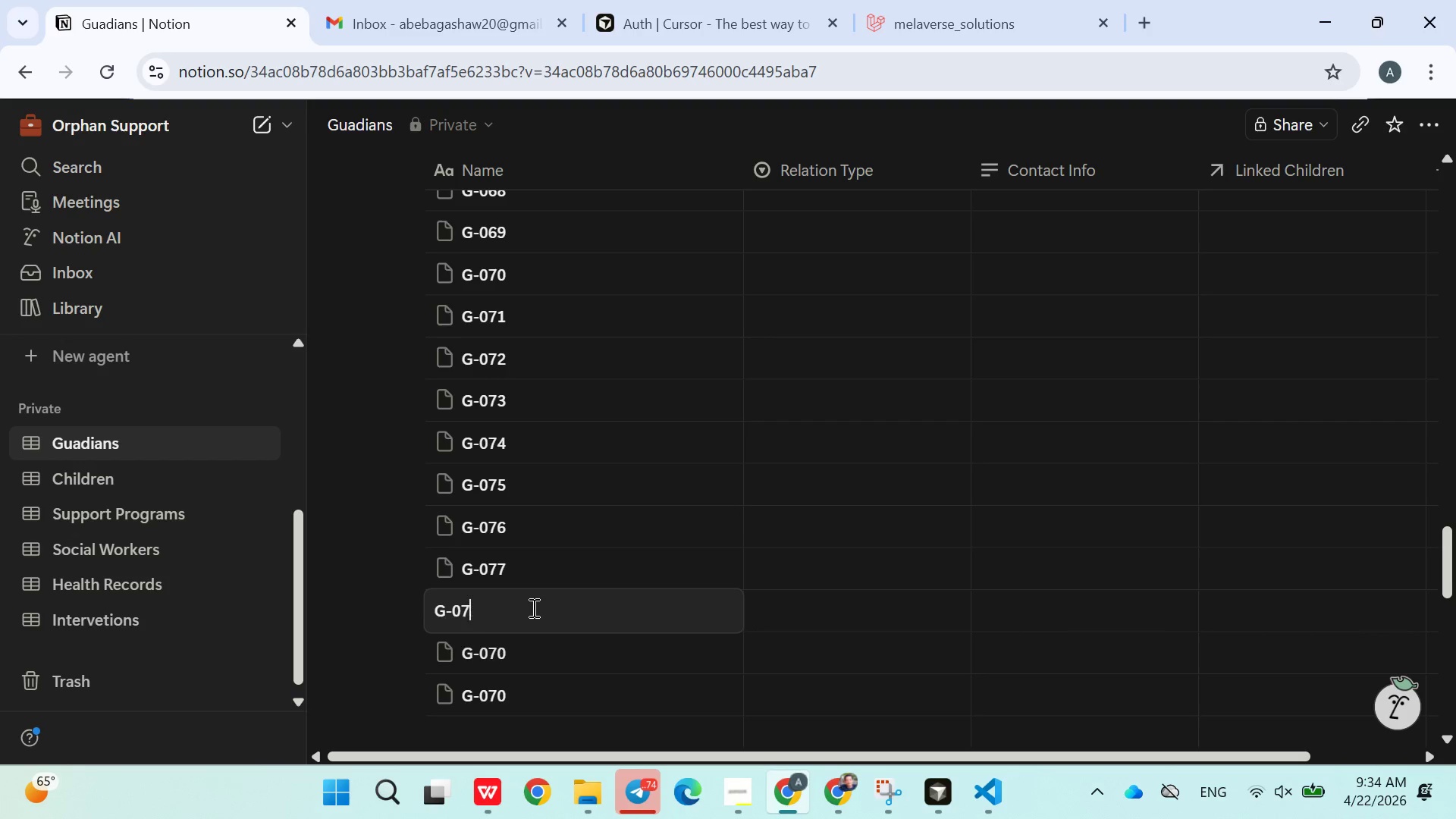 
key(Backspace)
 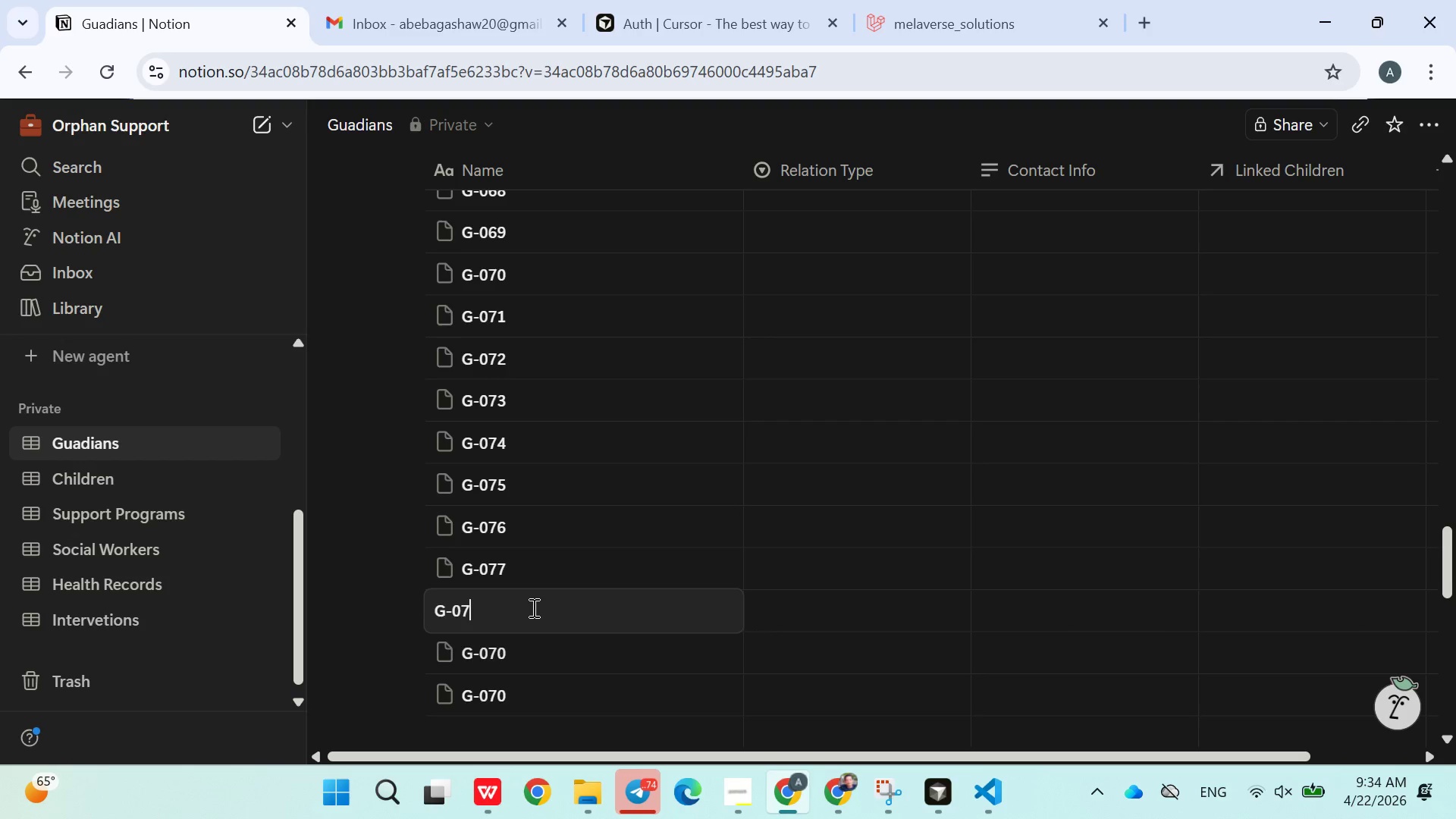 
key(8)
 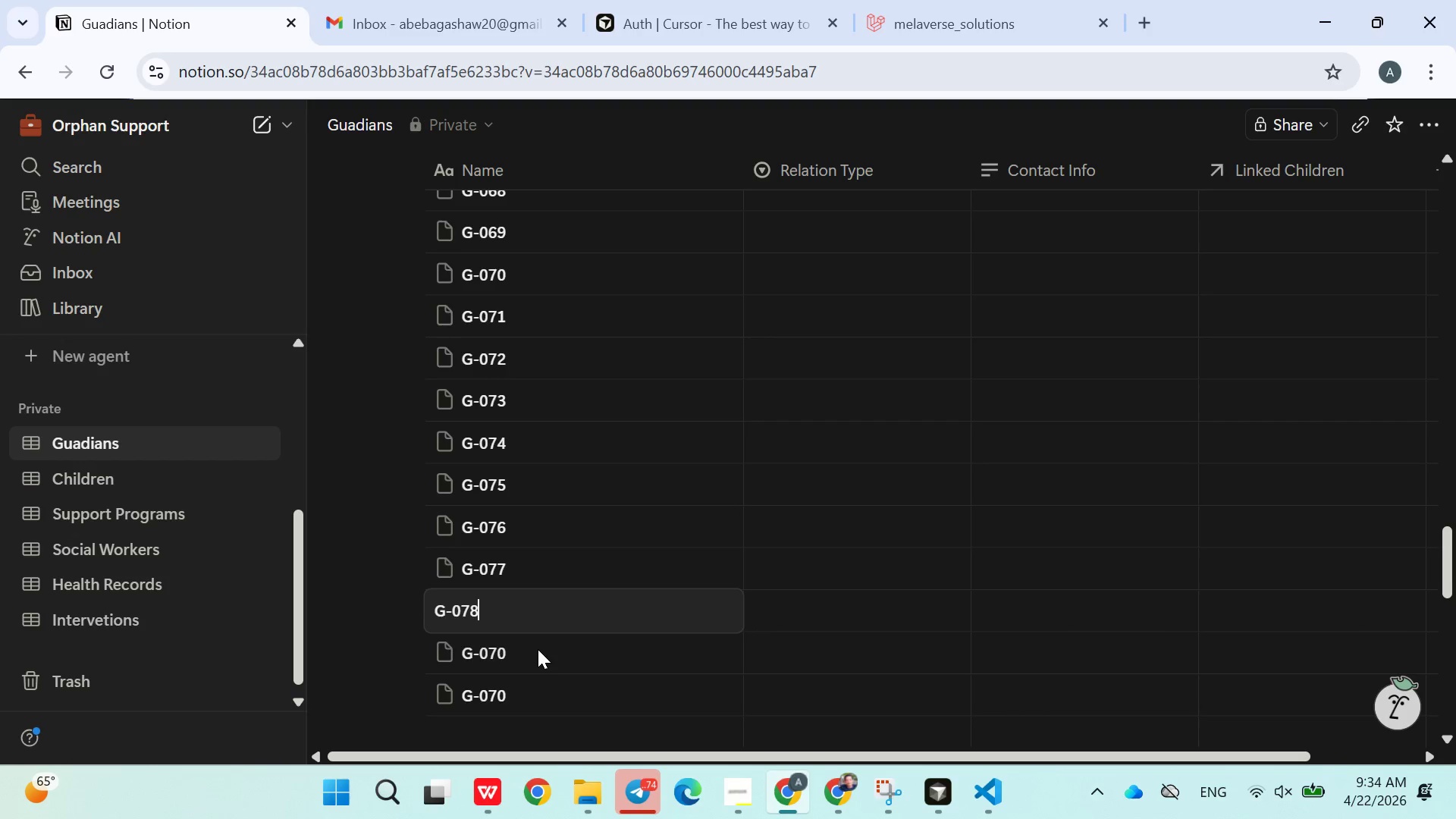 
double_click([538, 649])
 